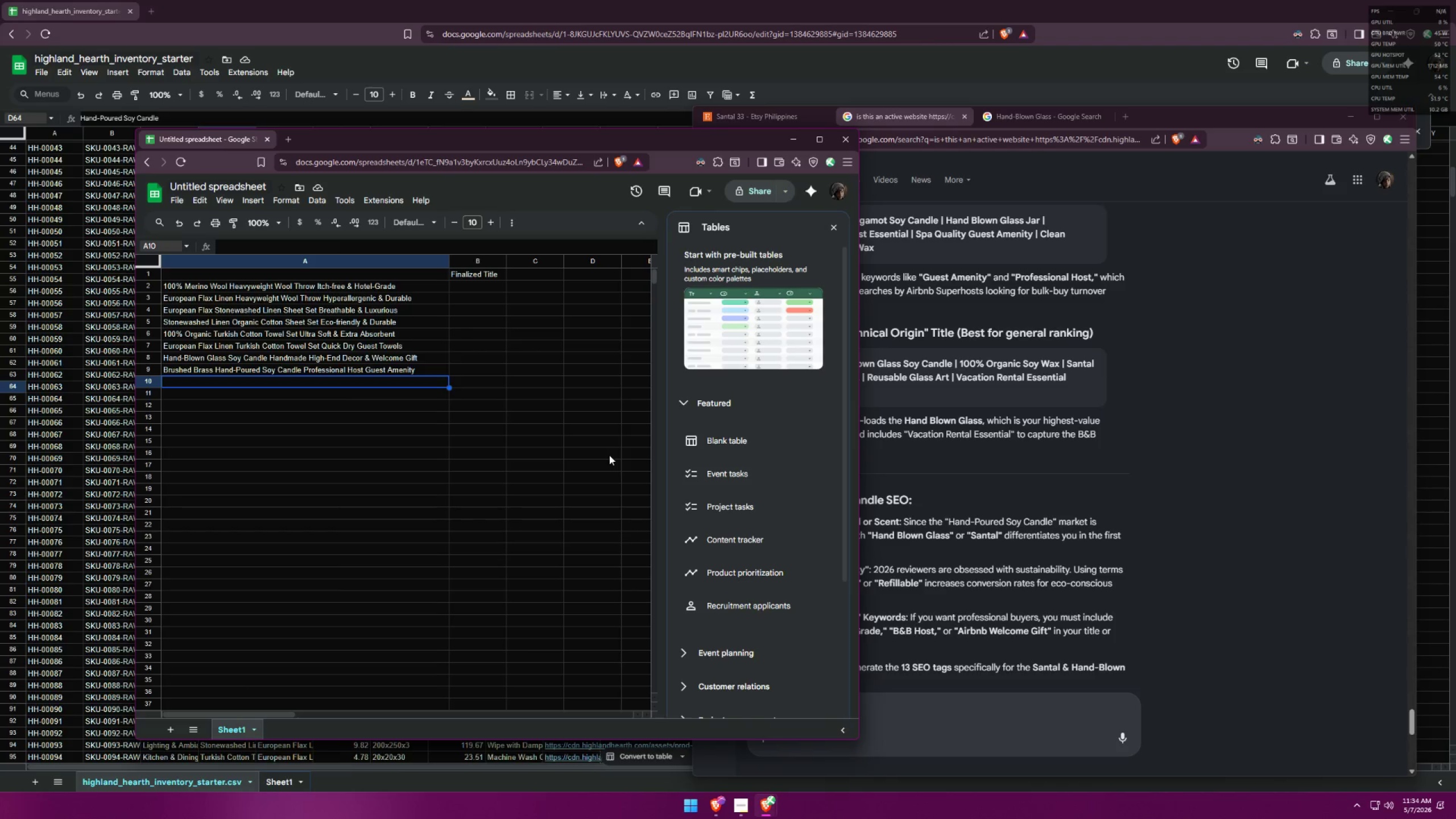 
wait(20.95)
 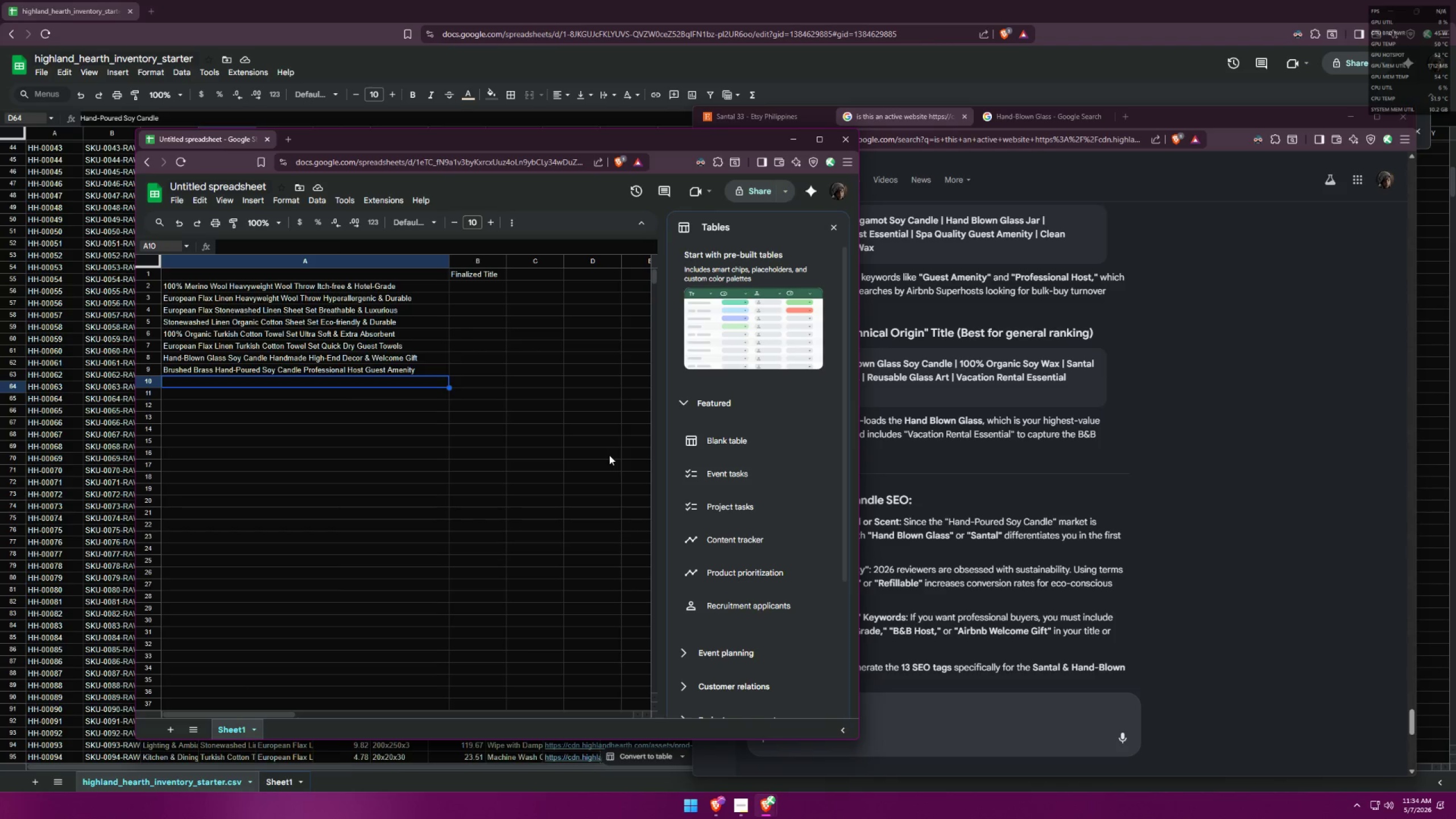 
left_click([280, 781])
 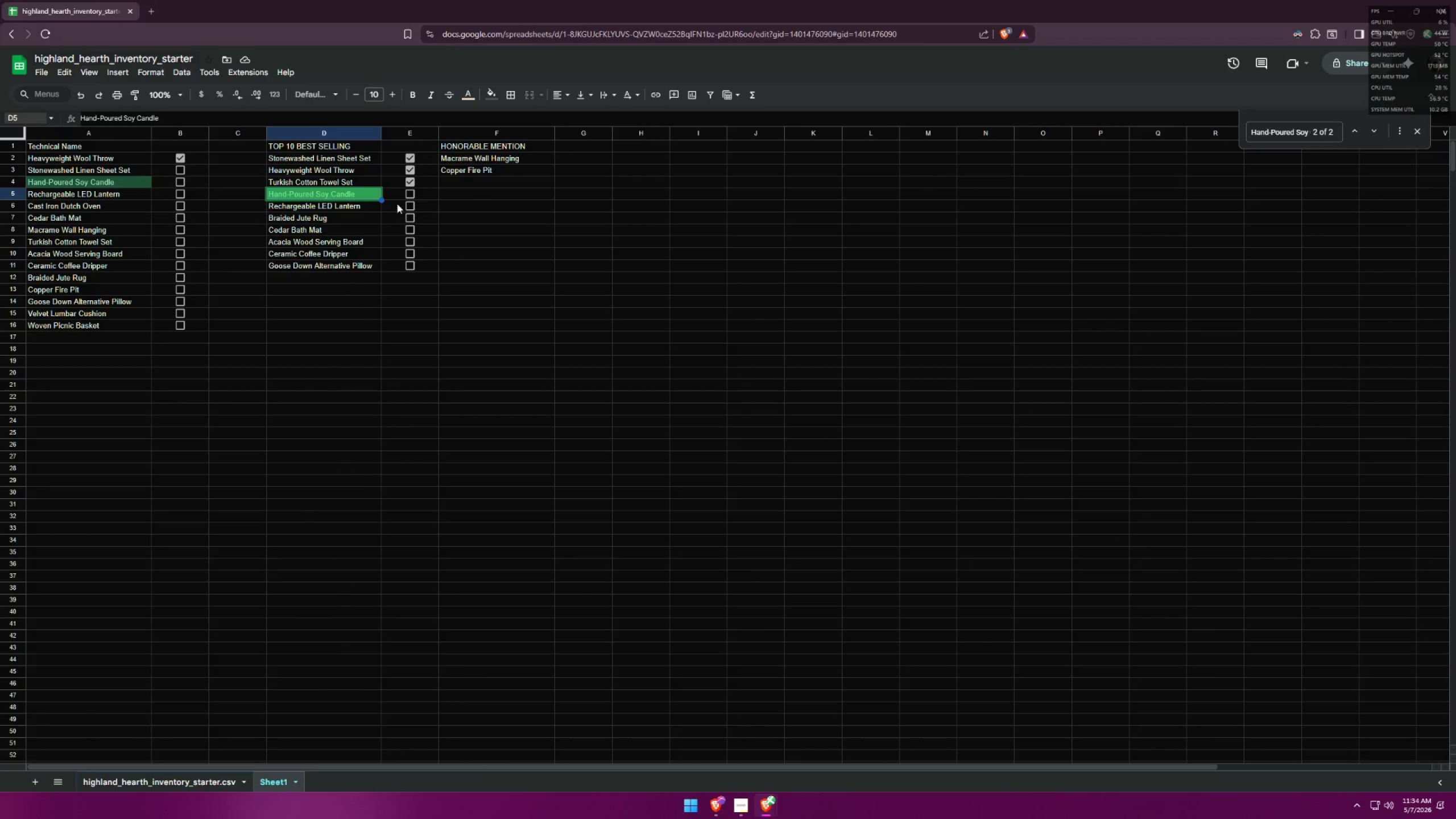 
left_click([408, 198])
 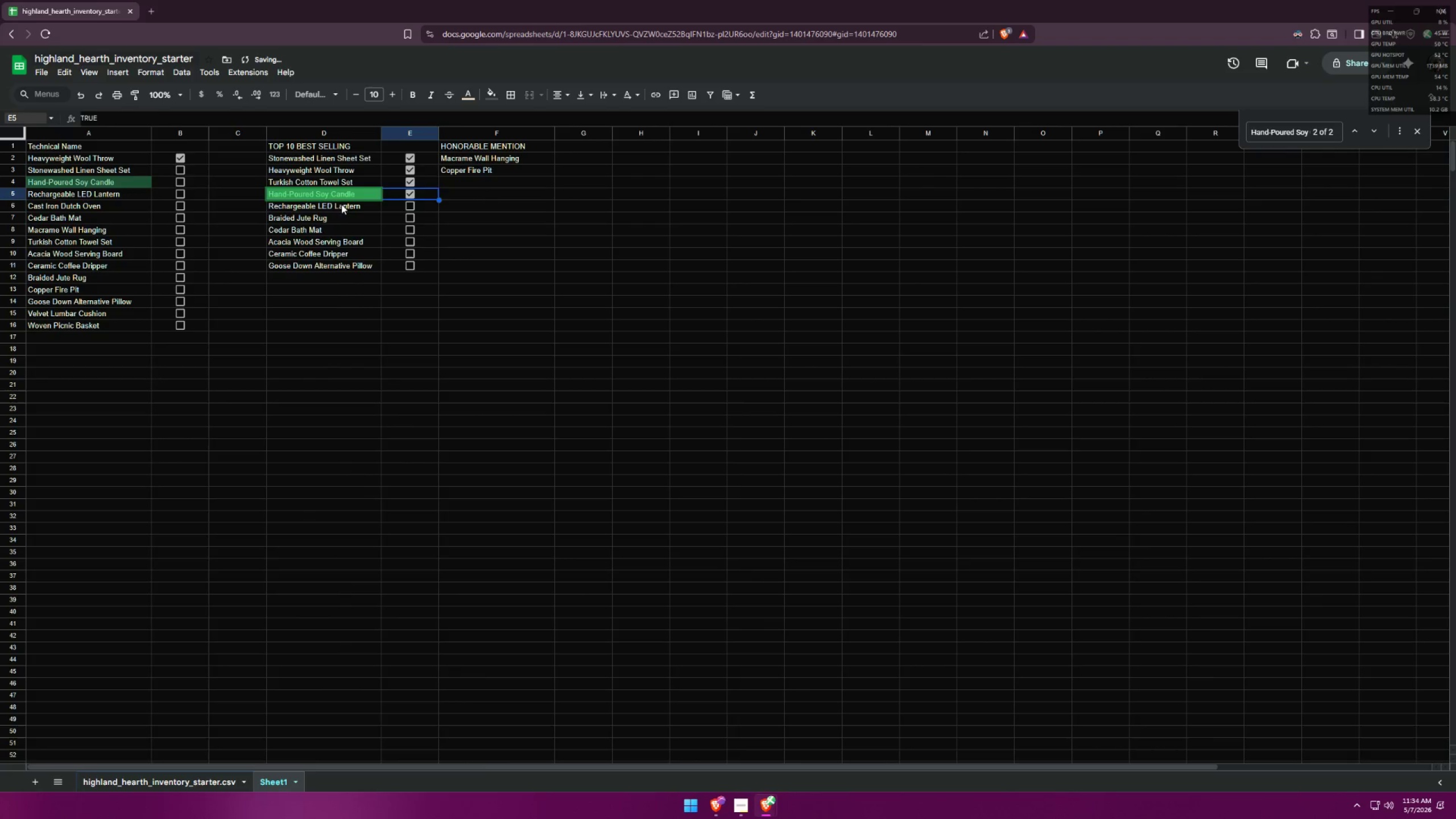 
left_click([334, 204])
 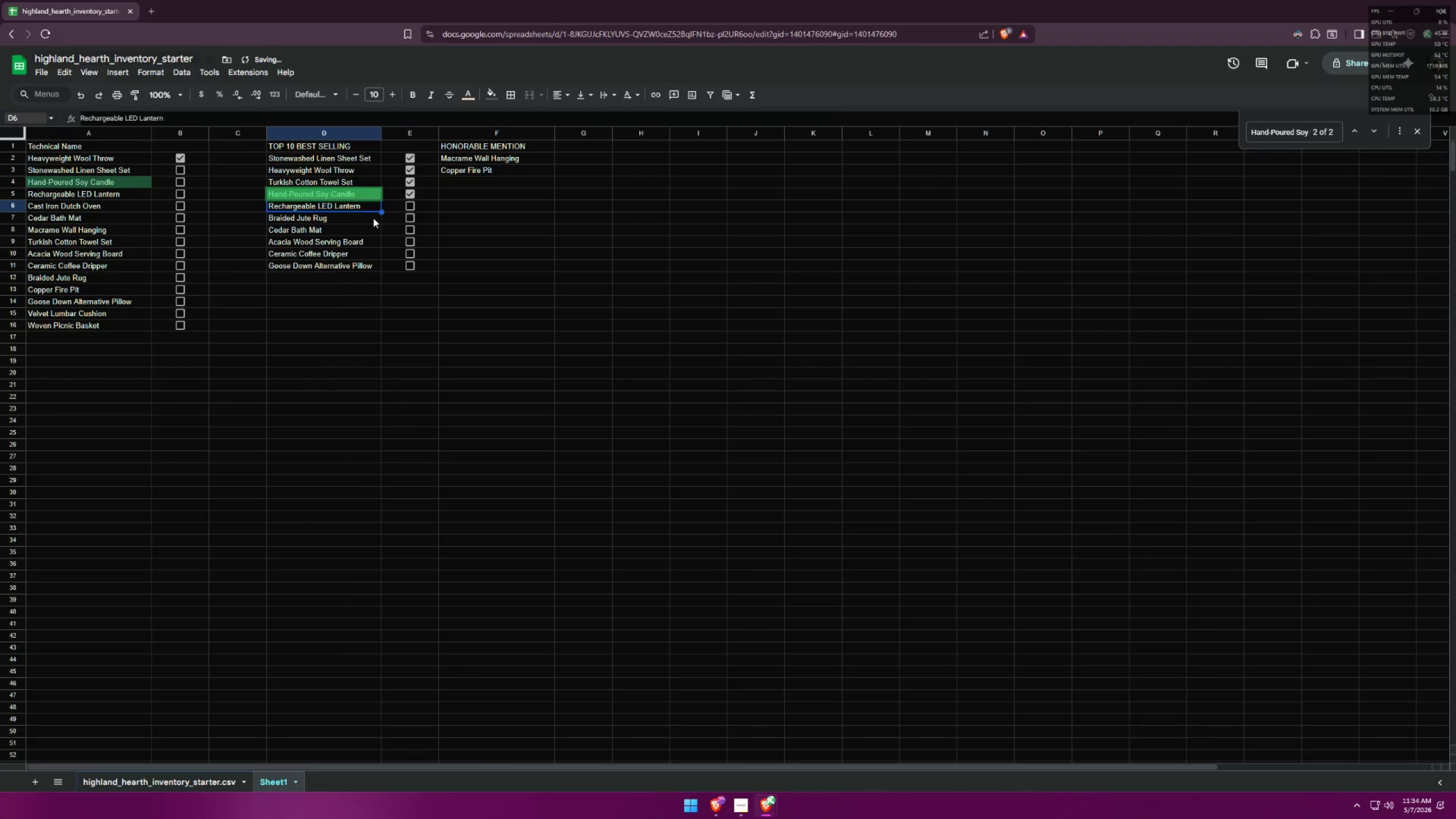 
key(Control+ControlLeft)
 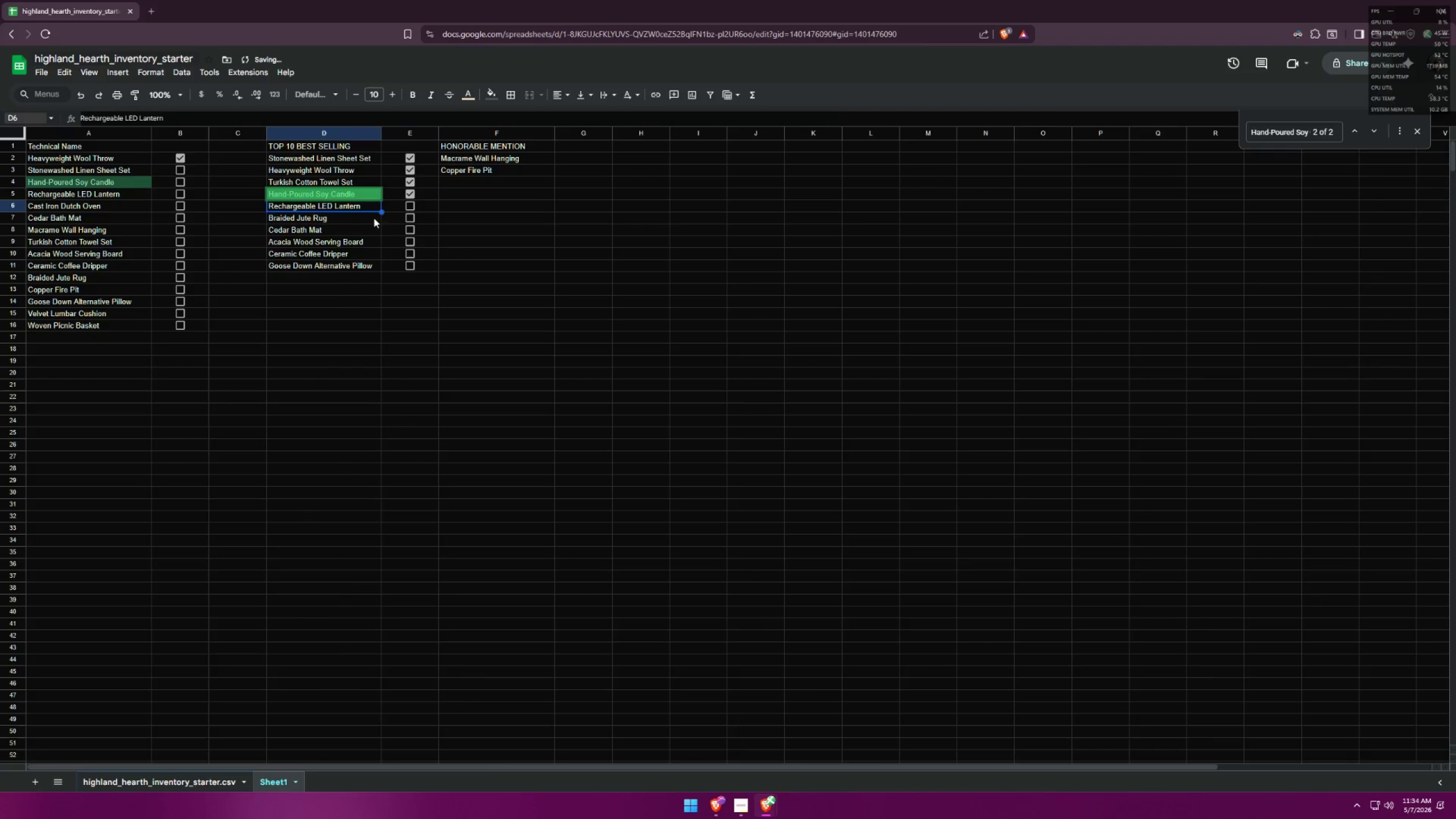 
key(Control+C)
 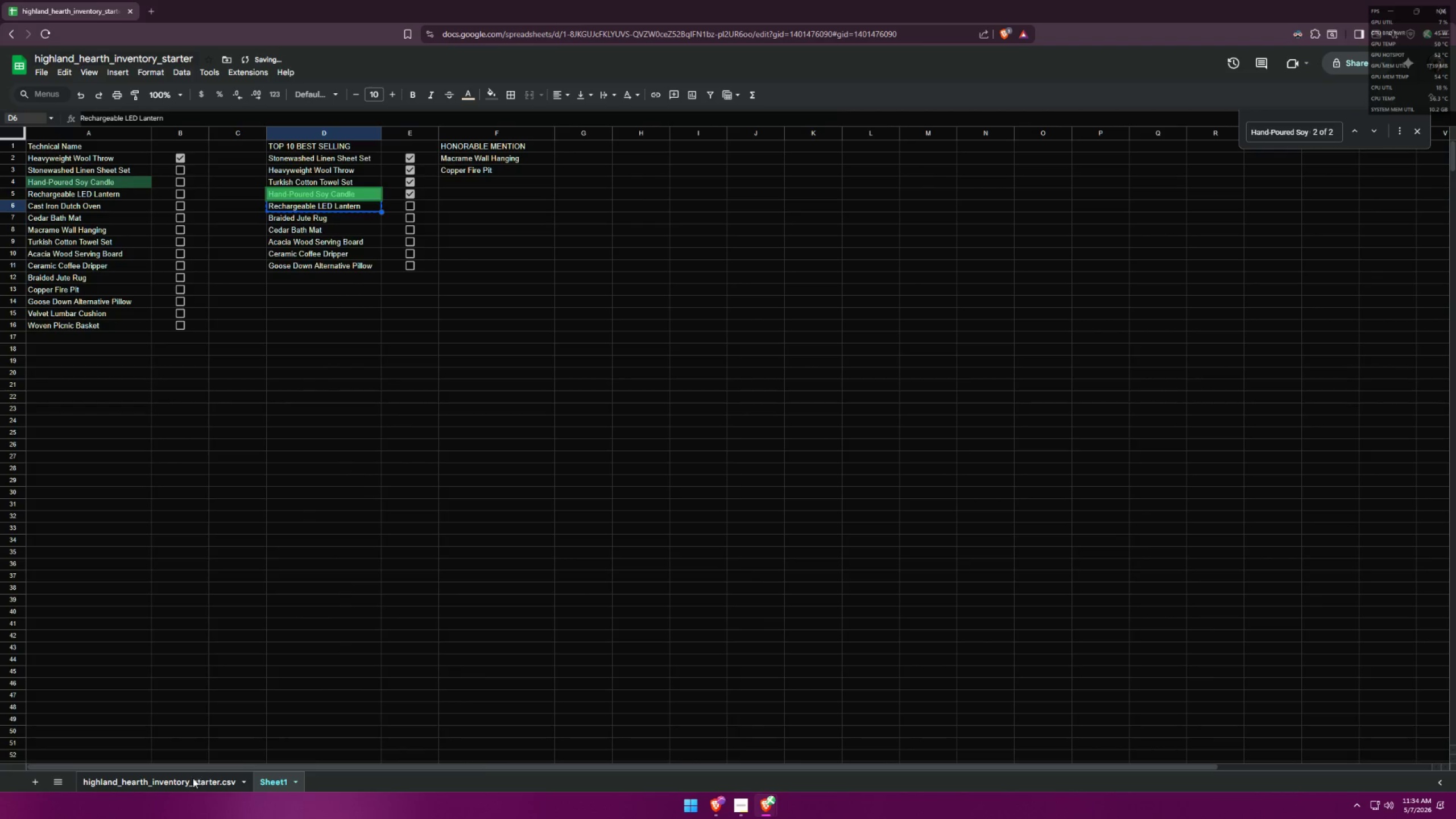 
left_click([192, 780])
 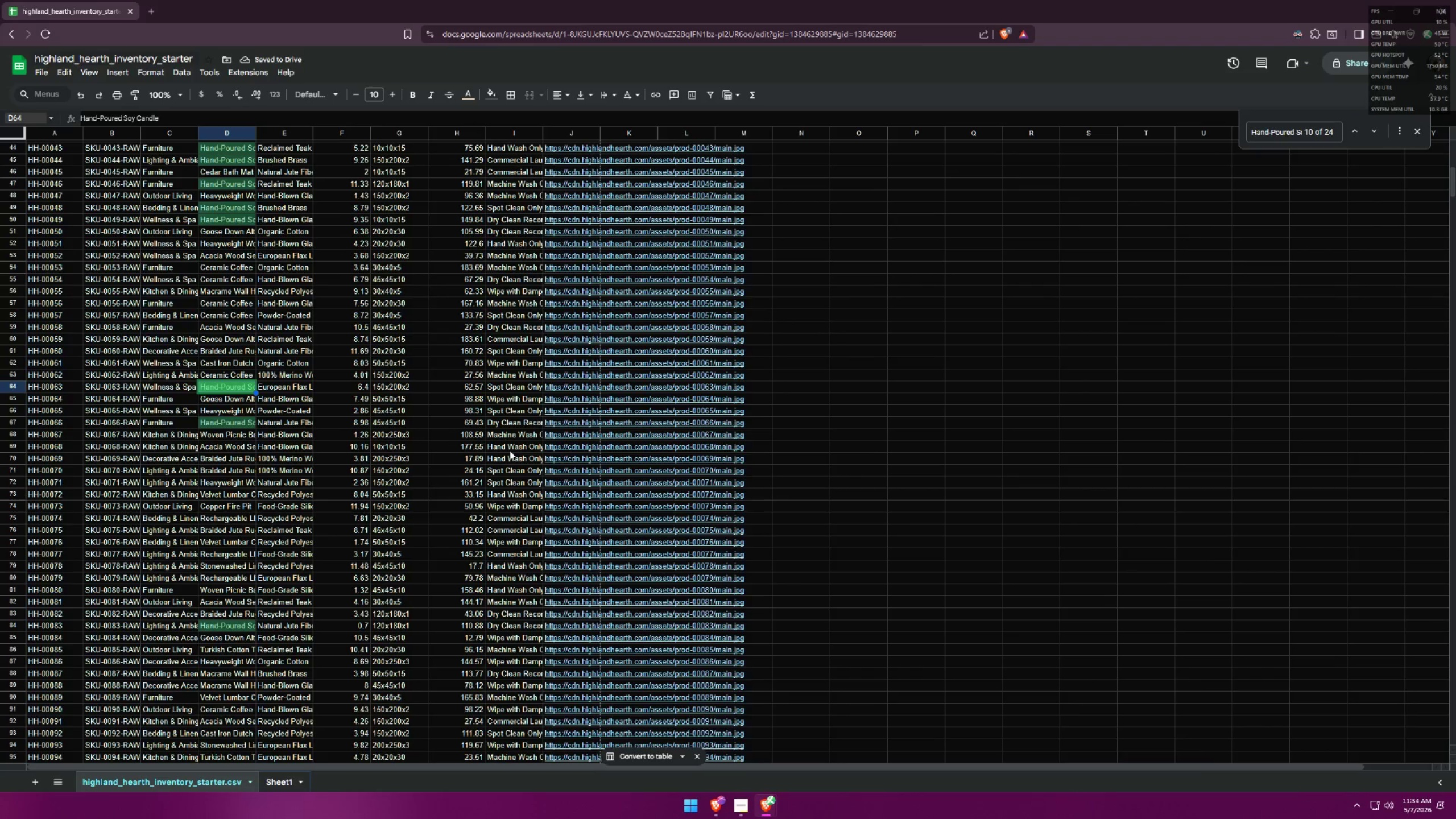 
key(Control+F)
 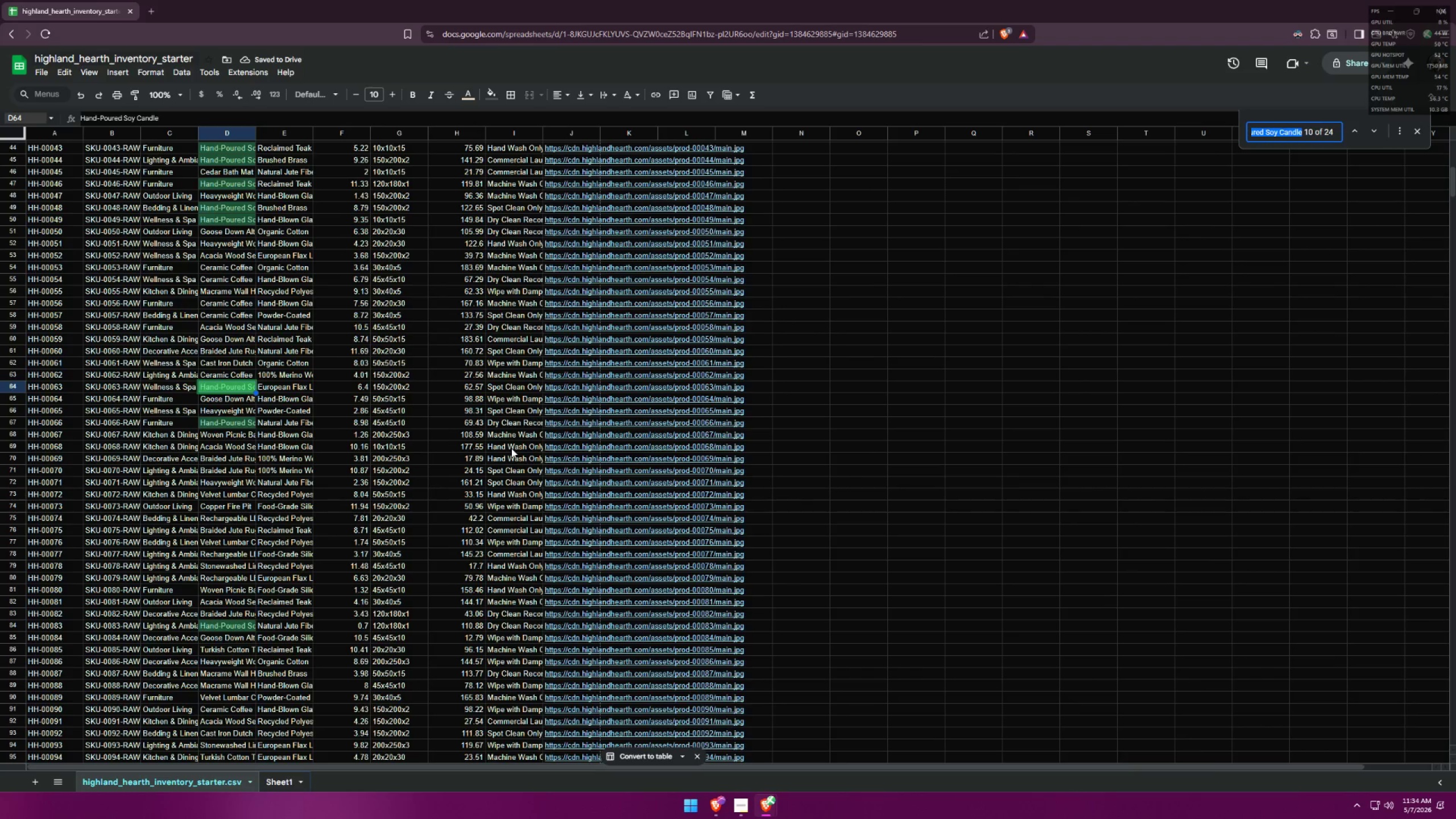 
key(Control+V)
 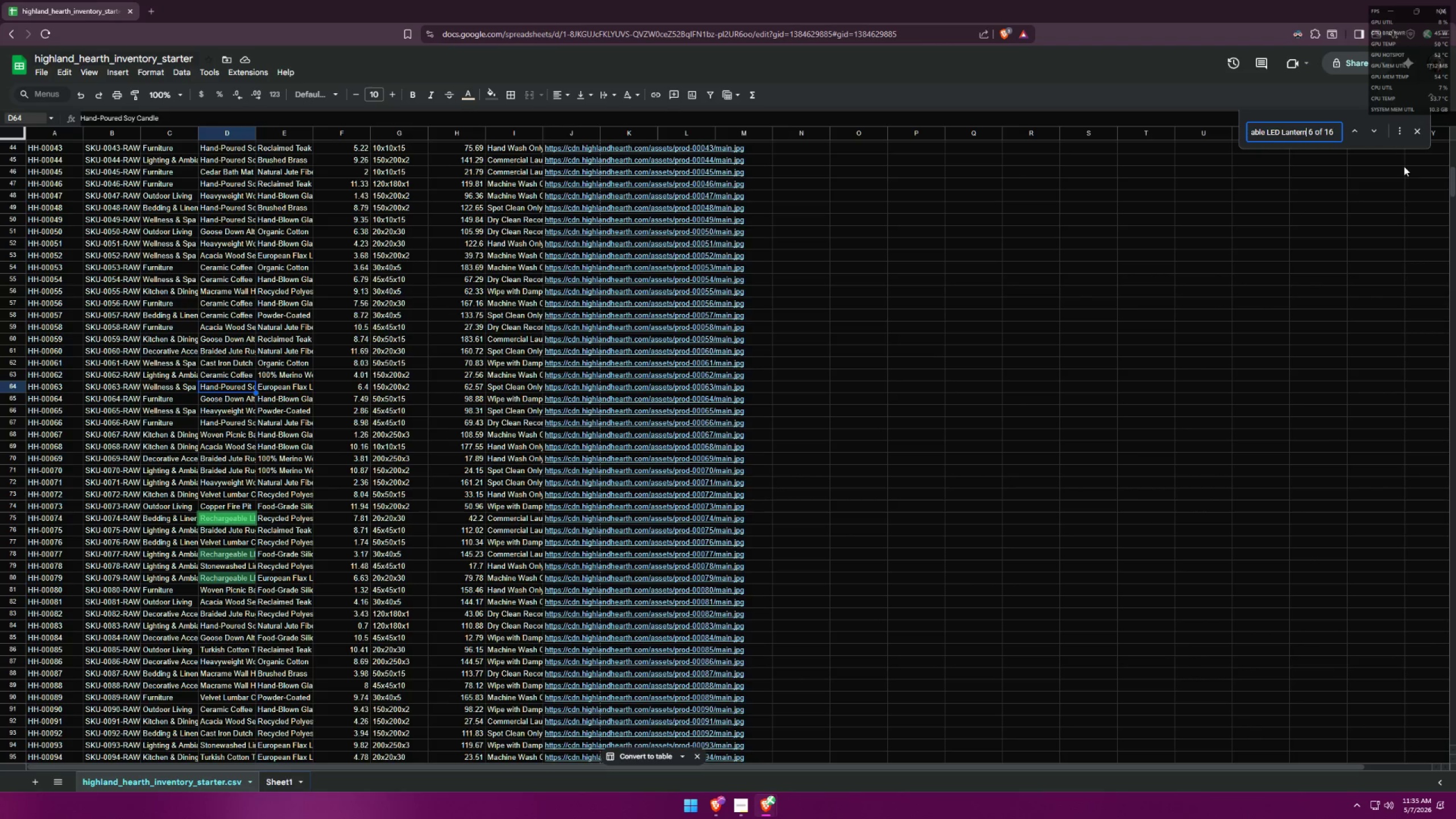 
wait(7.17)
 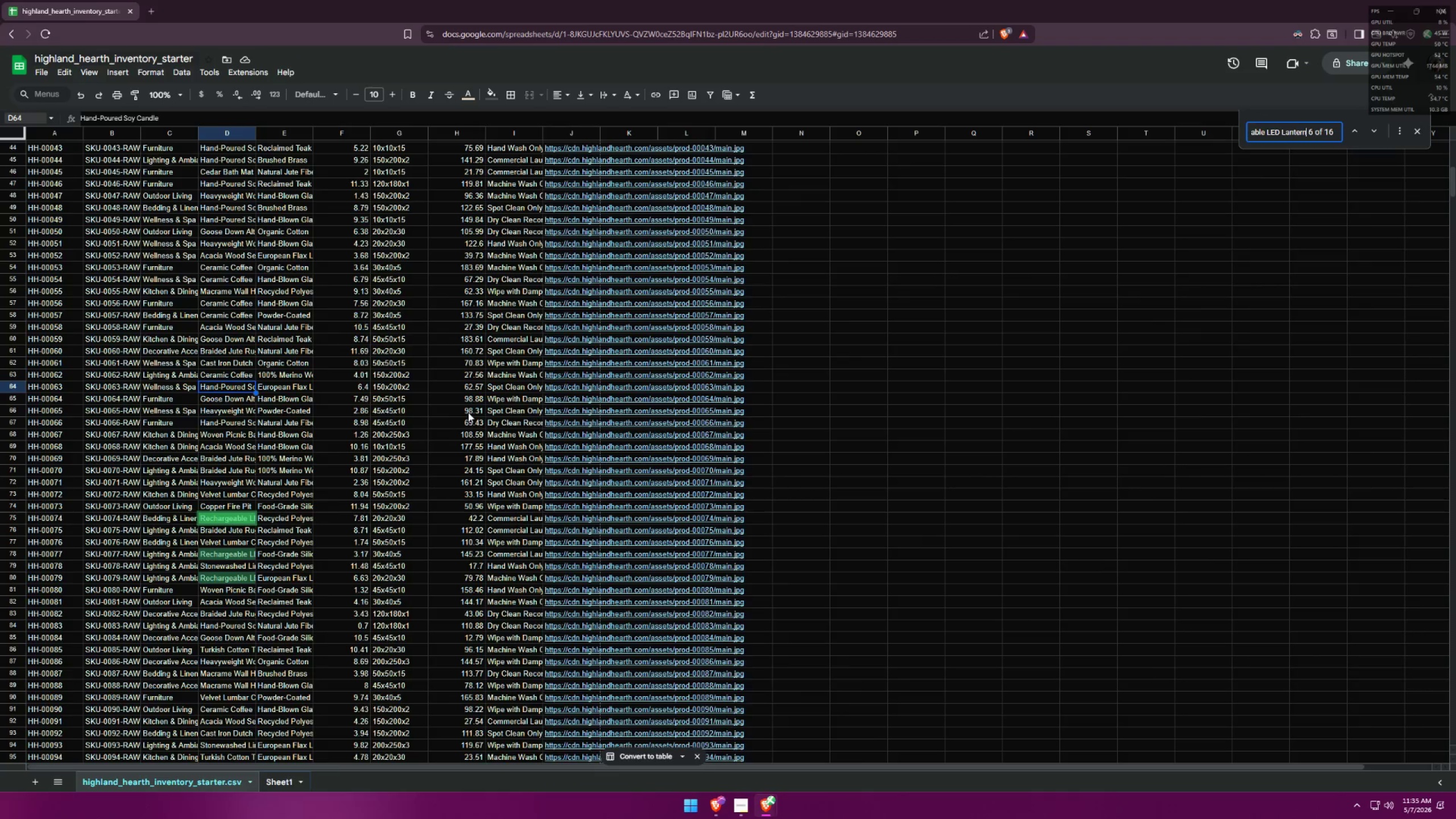 
double_click([284, 518])
 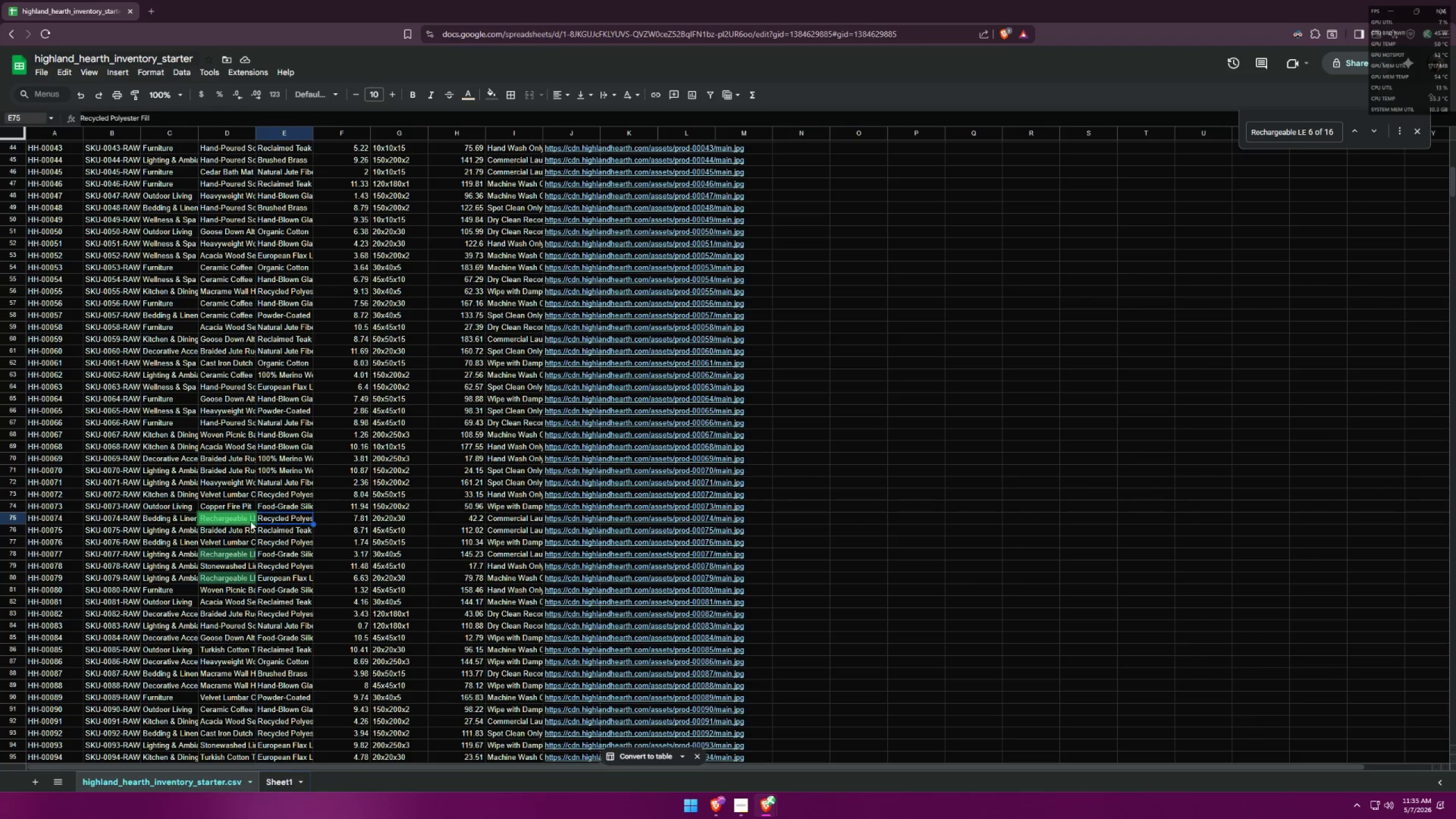 
left_click([237, 522])
 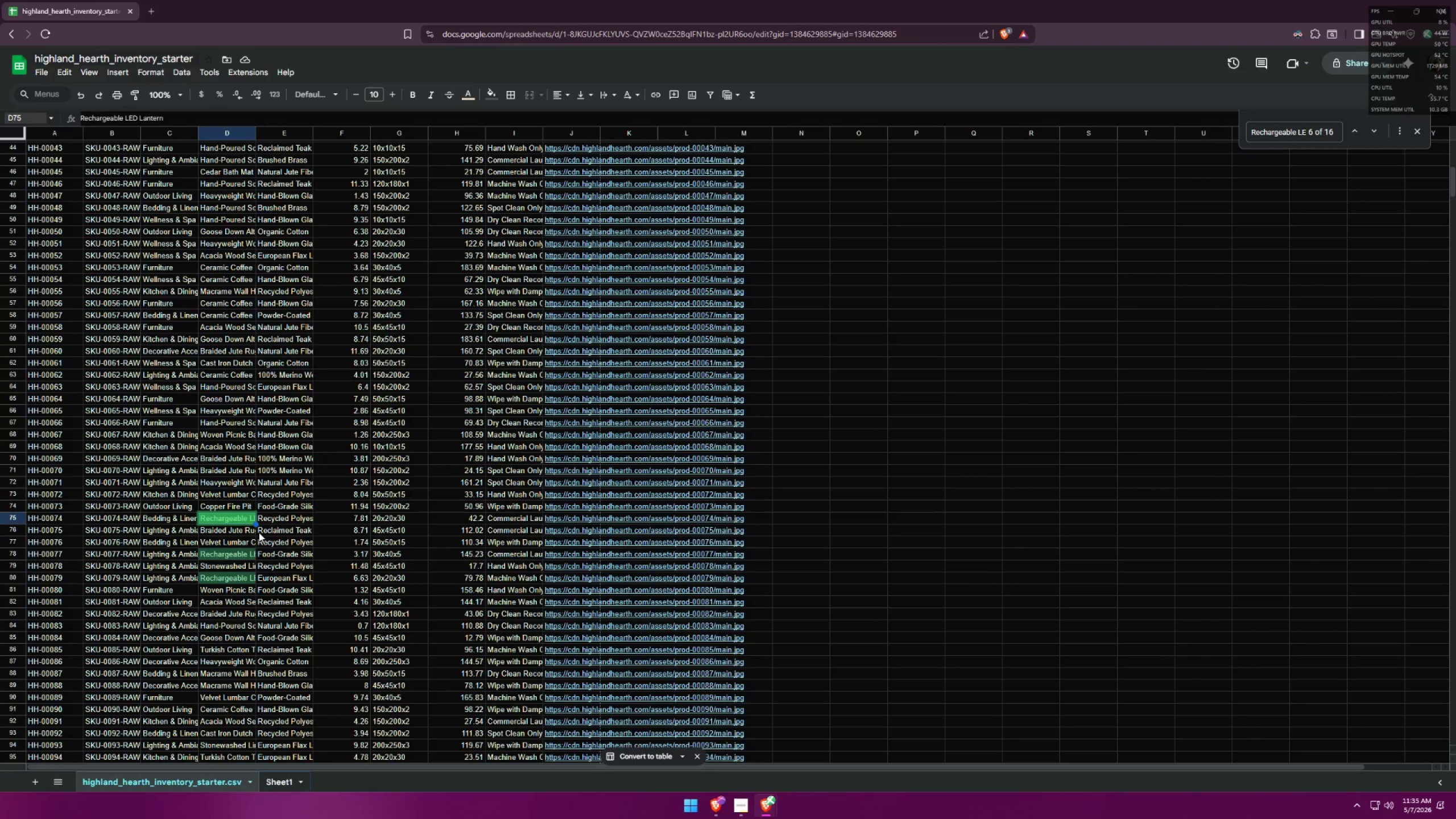 
scroll: coordinate [284, 539], scroll_direction: down, amount: 1.0
 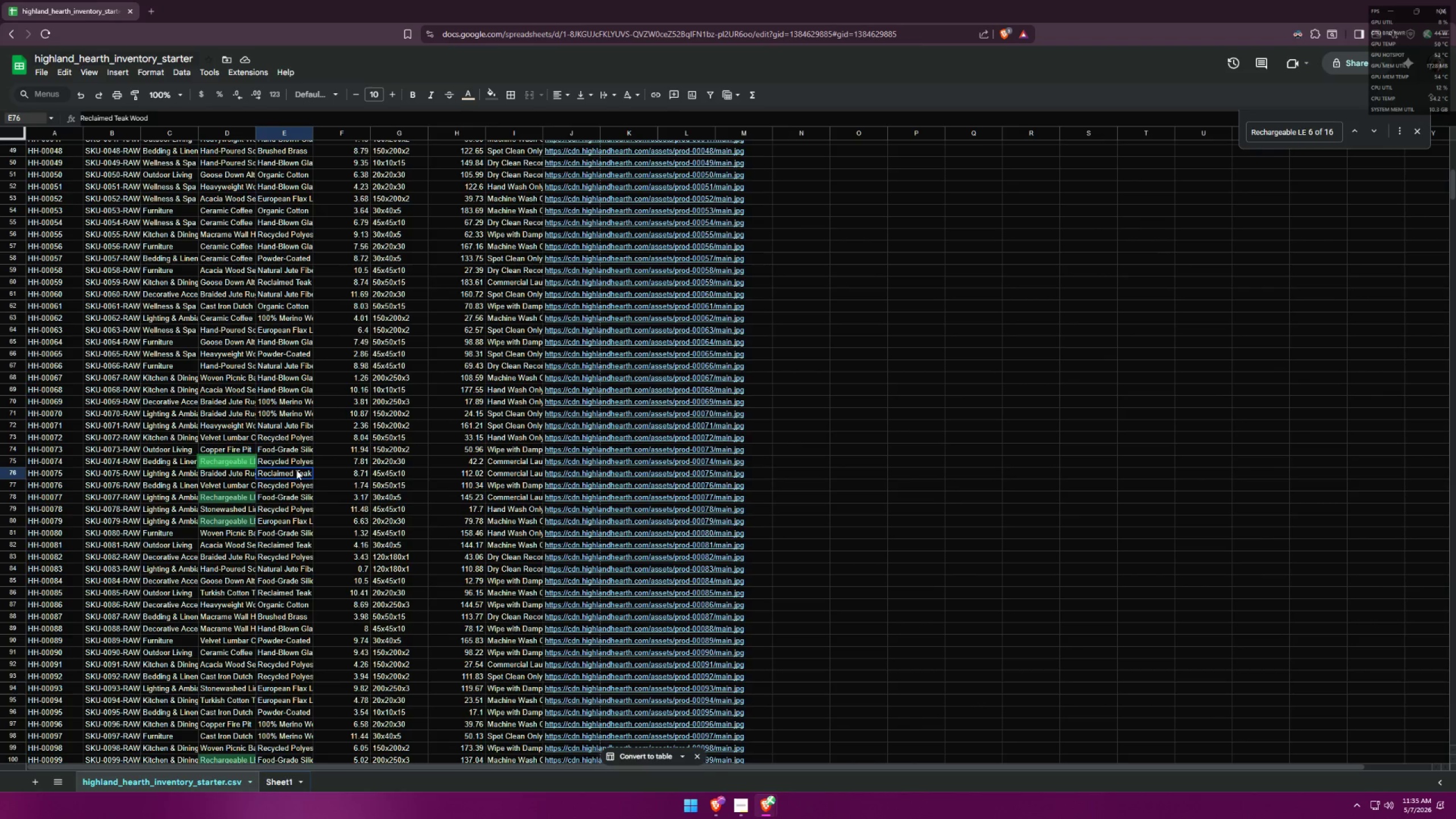 
double_click([303, 458])
 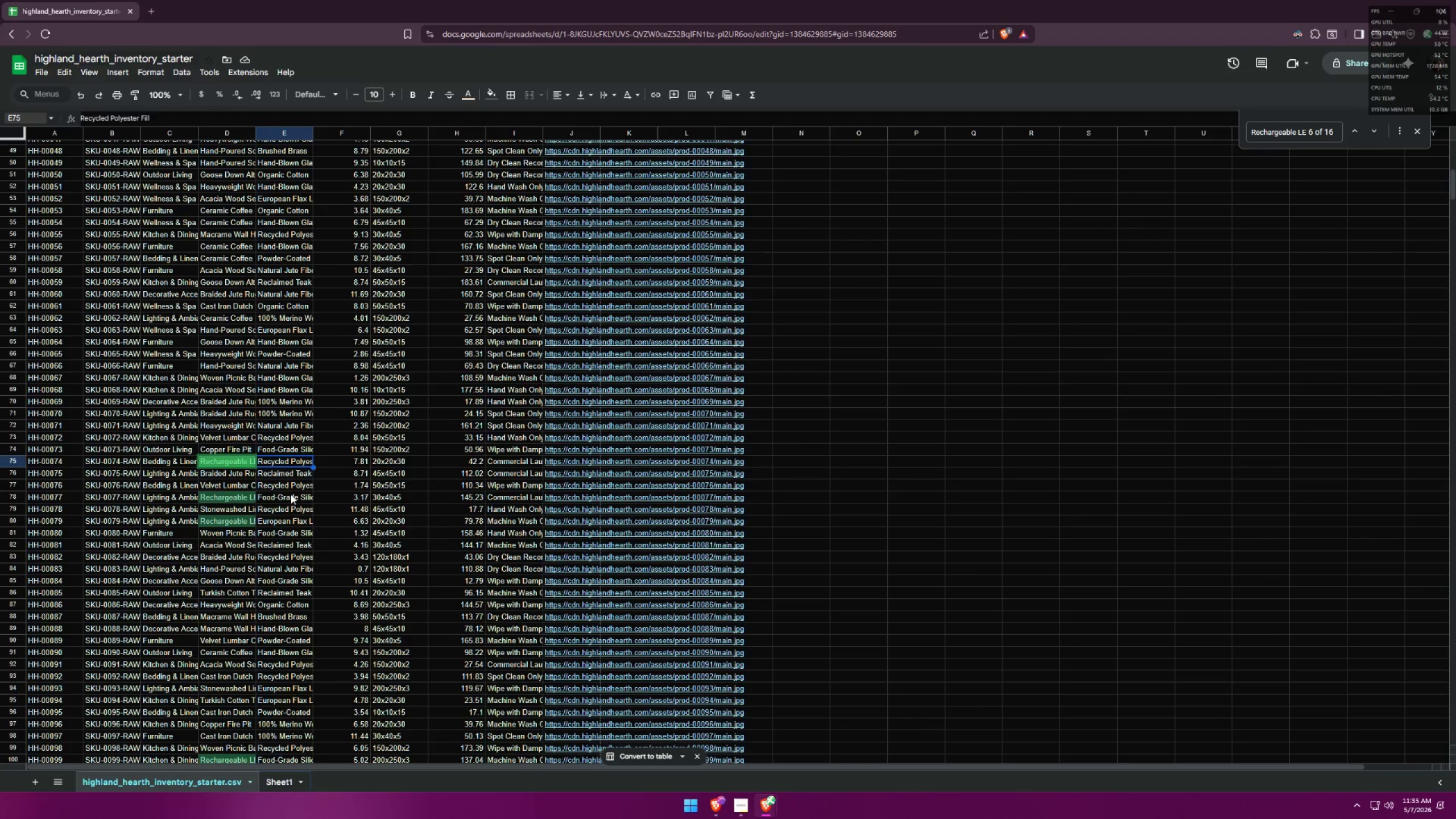 
left_click([291, 499])
 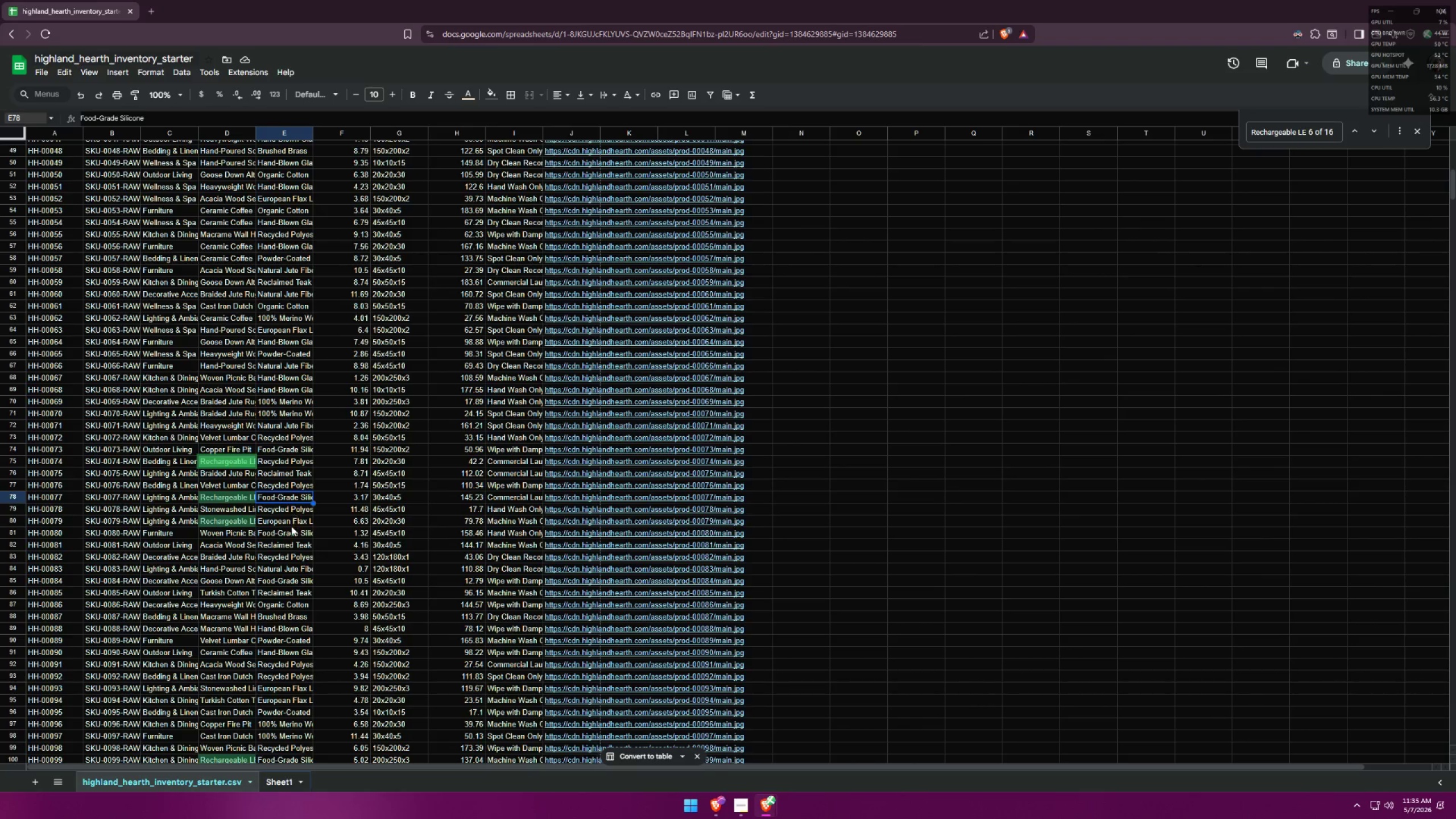 
left_click([291, 526])
 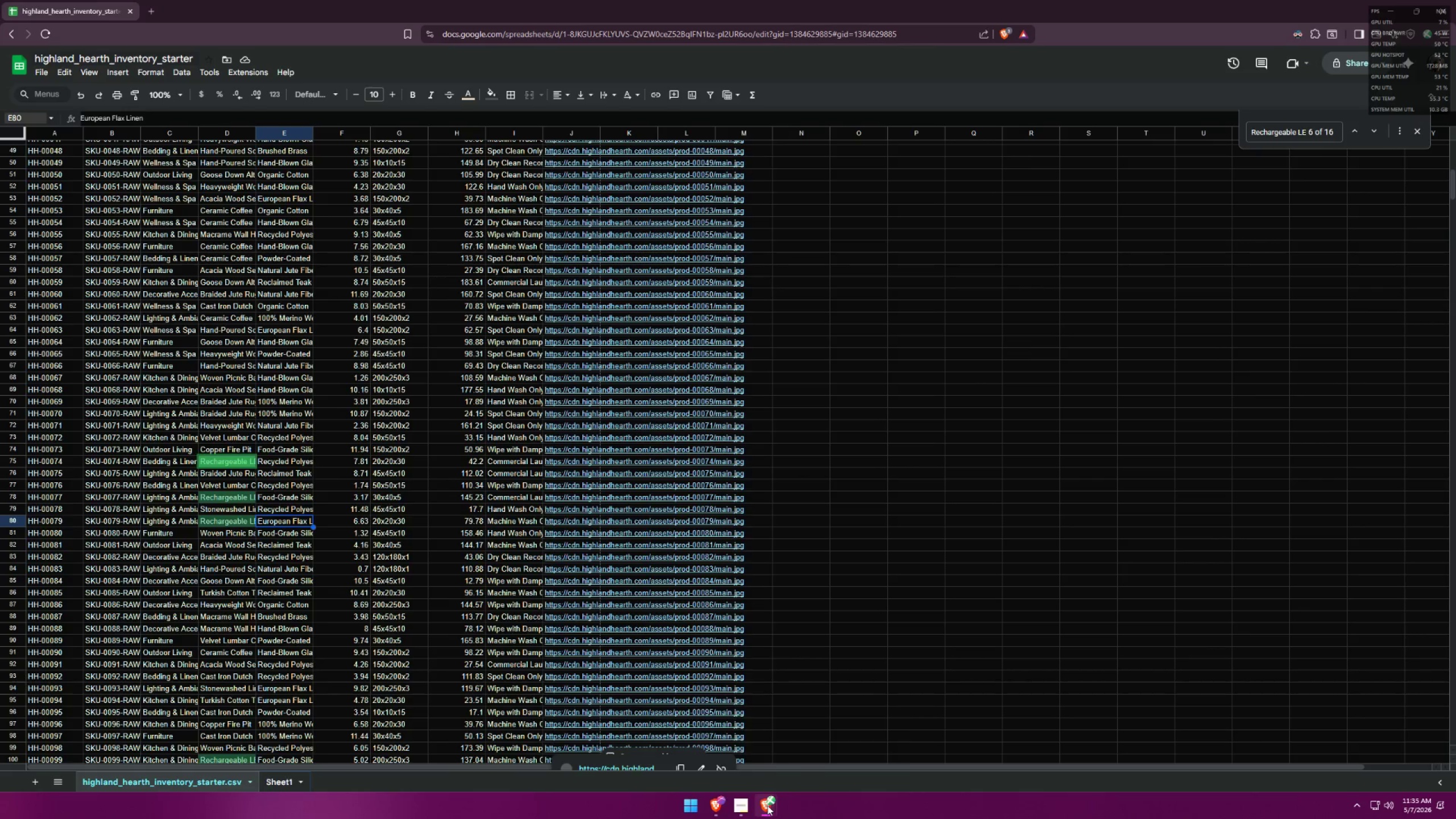 
left_click([785, 762])
 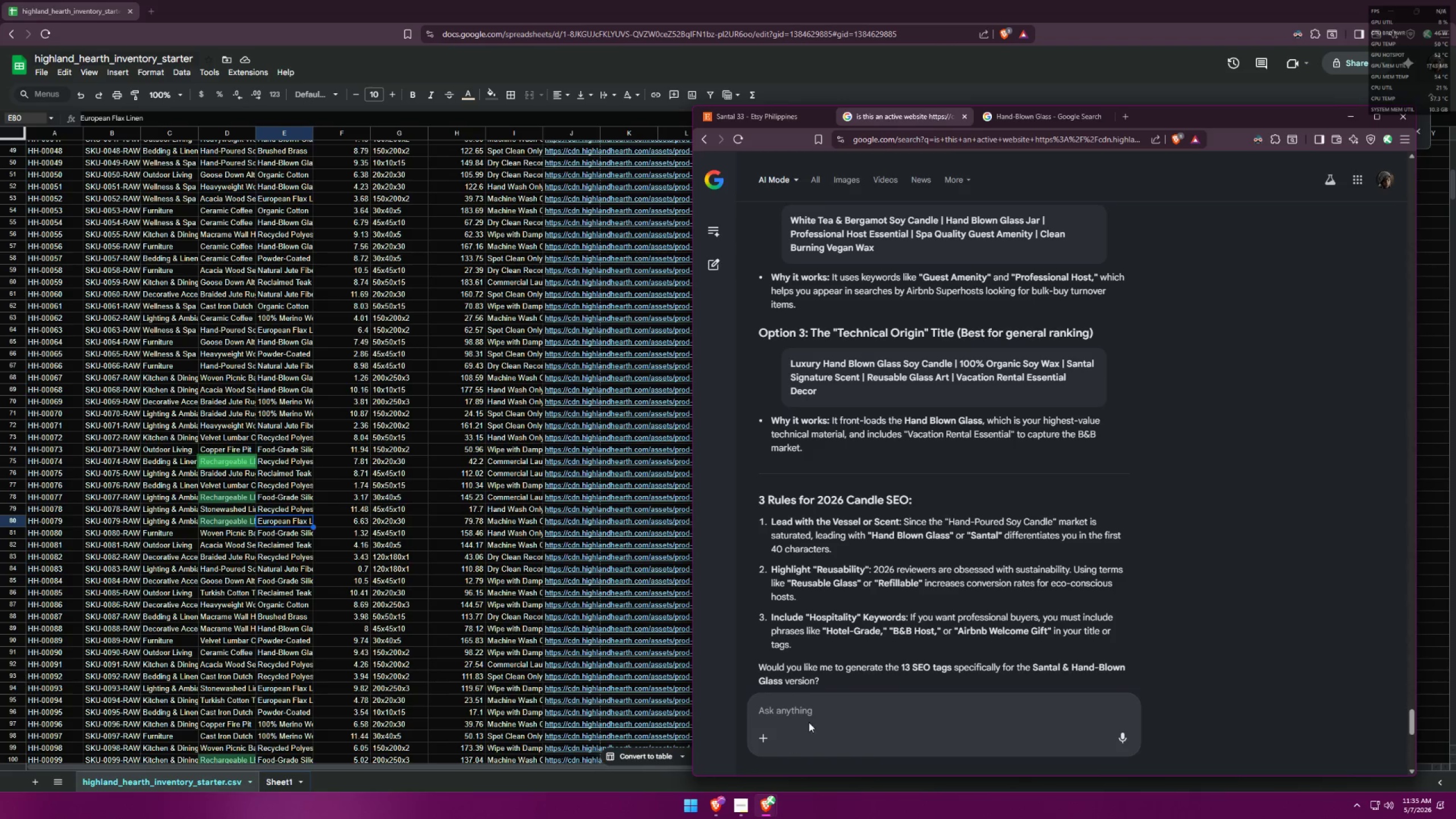 
left_click([826, 708])
 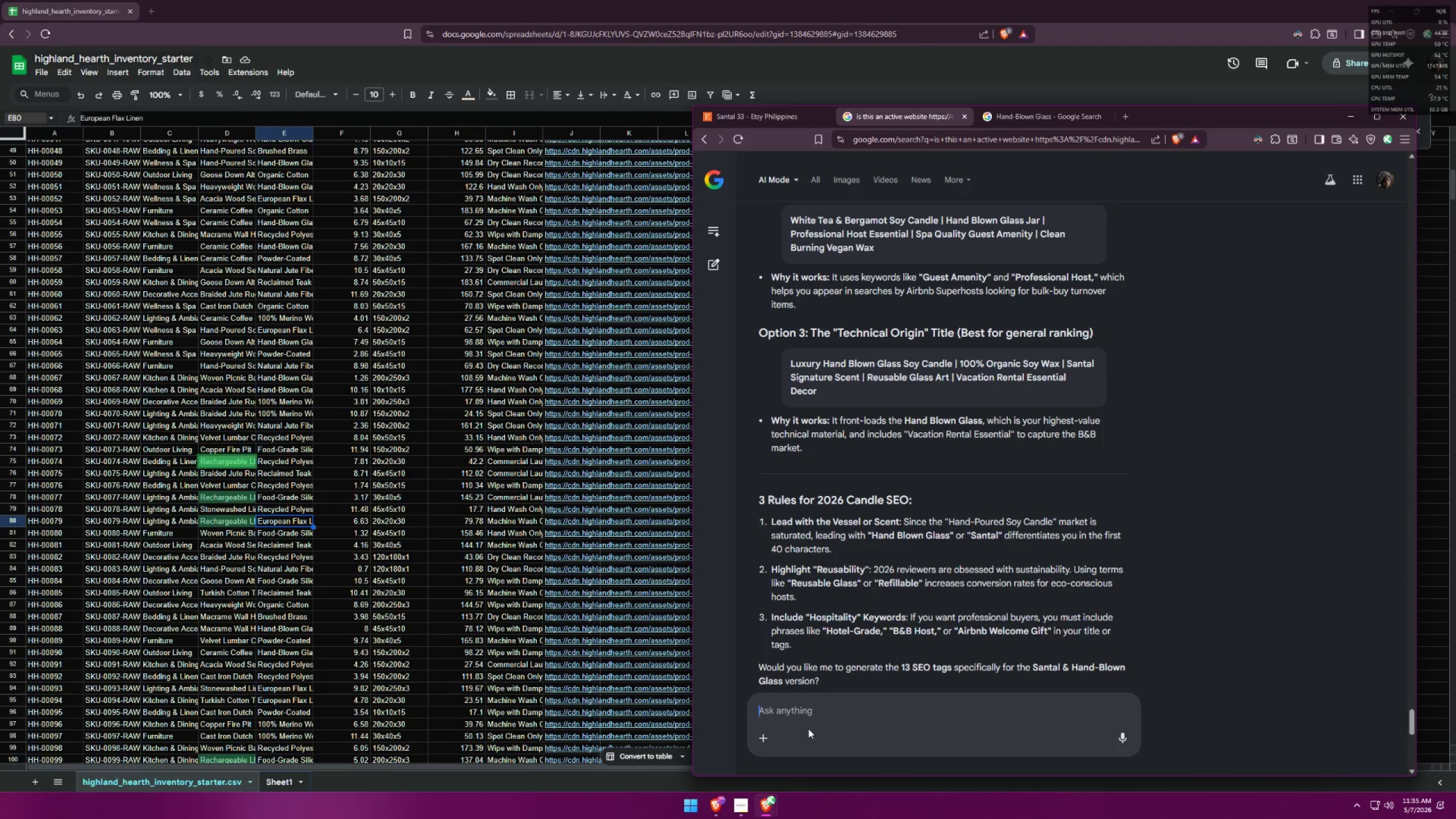 
type(how about for )
 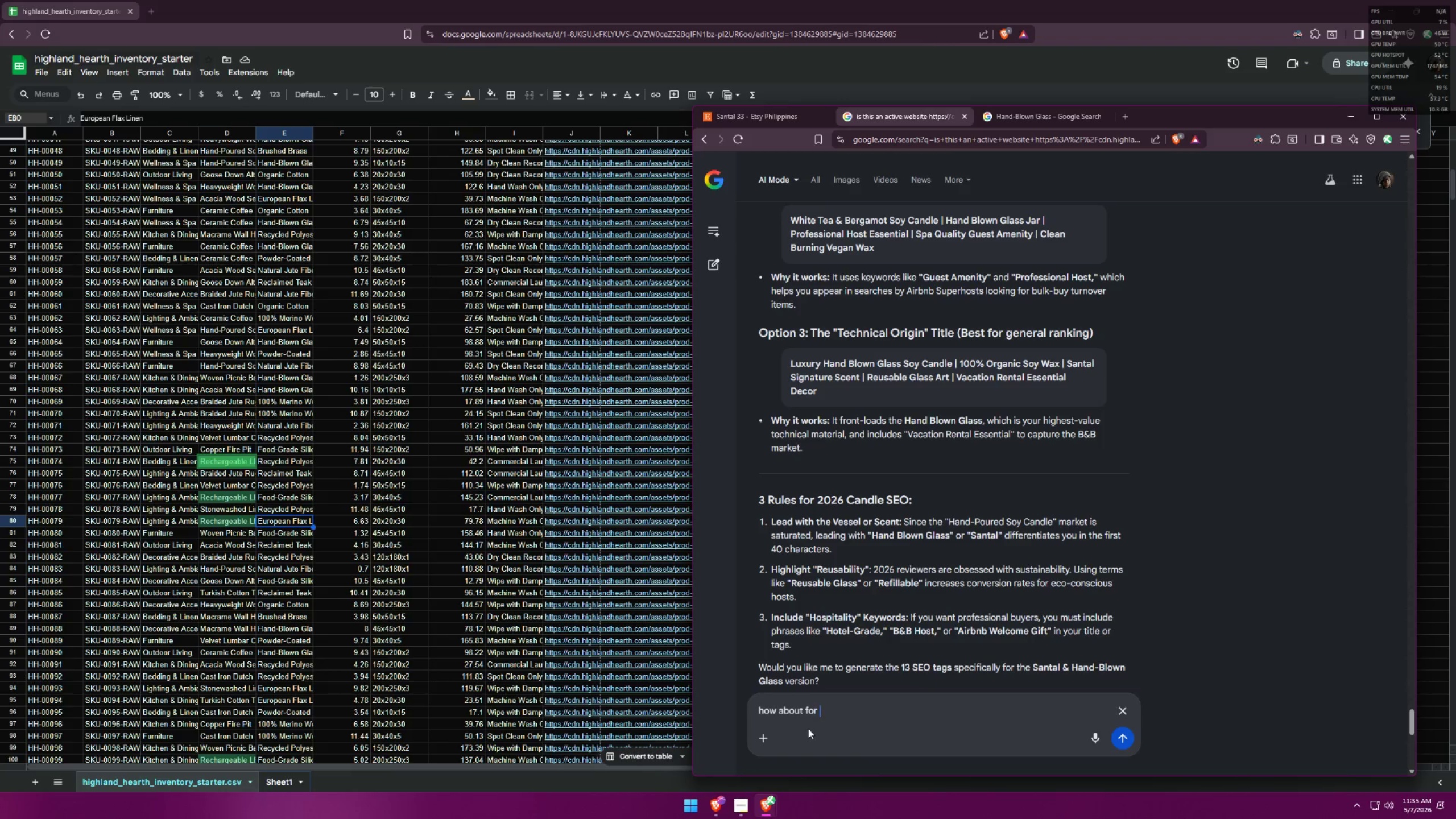 
key(Control+ControlLeft)
 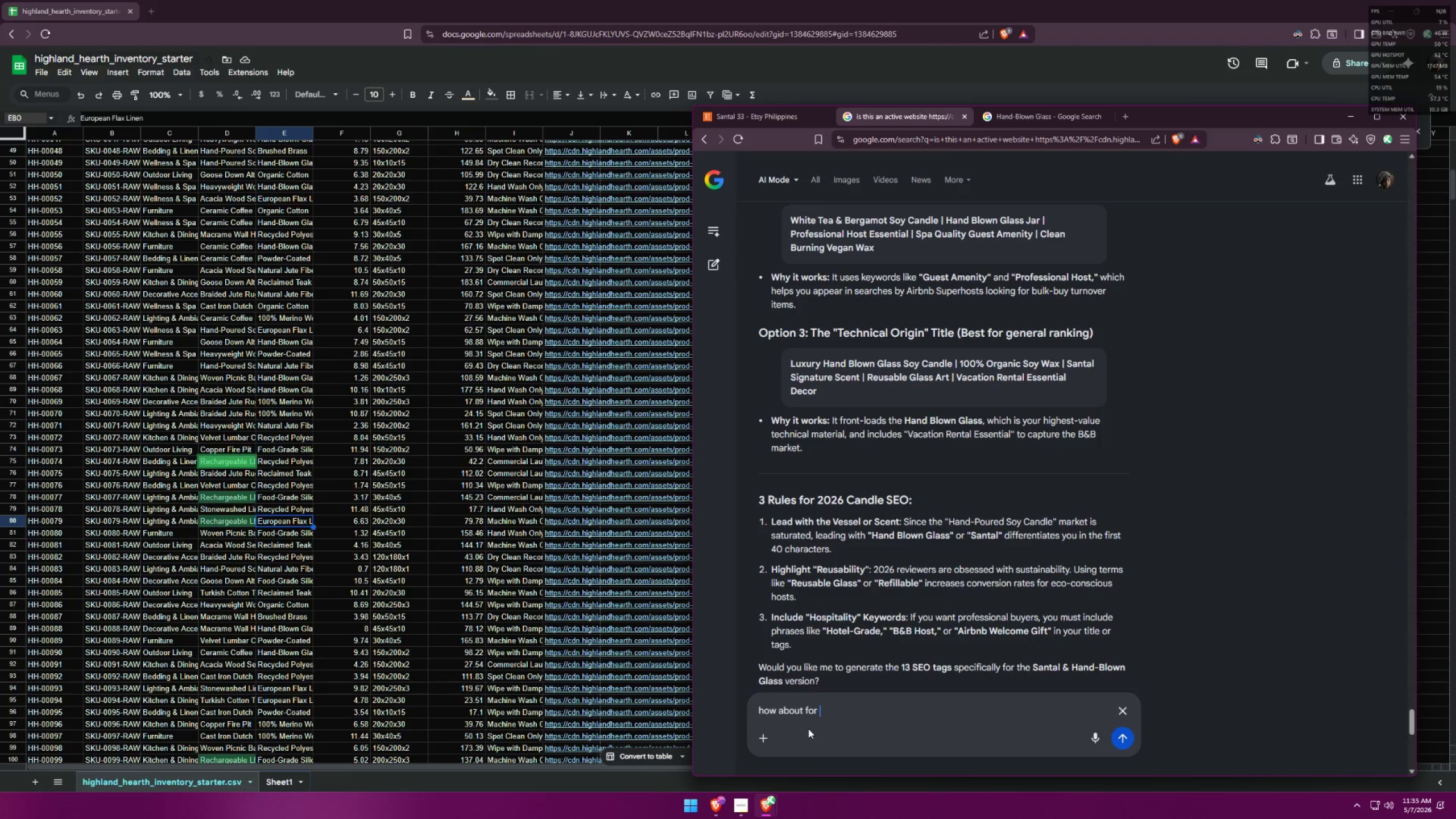 
key(Control+V)
 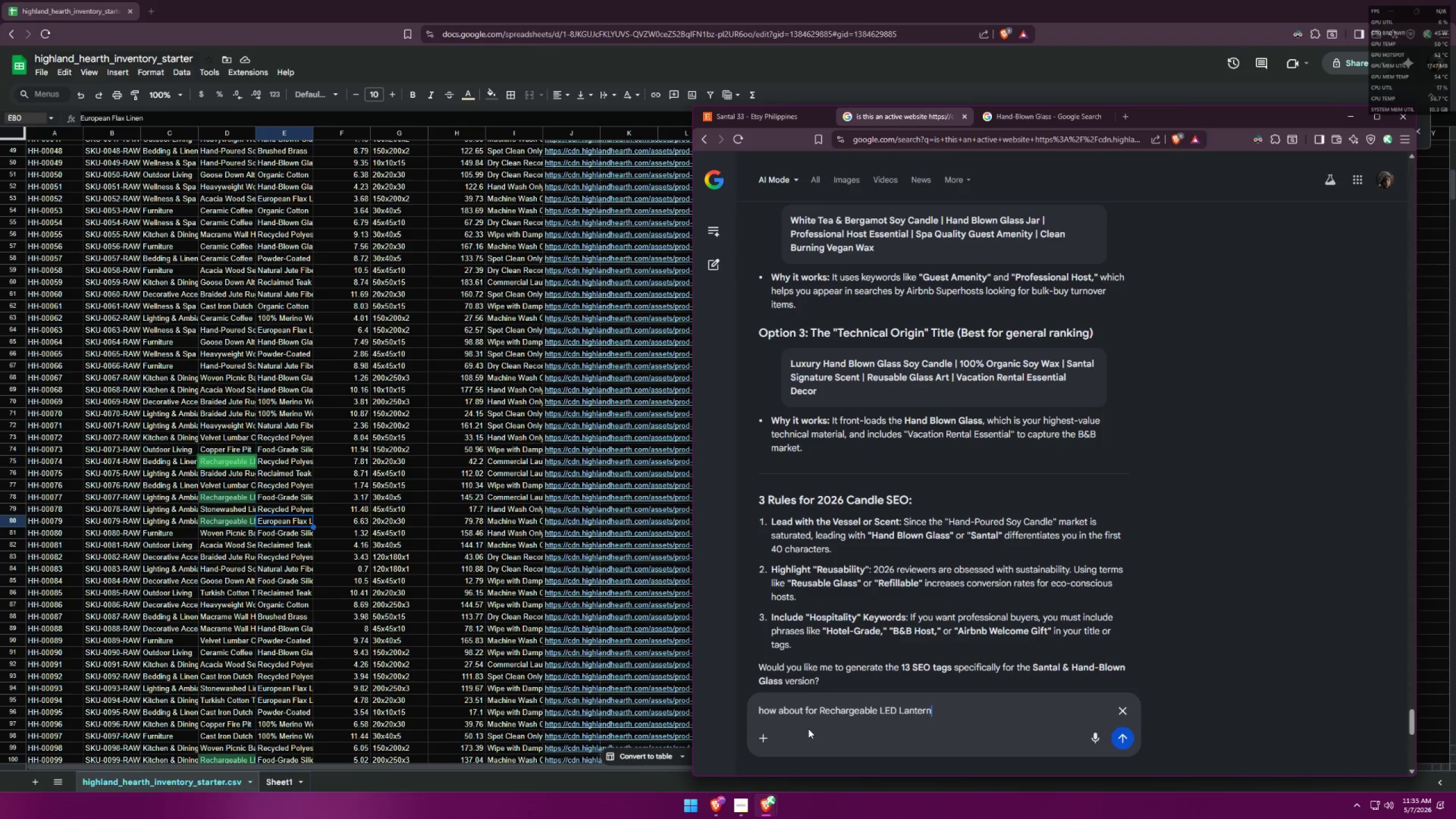 
key(Shift+ShiftLeft)
 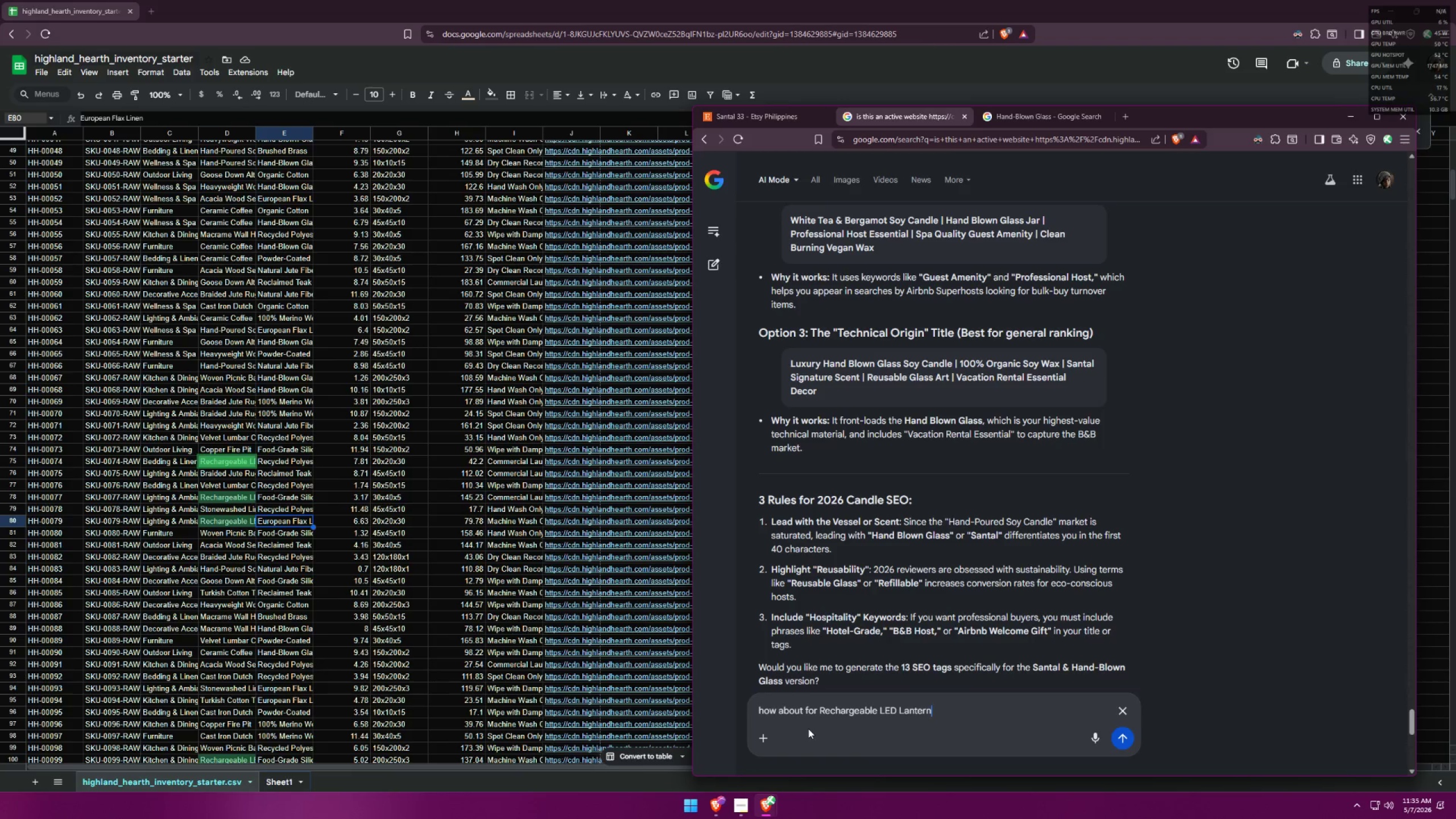 
key(Shift+ShiftRight)
 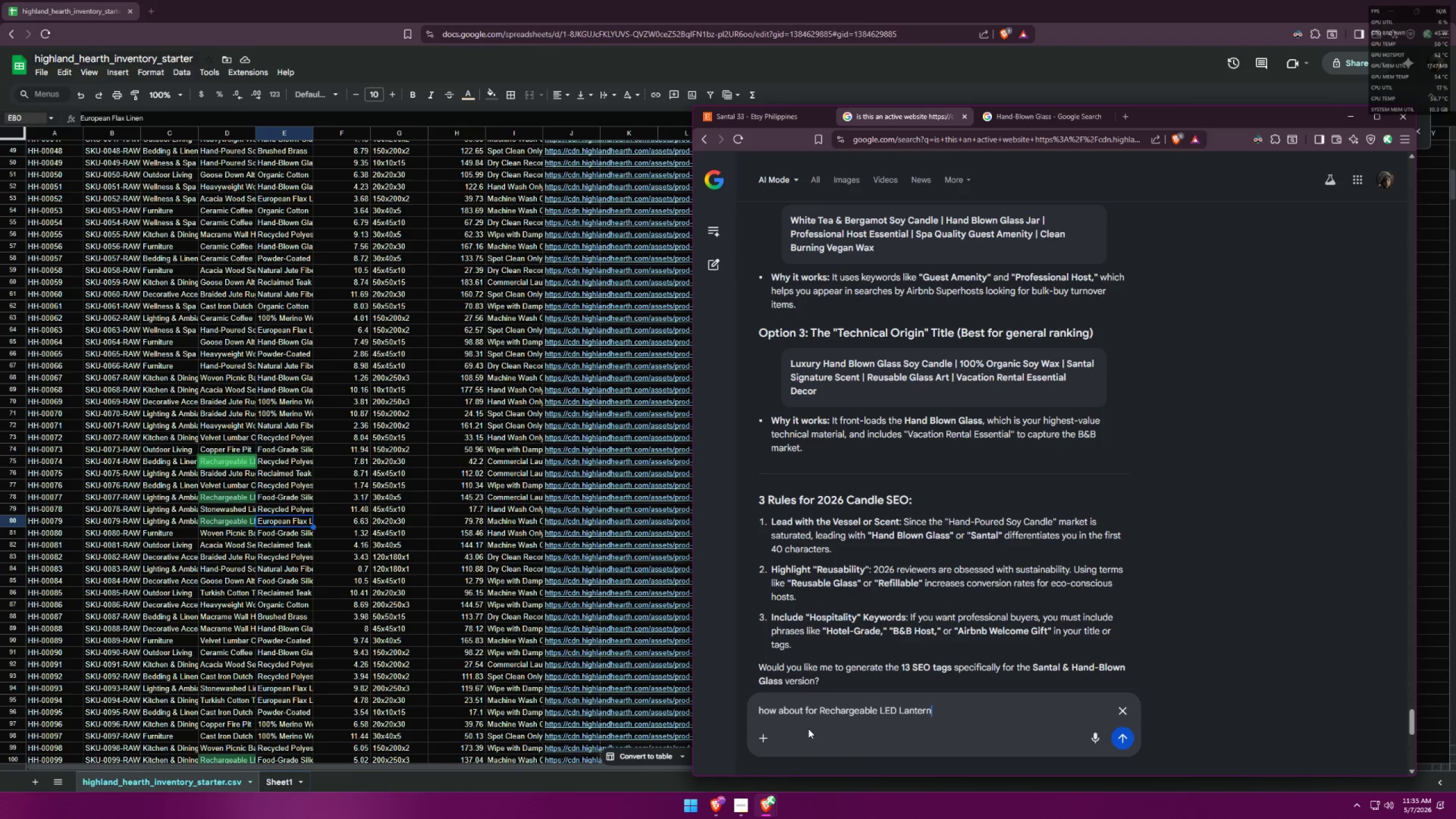 
key(Shift+Slash)
 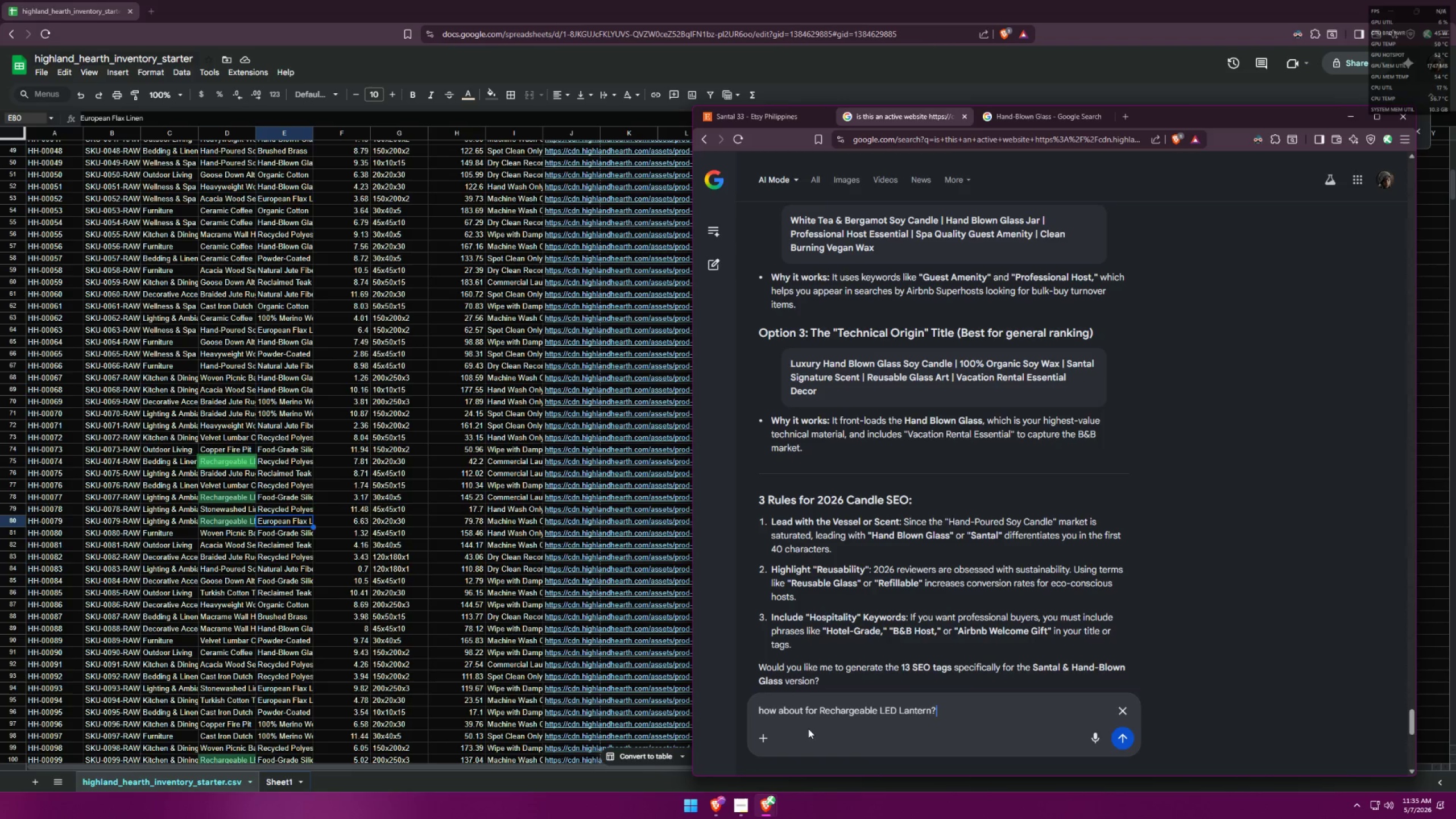 
key(Space)
 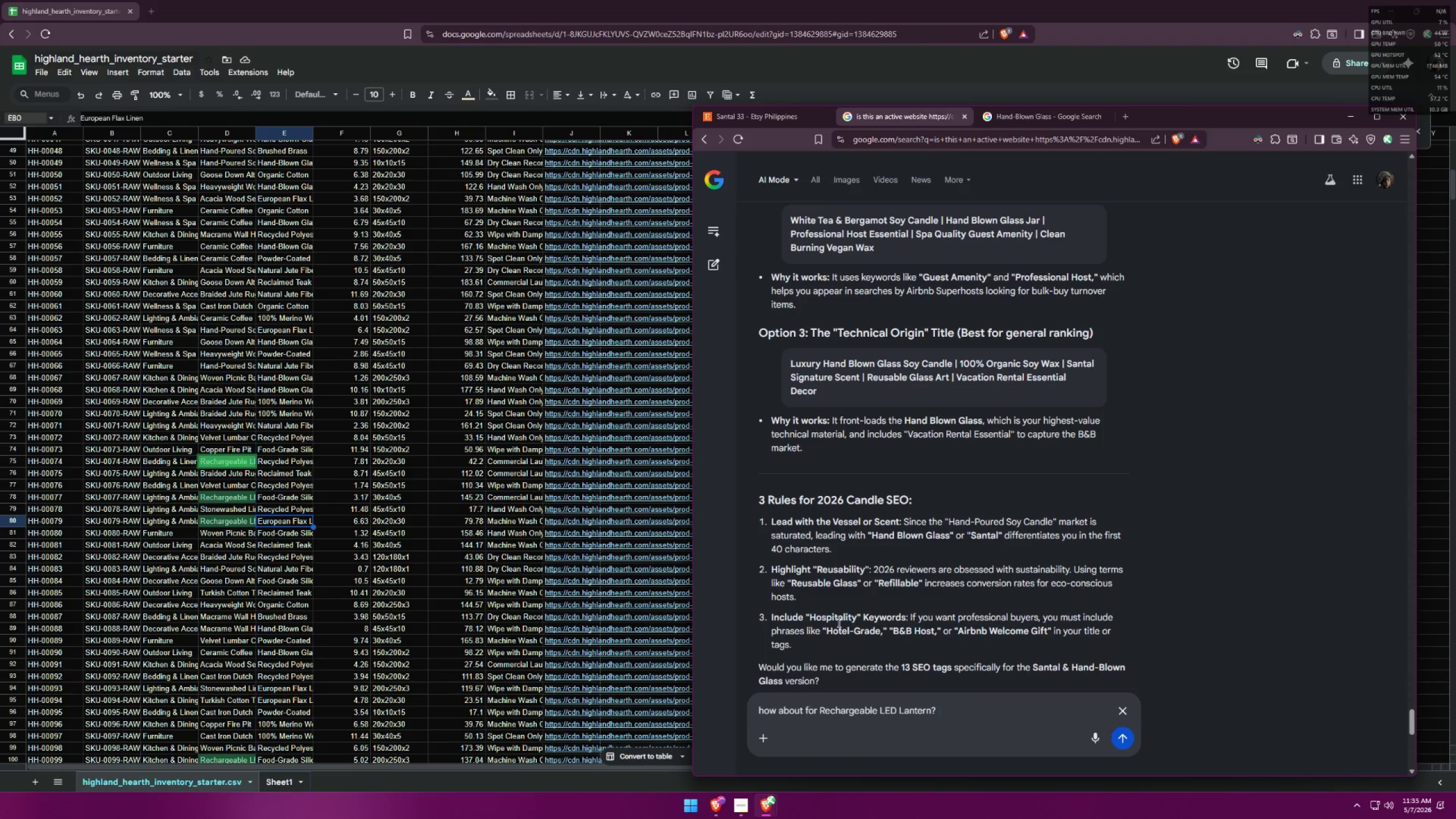 
scroll: coordinate [1210, 520], scroll_direction: up, amount: 36.0
 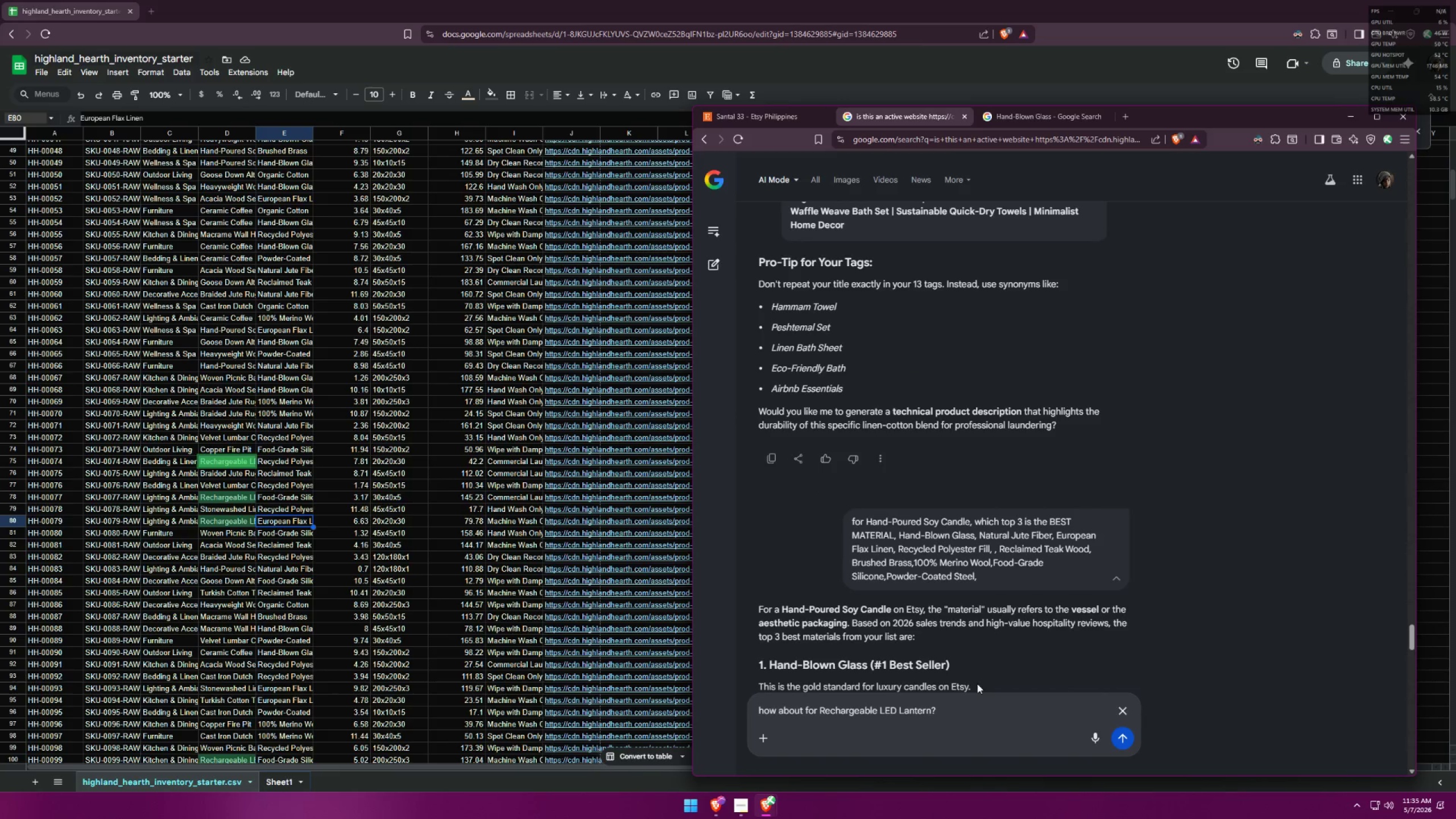 
left_click([967, 715])
 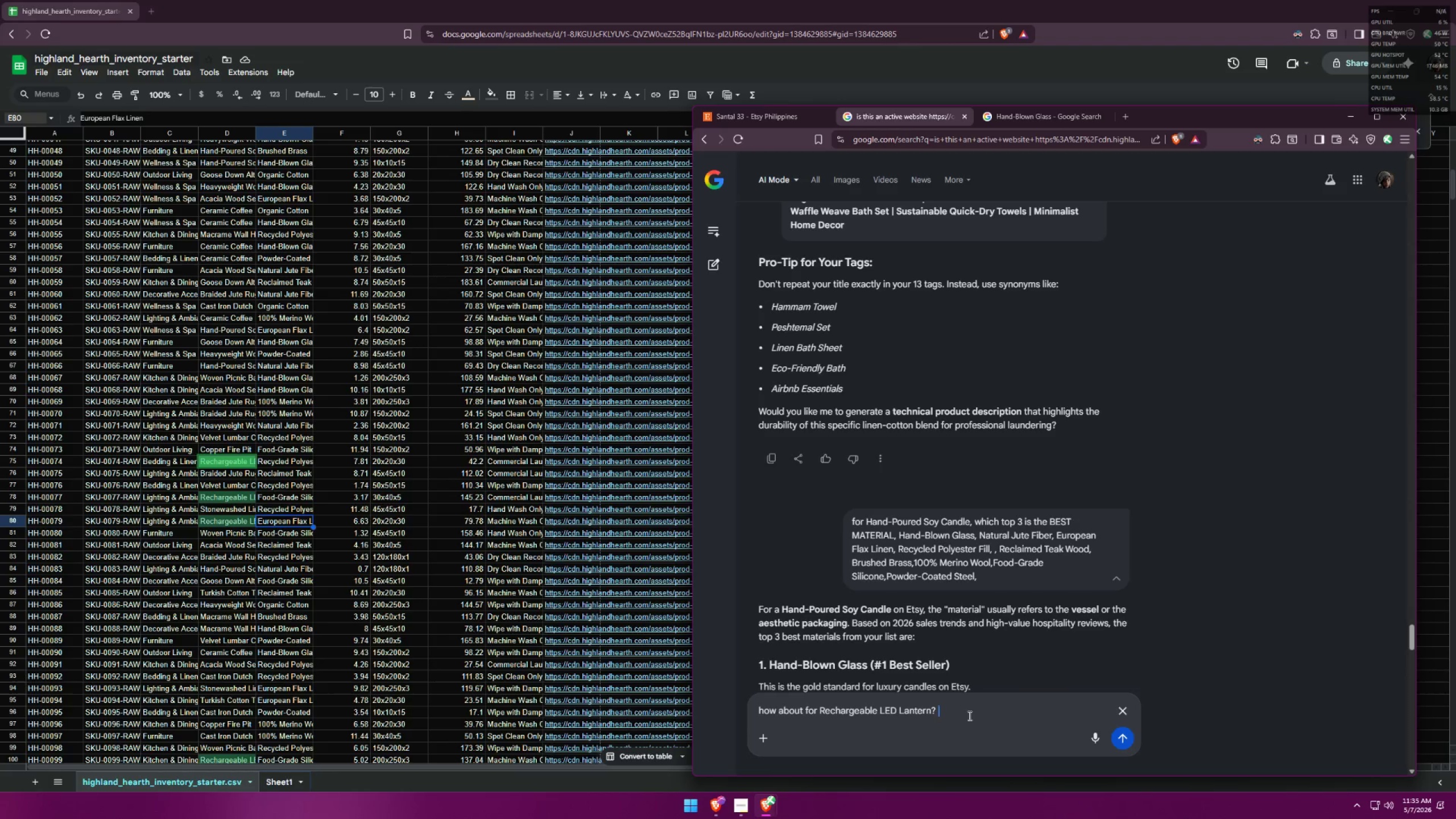 
type(top 2 BEST matr)
key(Backspace)
type(erial ?? )
 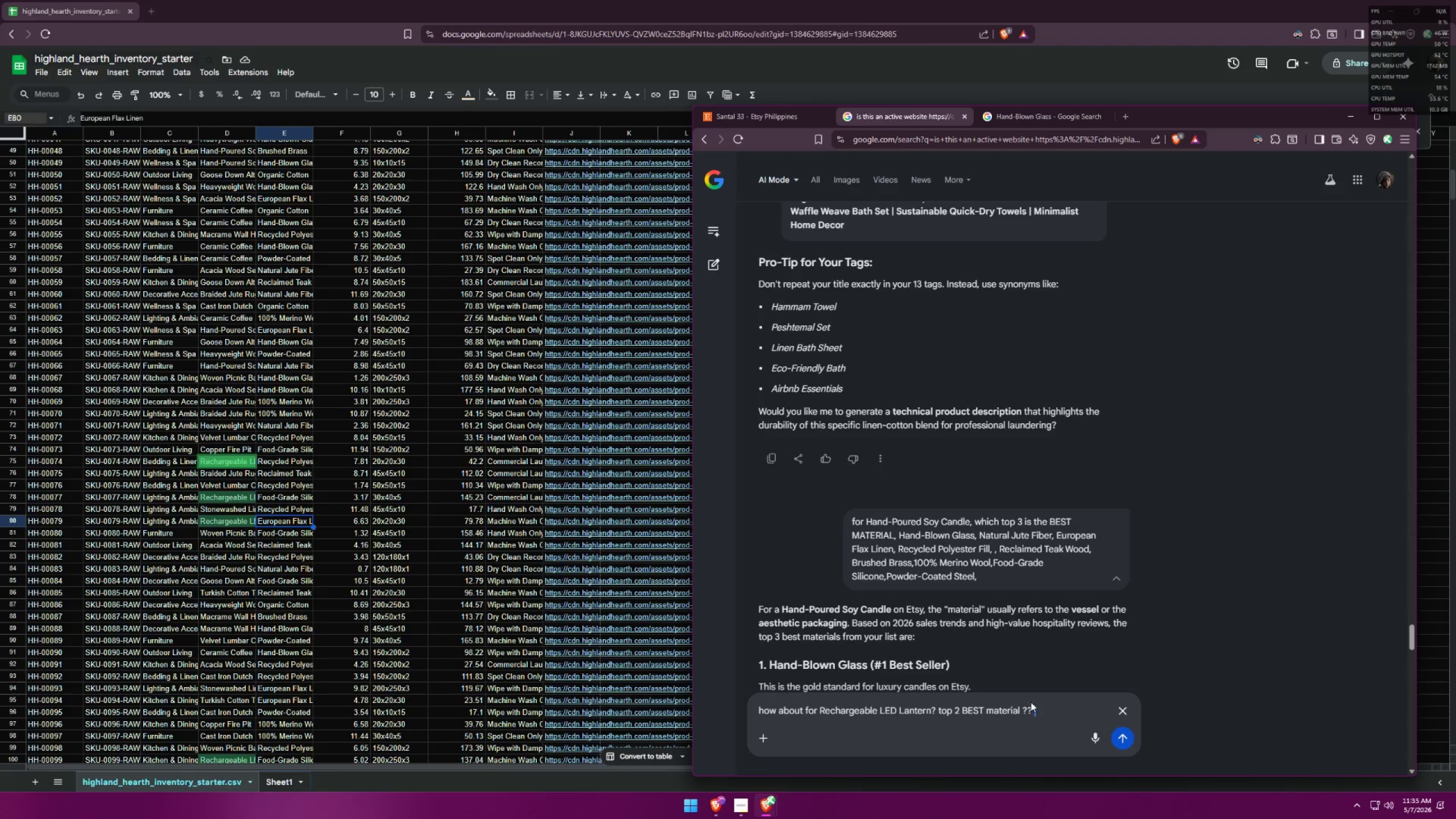 
left_click_drag(start_coordinate=[990, 575], to_coordinate=[897, 530])
 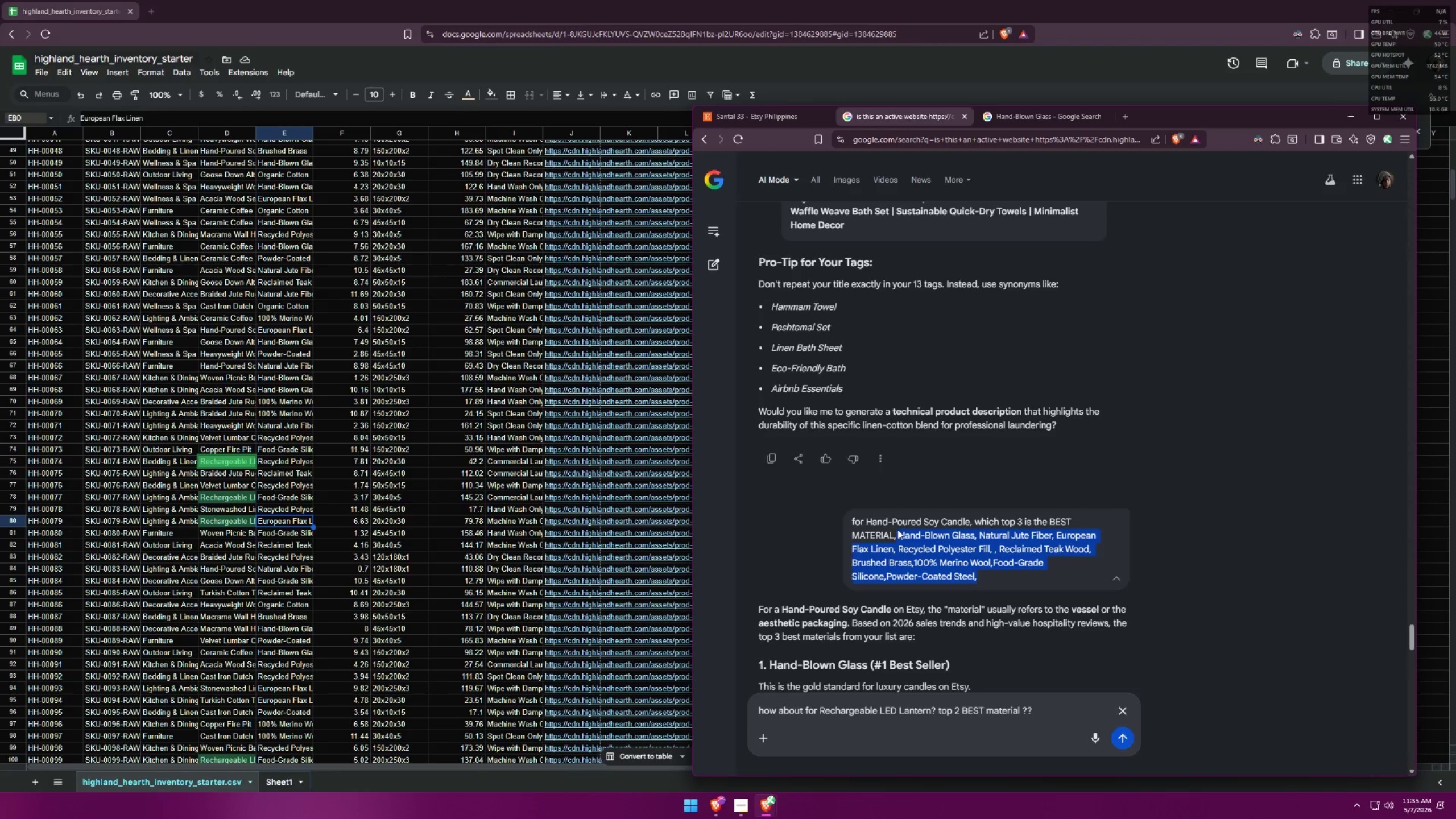 
key(Control+C)
 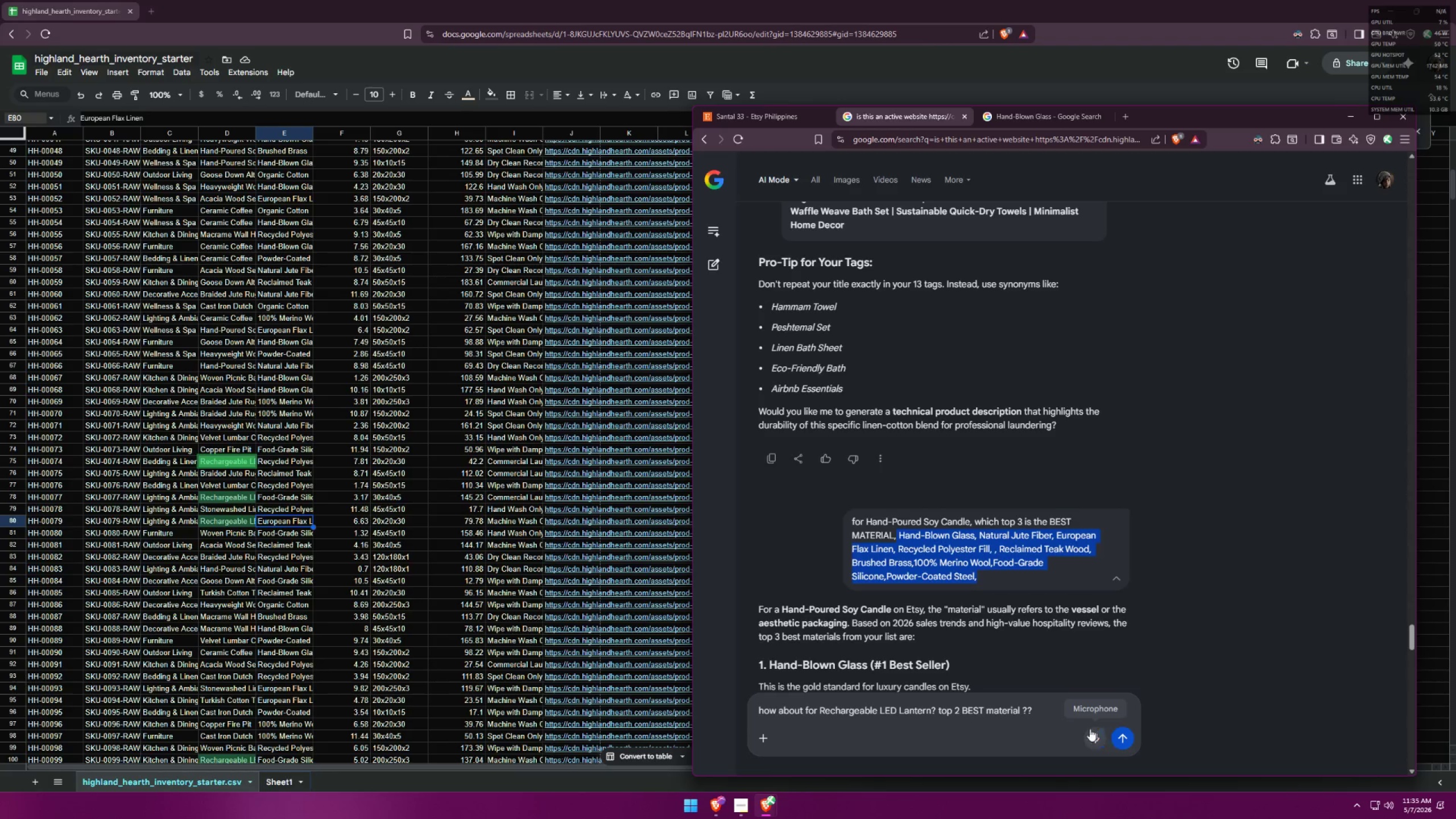 
left_click([1069, 717])
 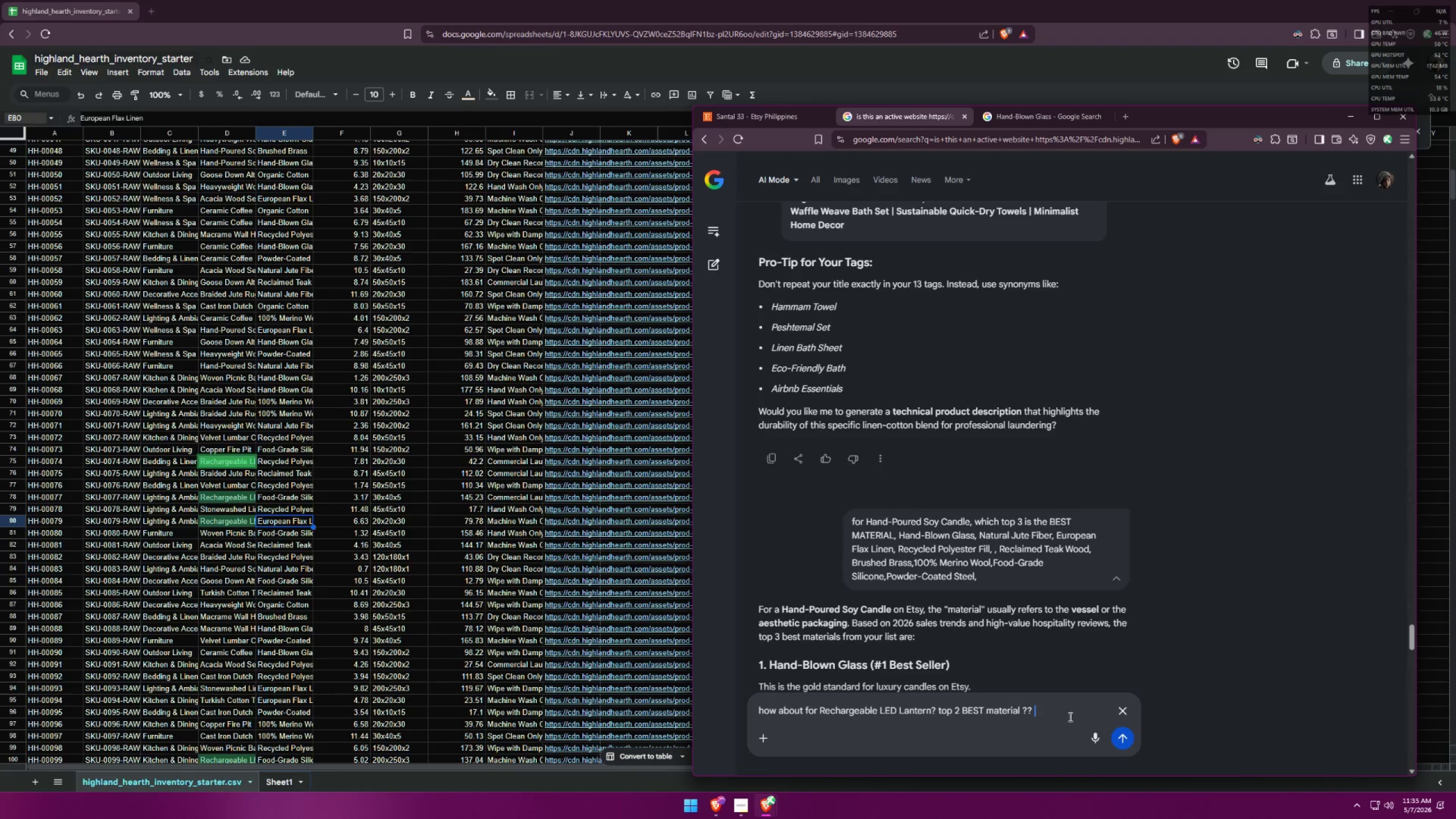 
key(Control+V)
 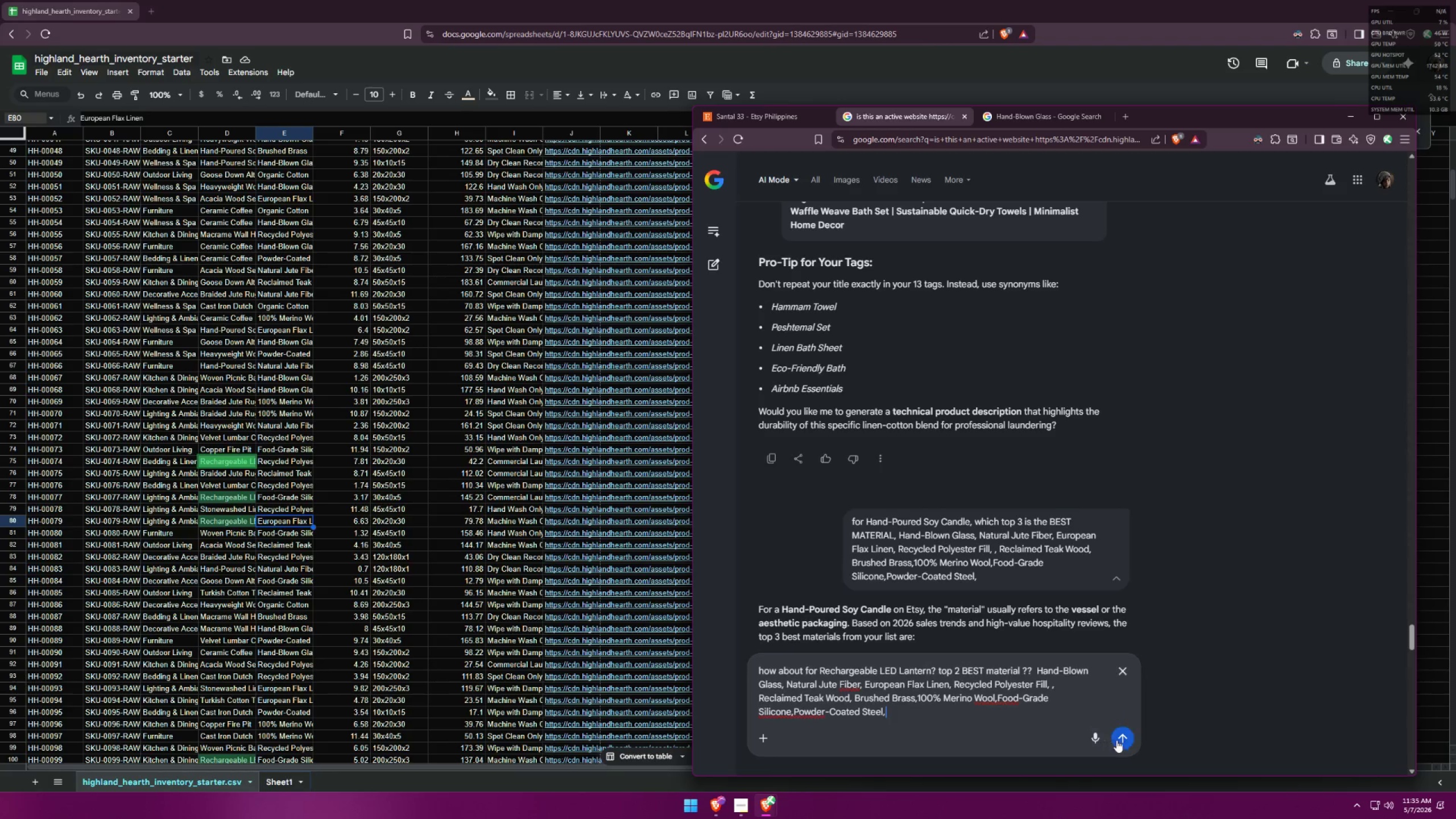 
left_click([1128, 740])
 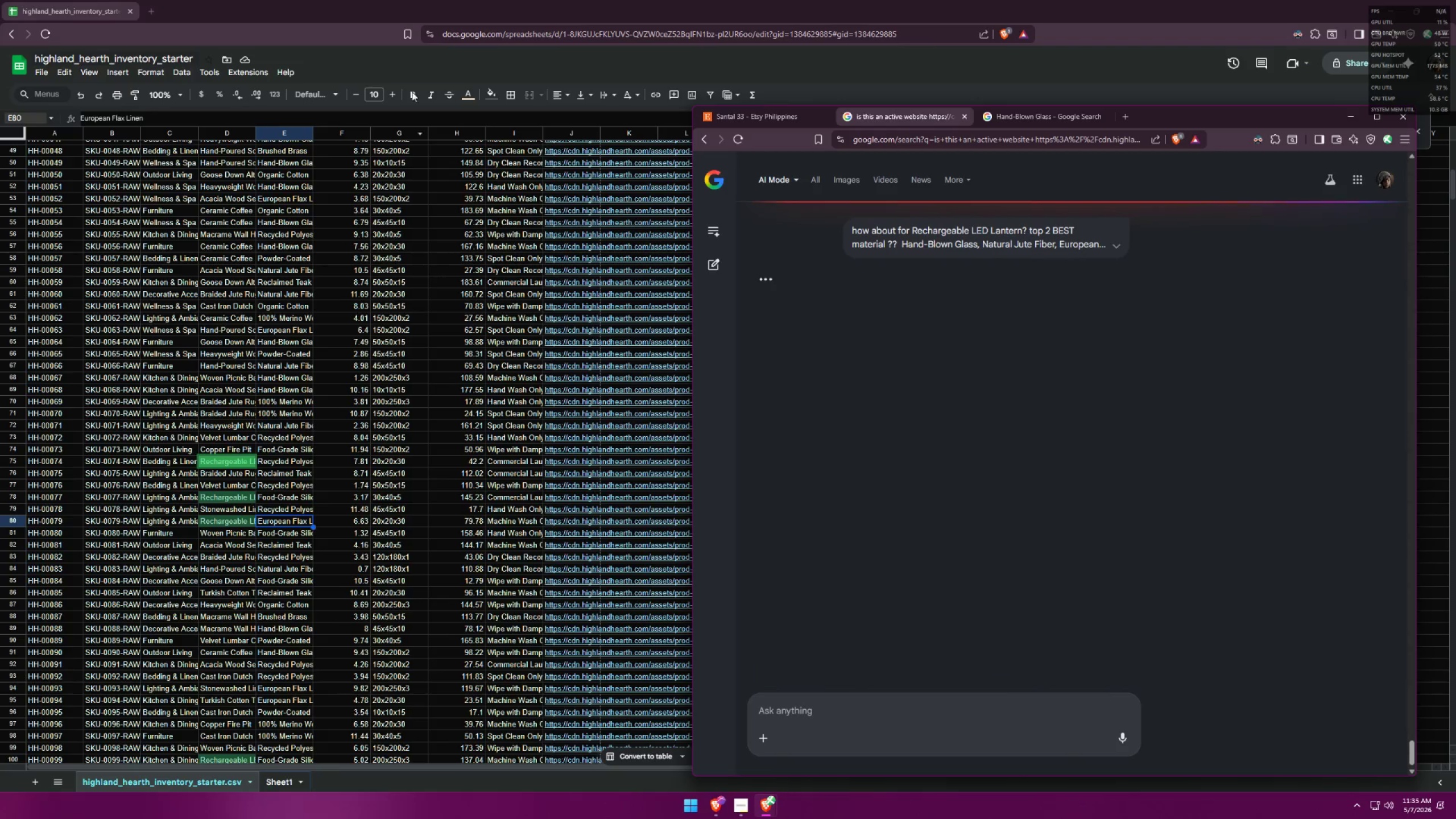 
left_click([533, 0])
 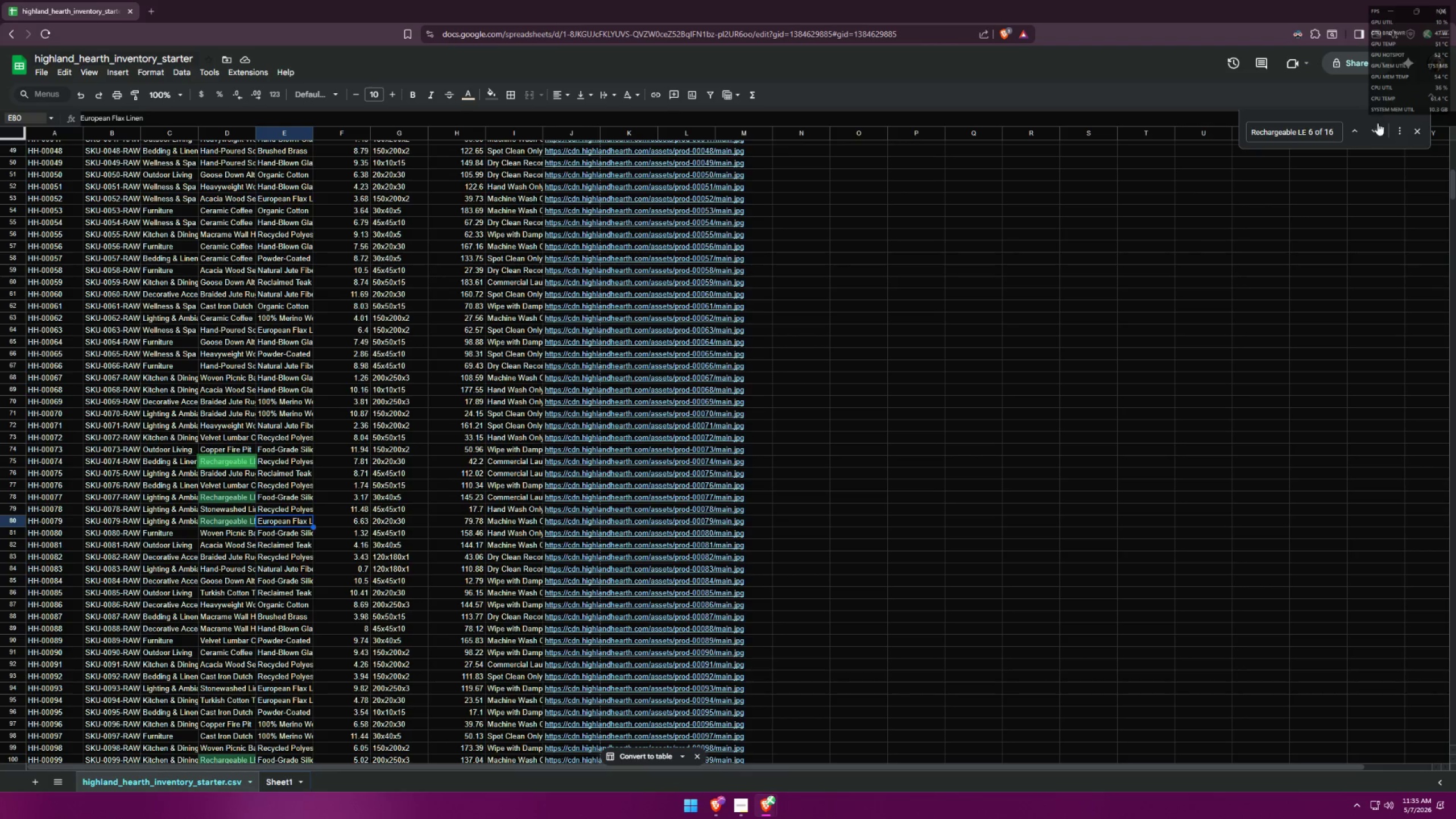 
left_click([1376, 127])
 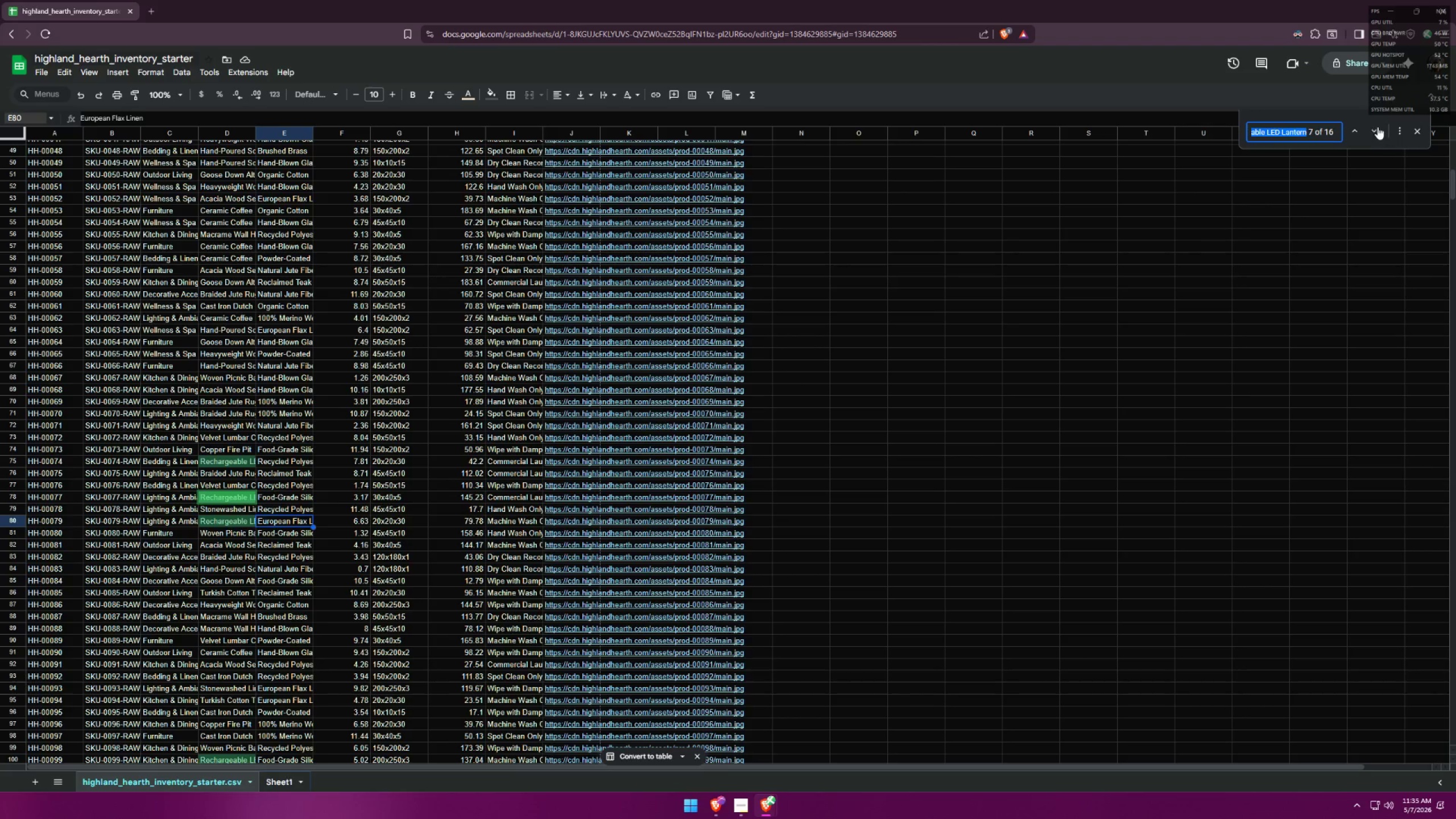 
double_click([1379, 127])
 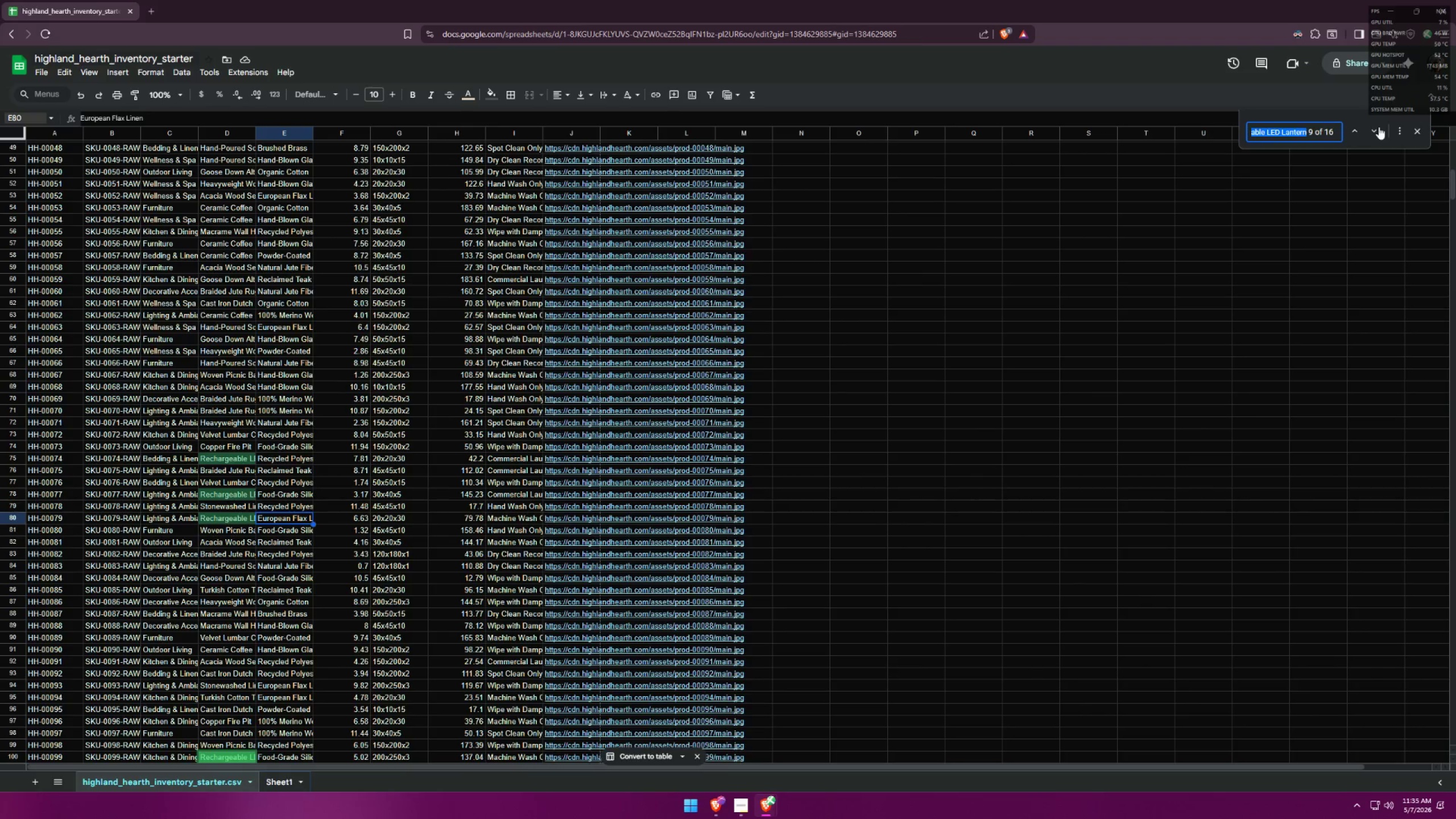 
left_click([1379, 127])
 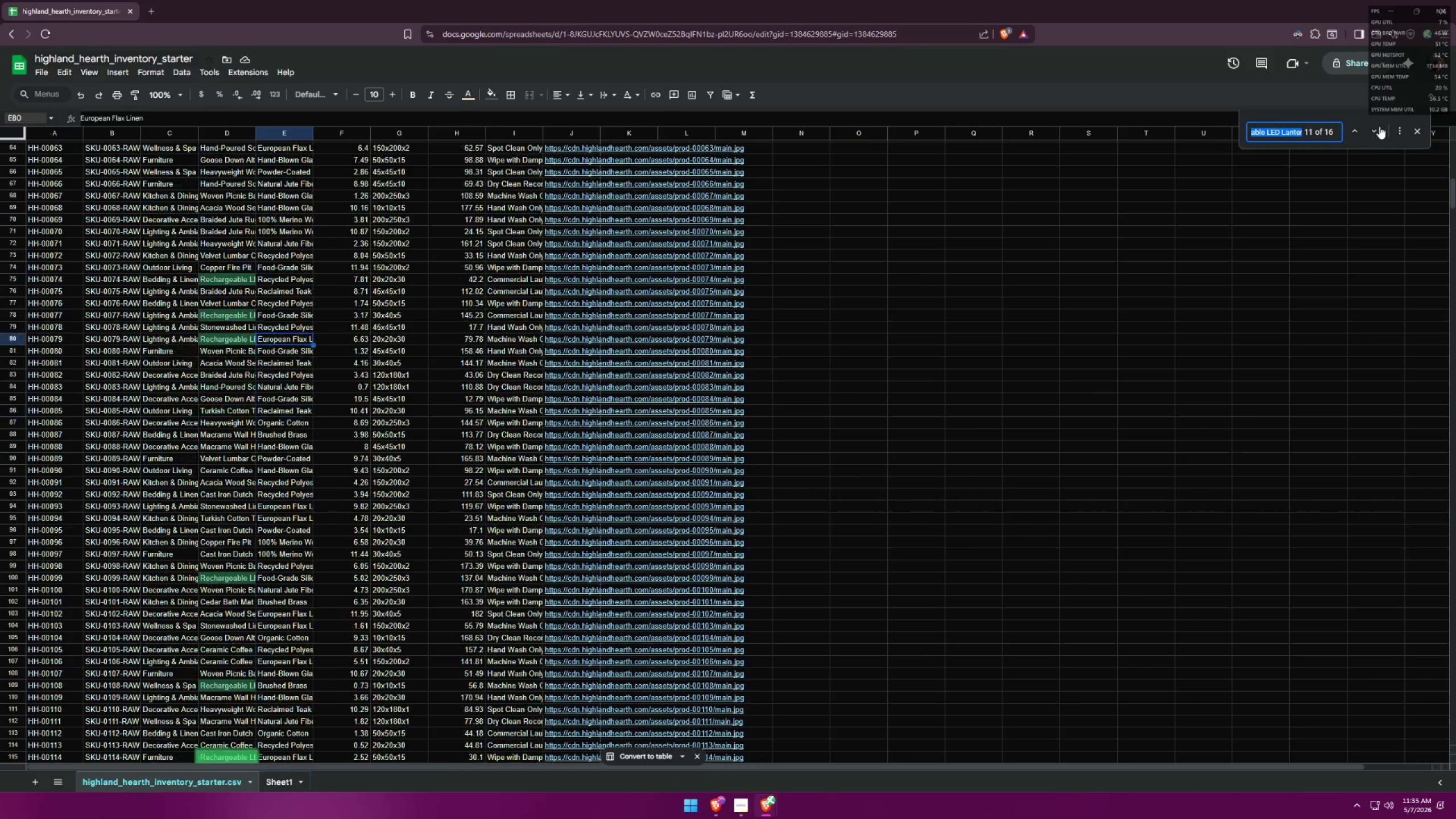 
double_click([1379, 126])
 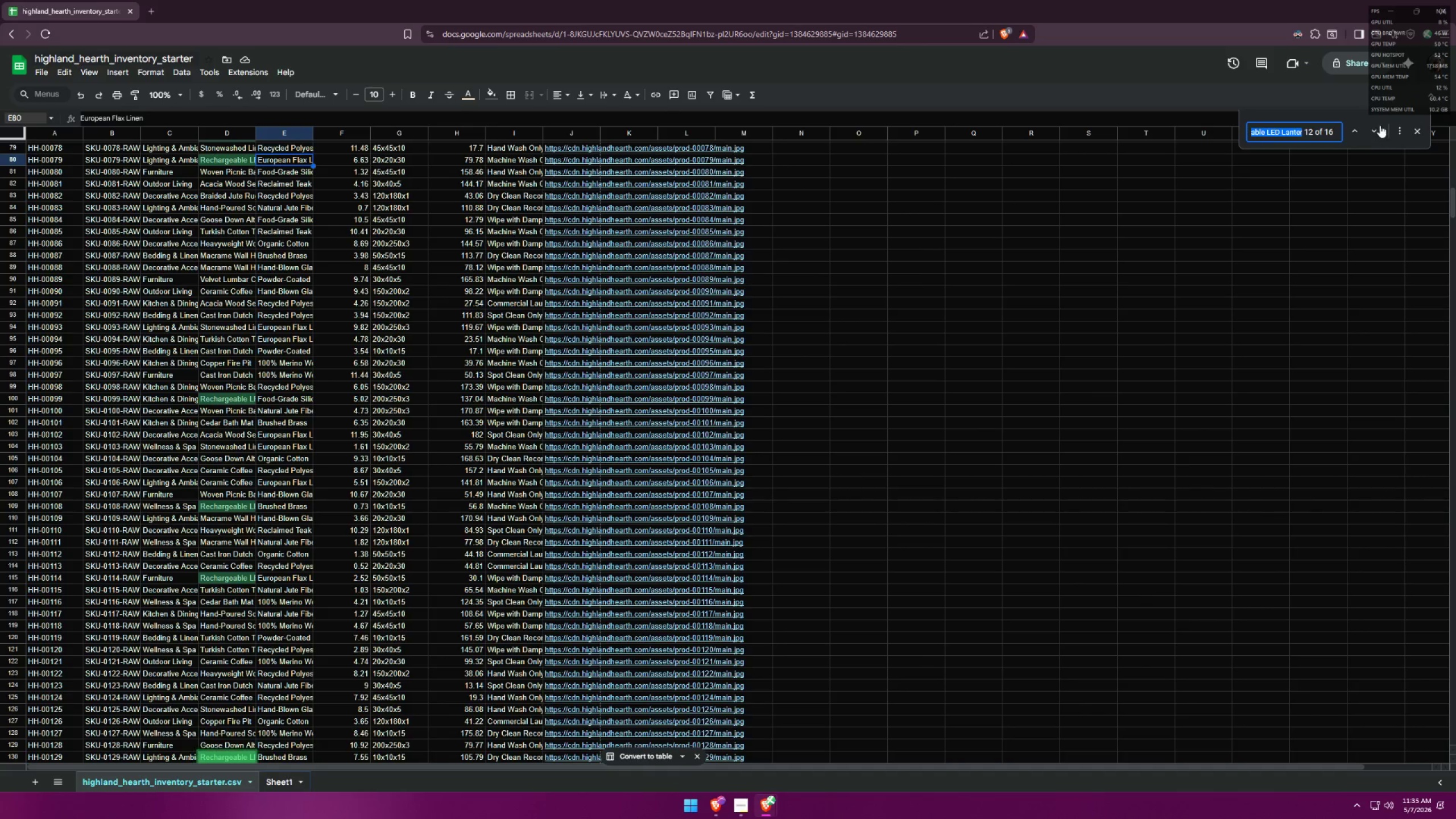 
triple_click([1380, 125])
 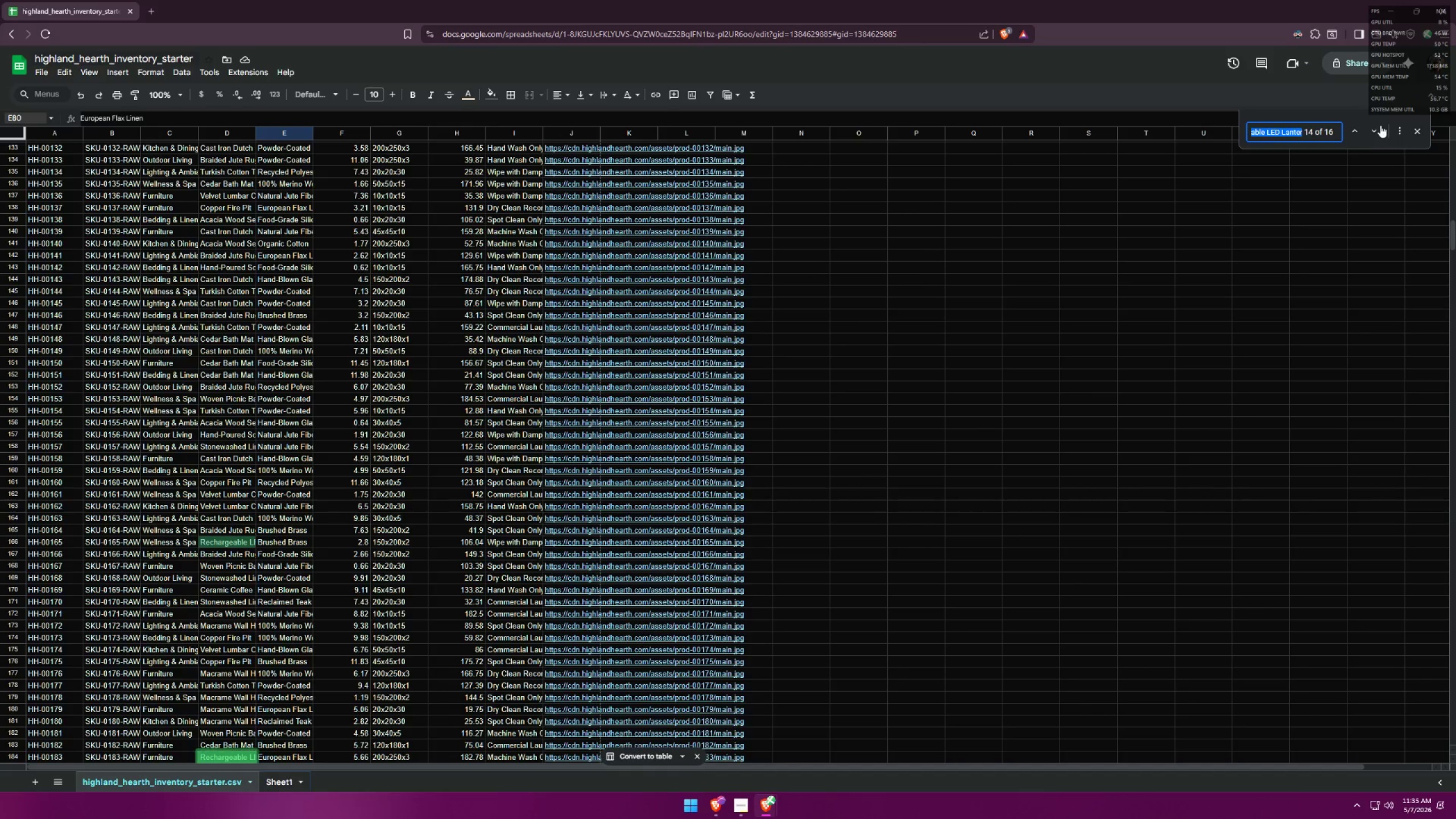 
triple_click([1380, 125])
 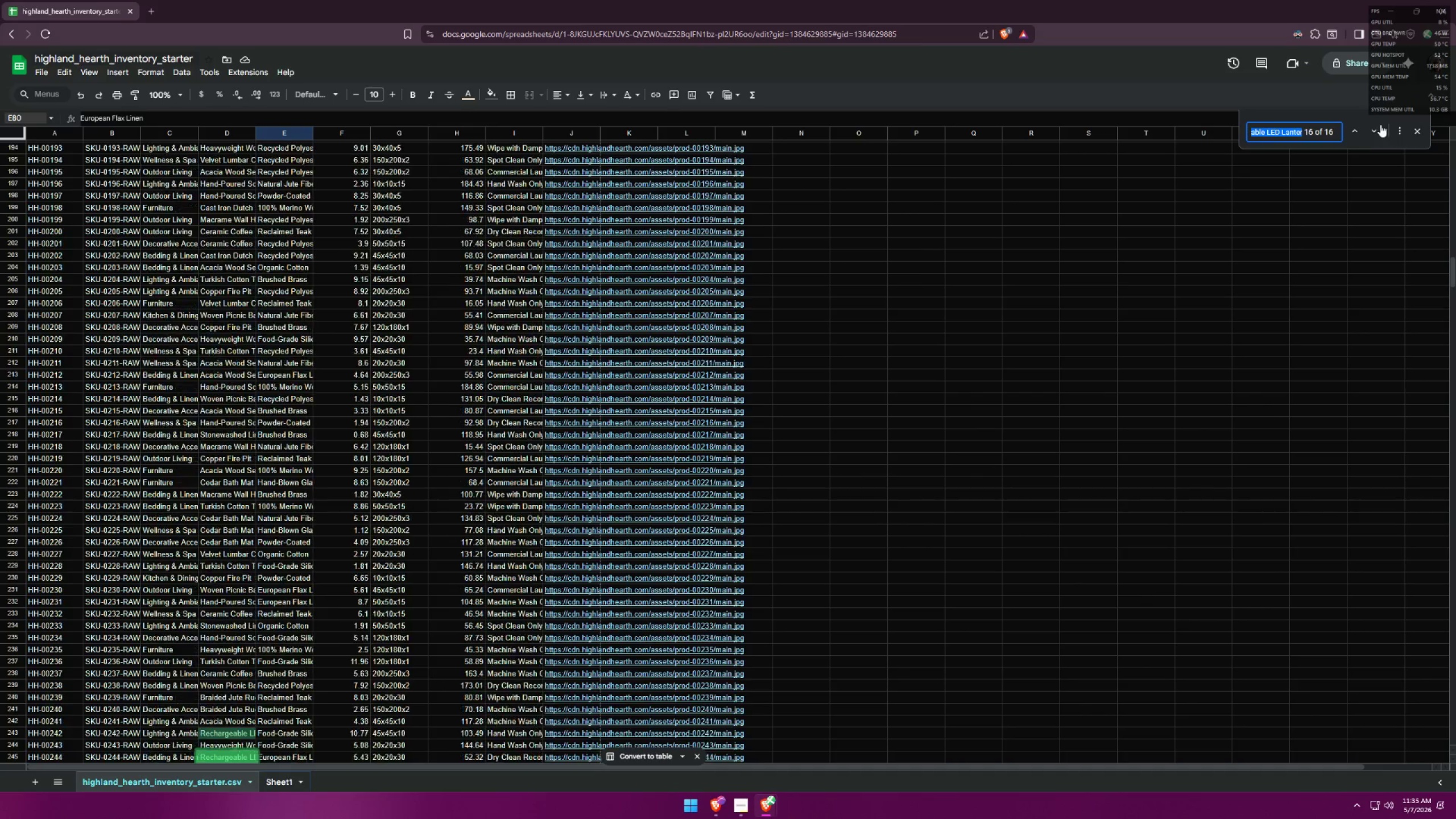 
triple_click([1380, 125])
 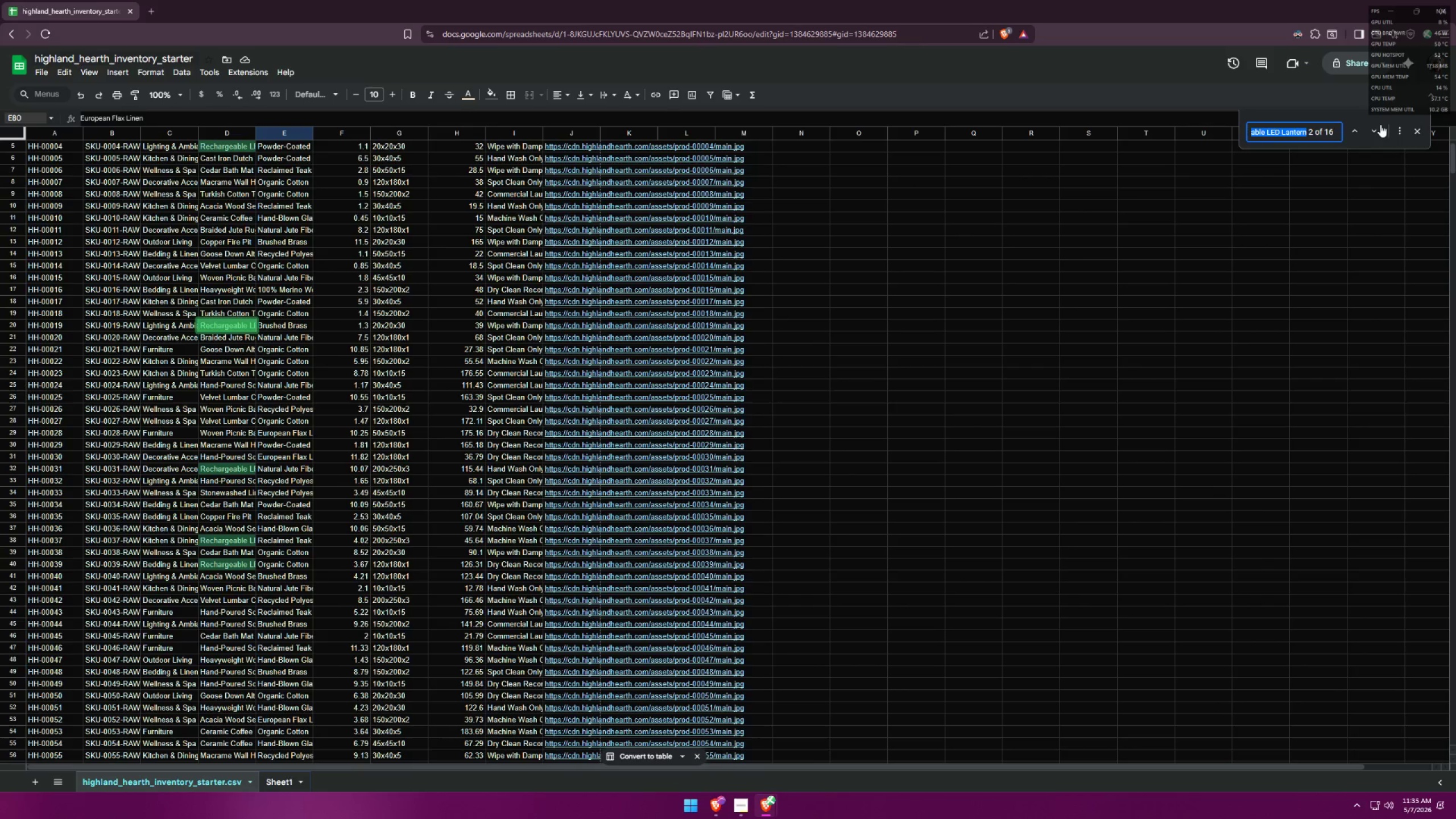 
double_click([1380, 125])
 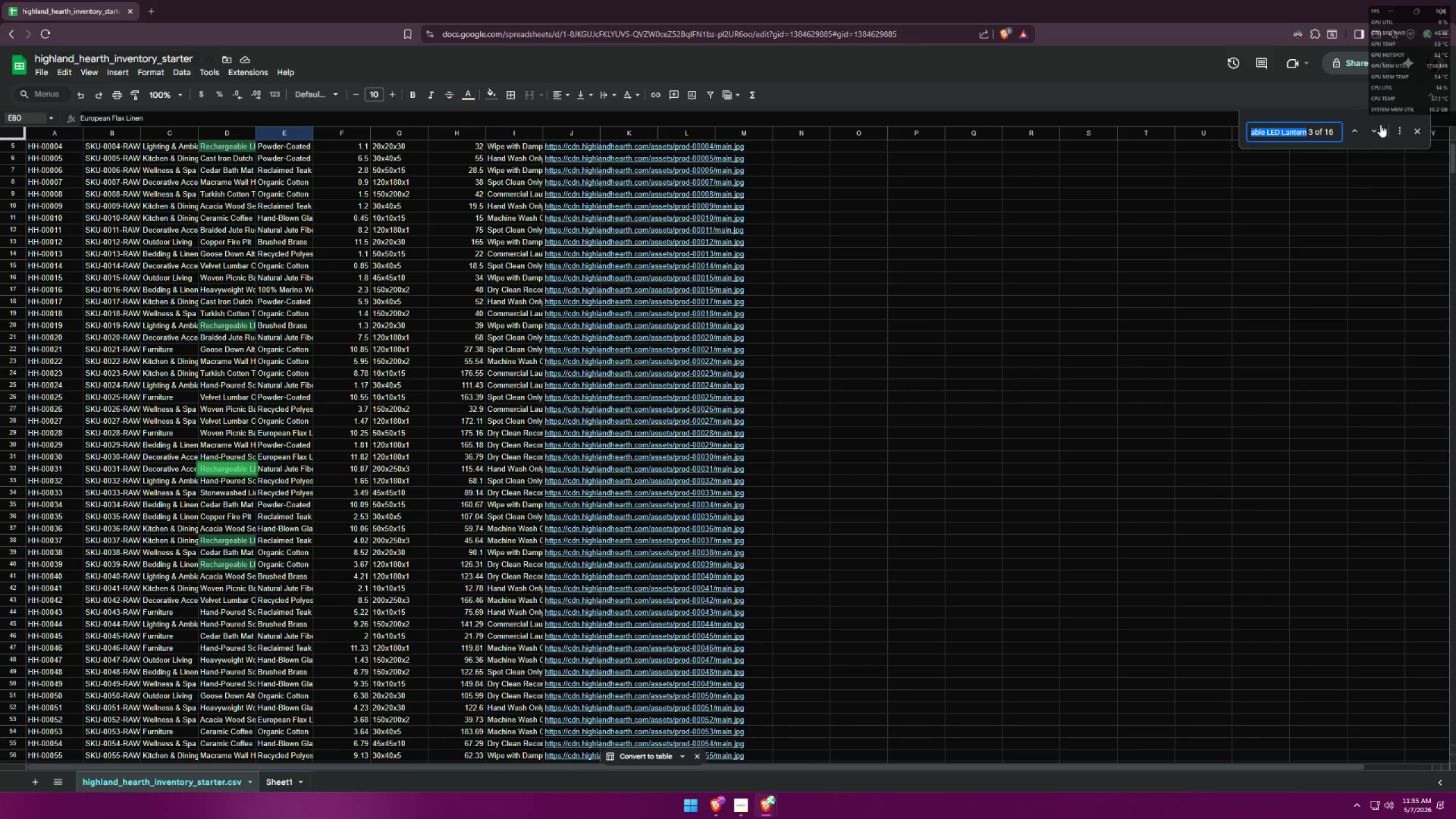 
triple_click([1380, 125])
 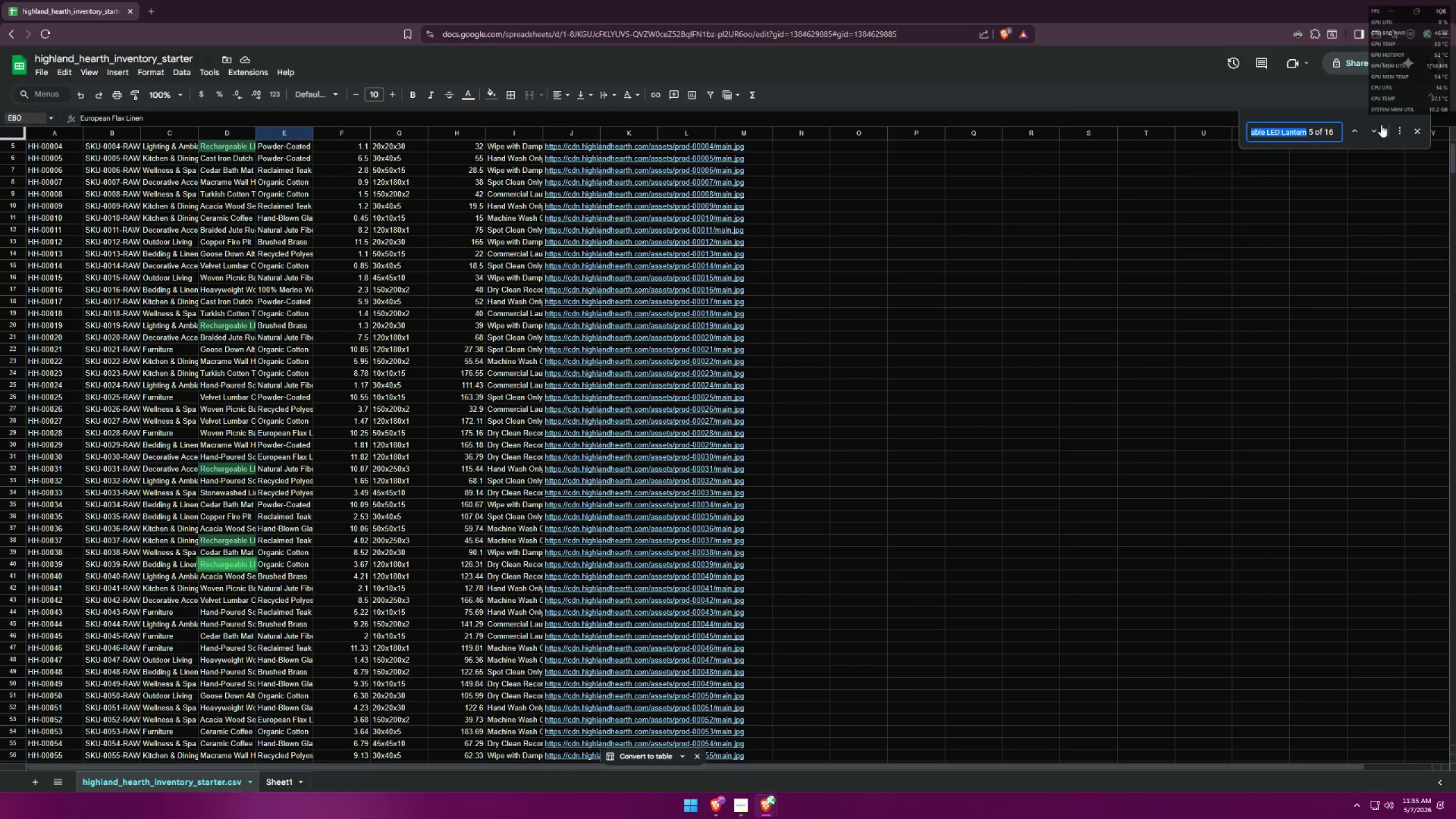 
key(Alt+AltLeft)
 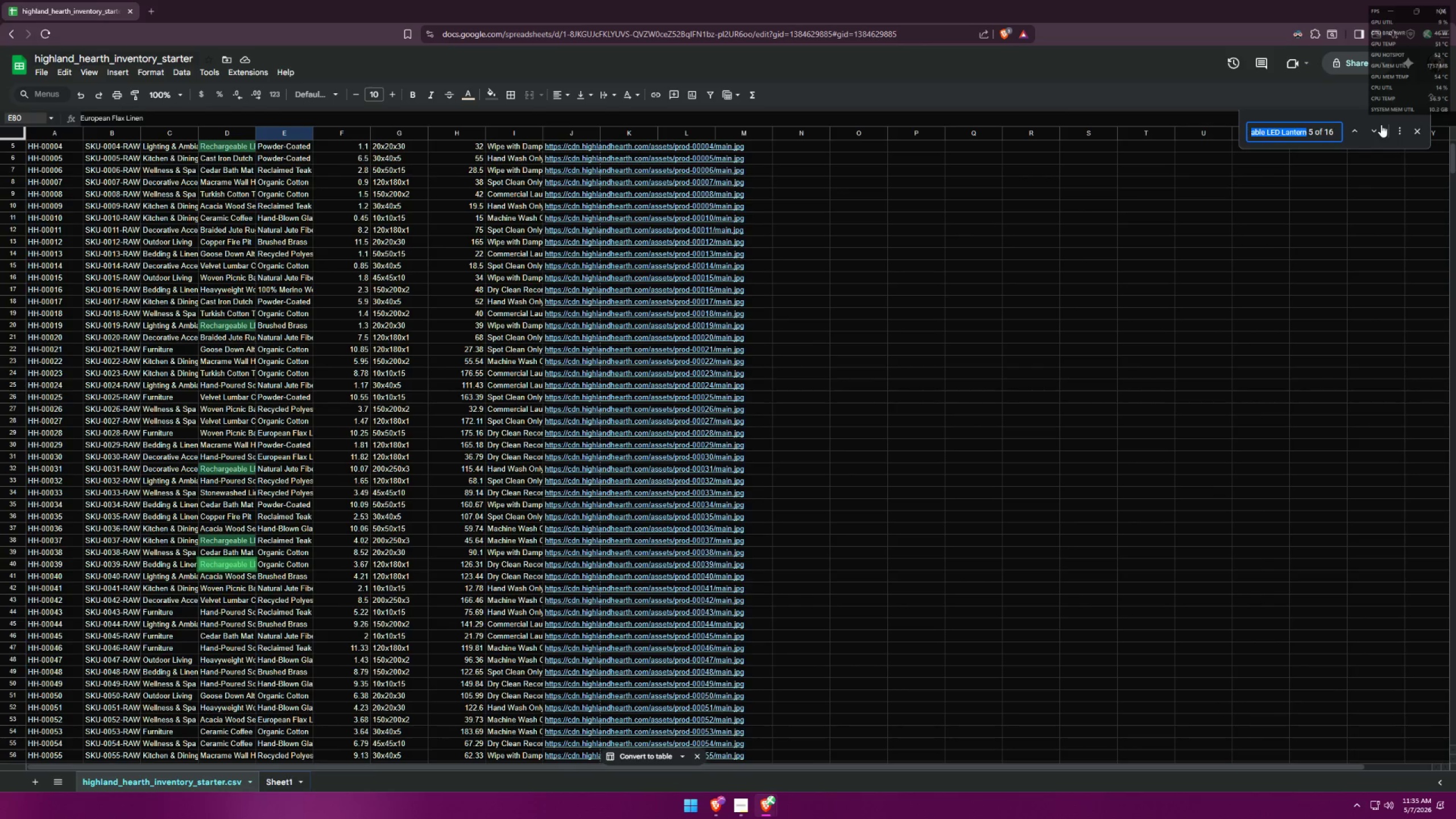 
key(Alt+Tab)
 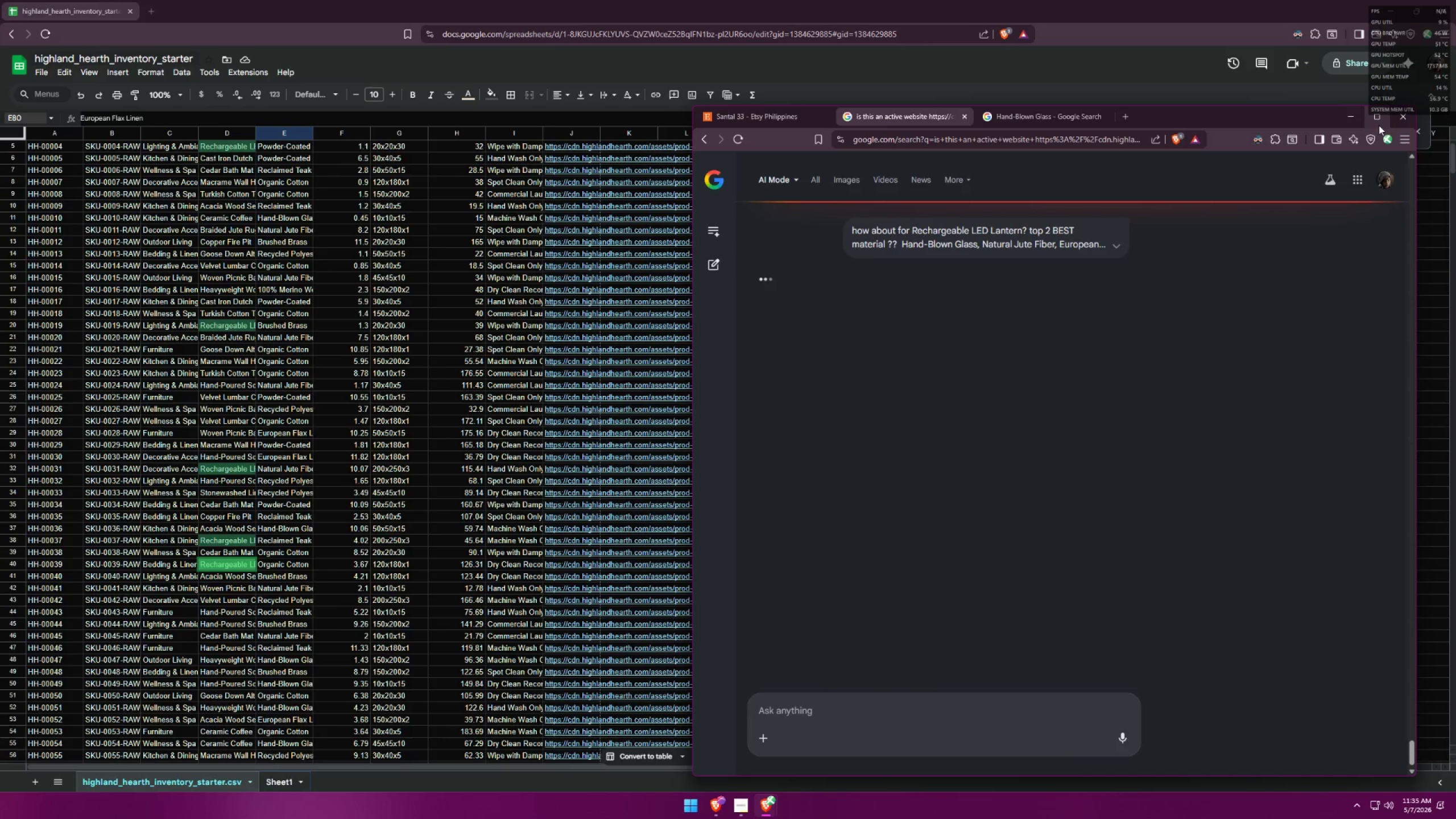 
mouse_move([1354, 131])
 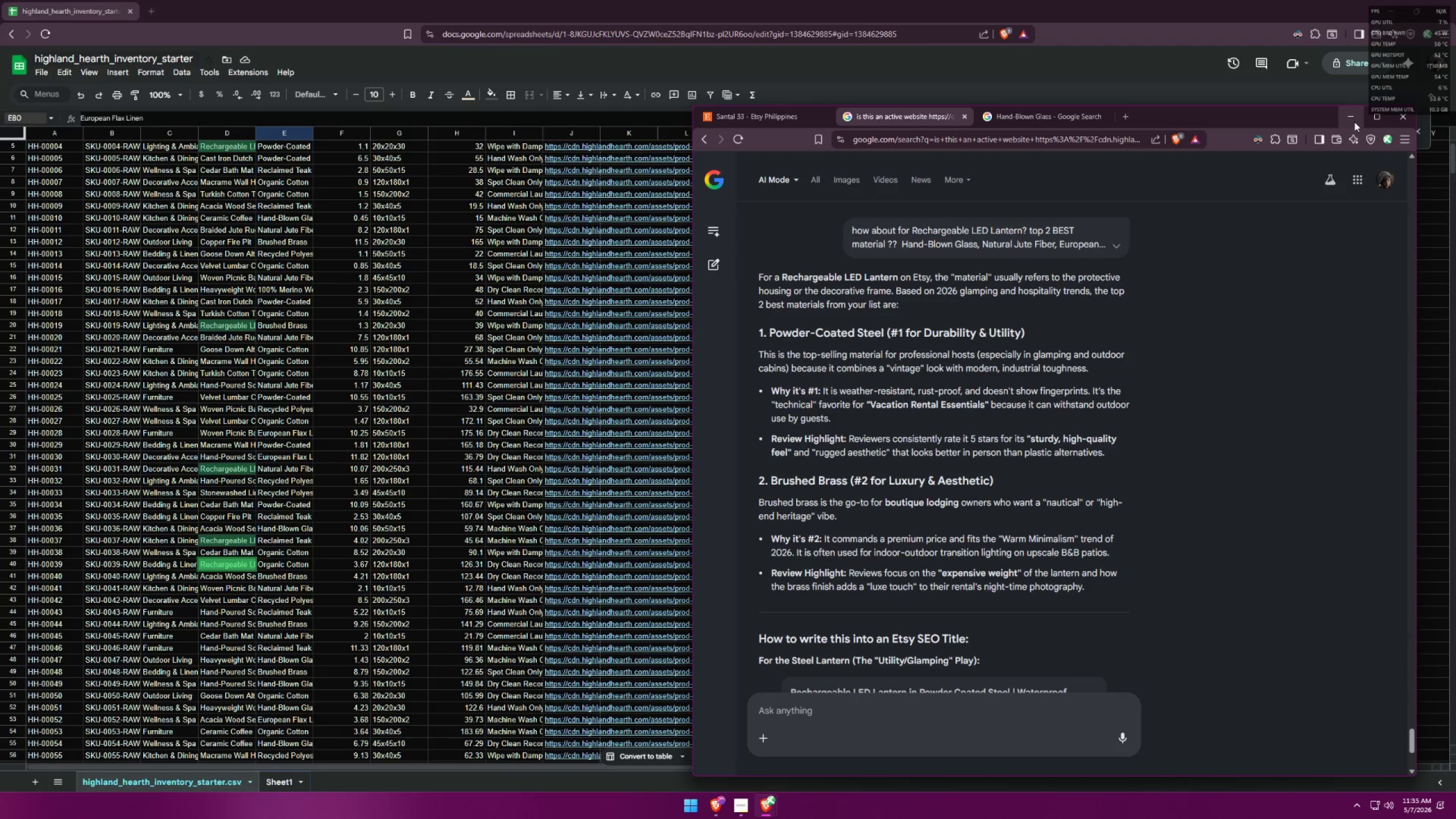 
wait(17.02)
 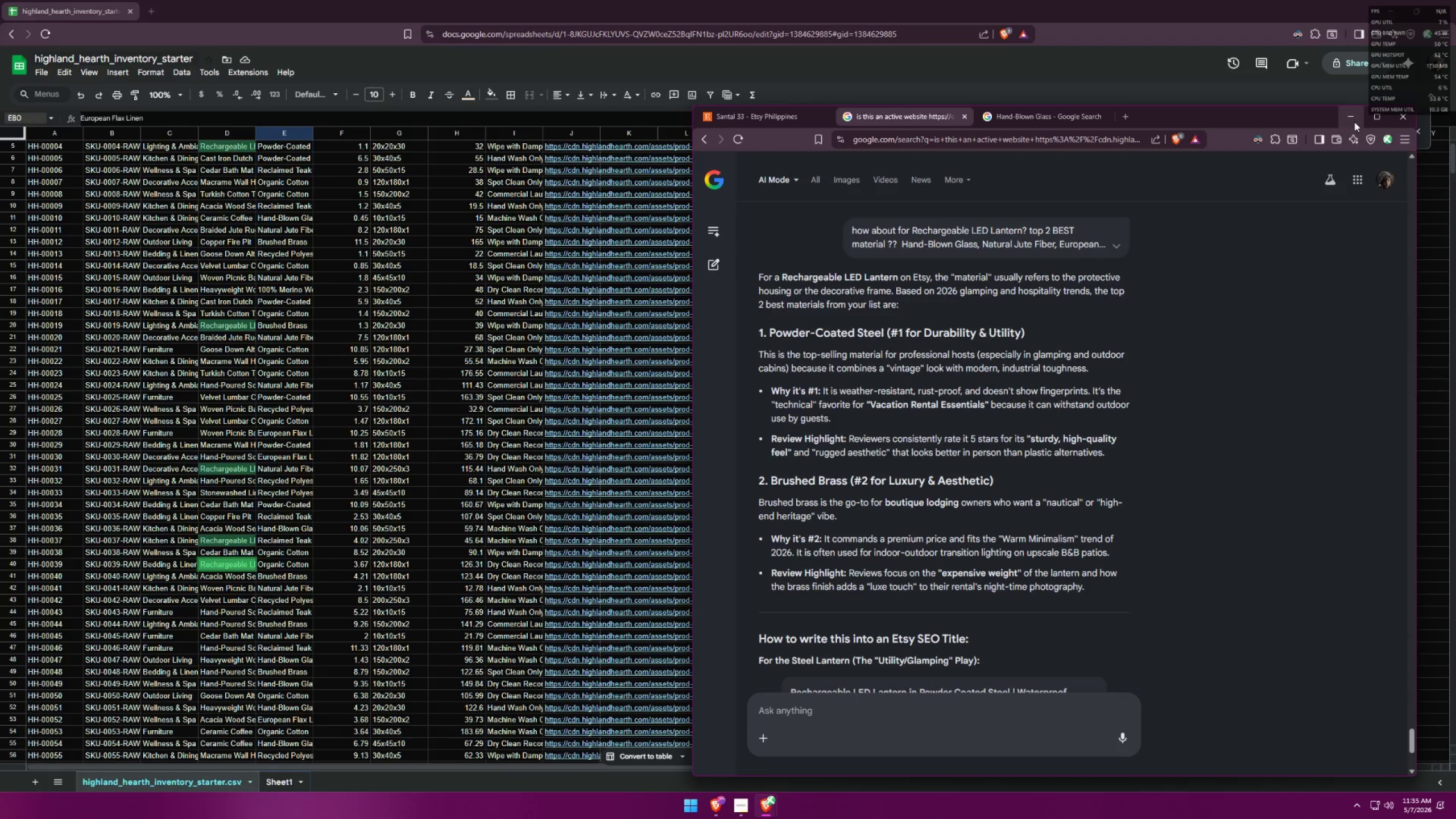 
scroll: coordinate [1287, 259], scroll_direction: down, amount: 3.0
 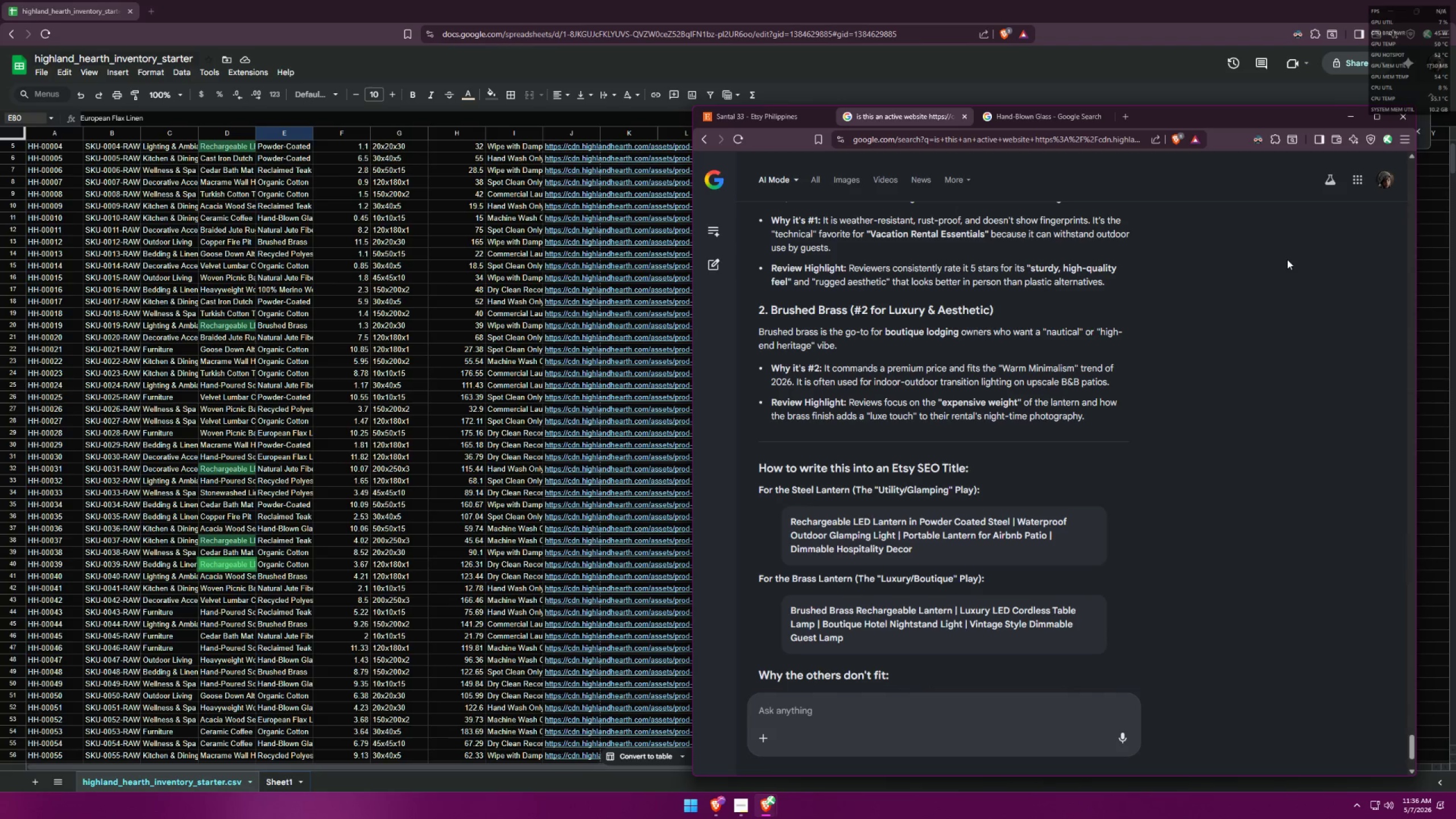 
scroll: coordinate [1287, 259], scroll_direction: up, amount: 3.0
 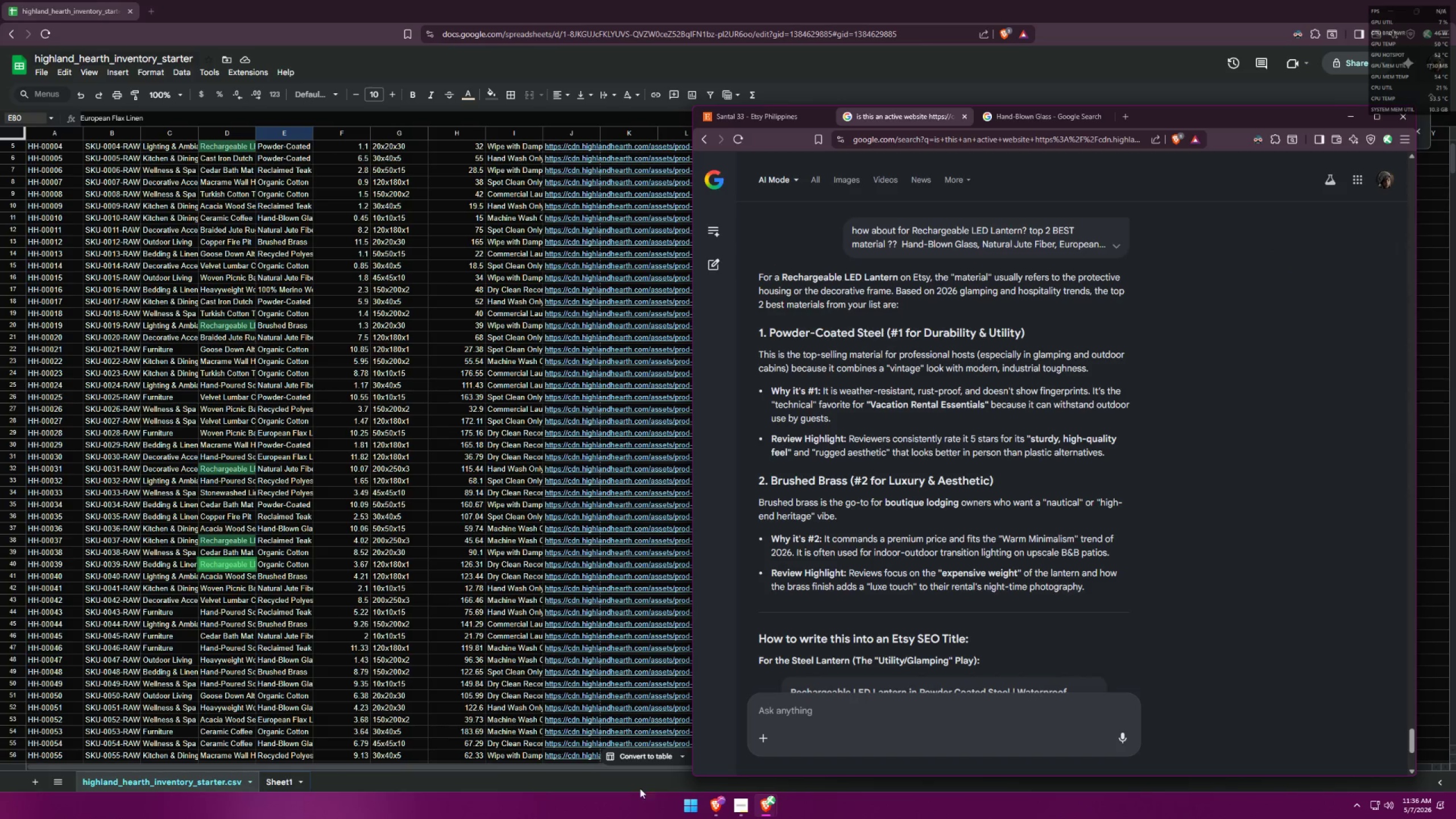 
left_click([772, 809])
 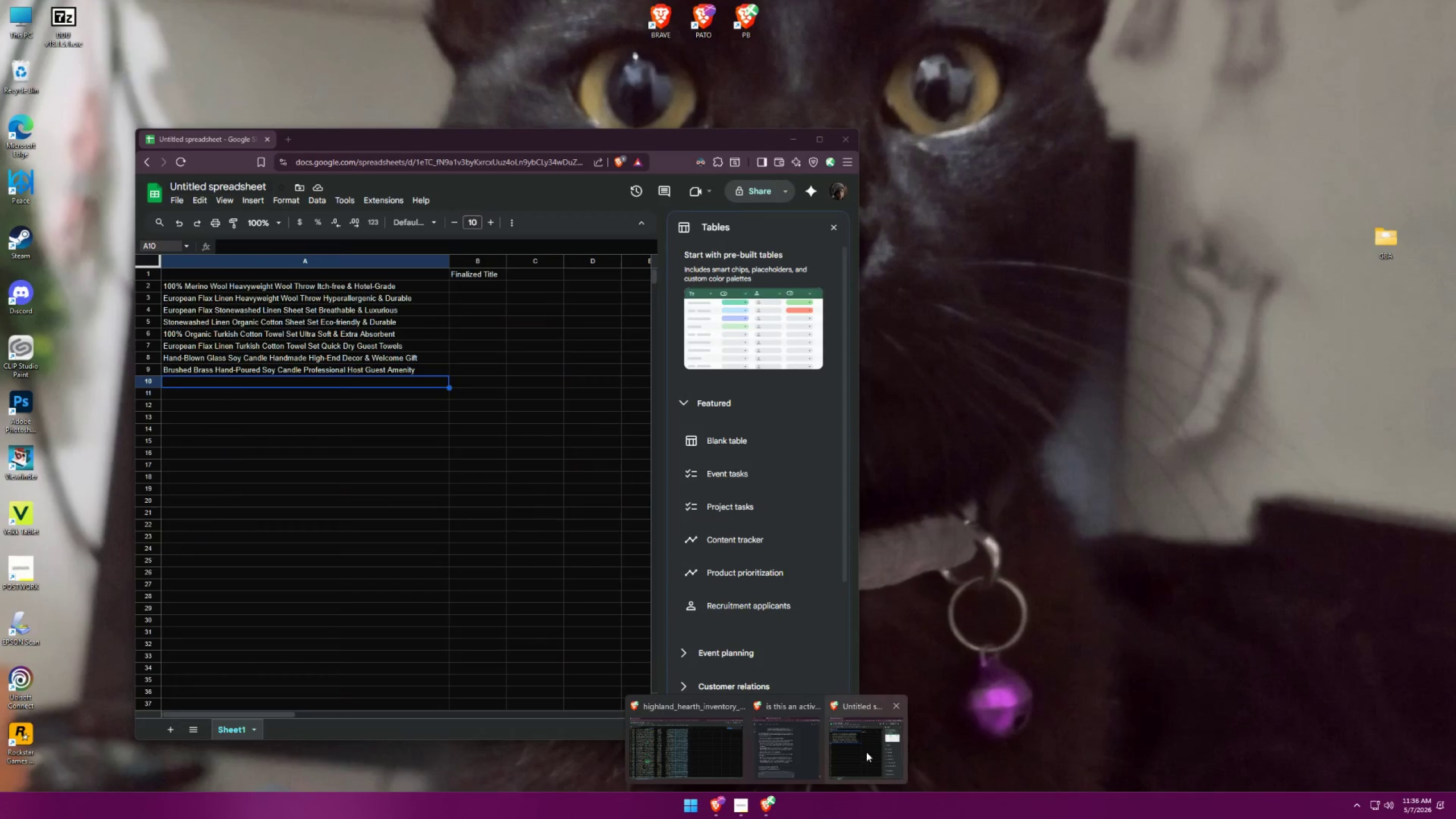 
left_click([866, 752])
 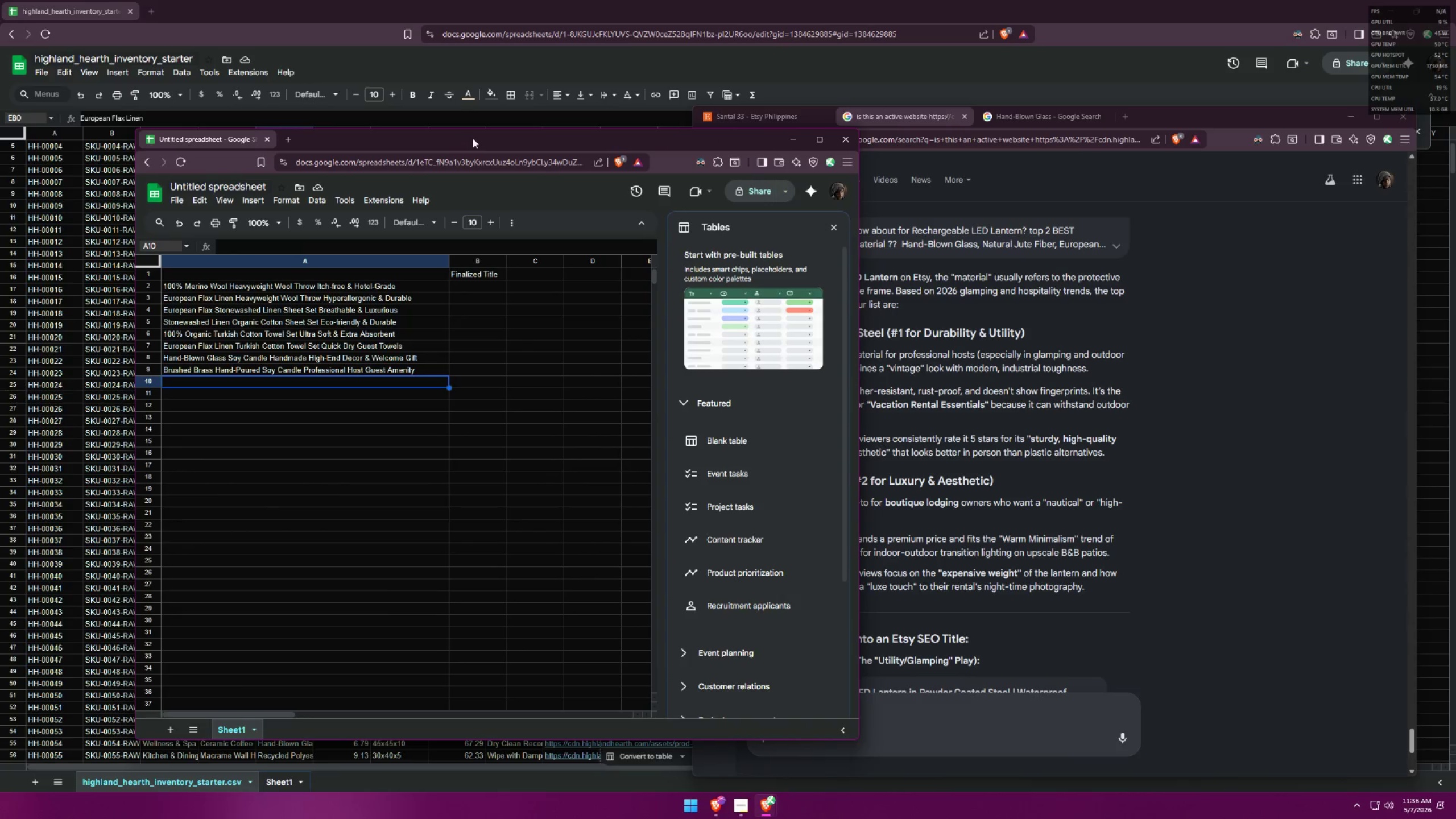 
left_click_drag(start_coordinate=[492, 134], to_coordinate=[918, 366])
 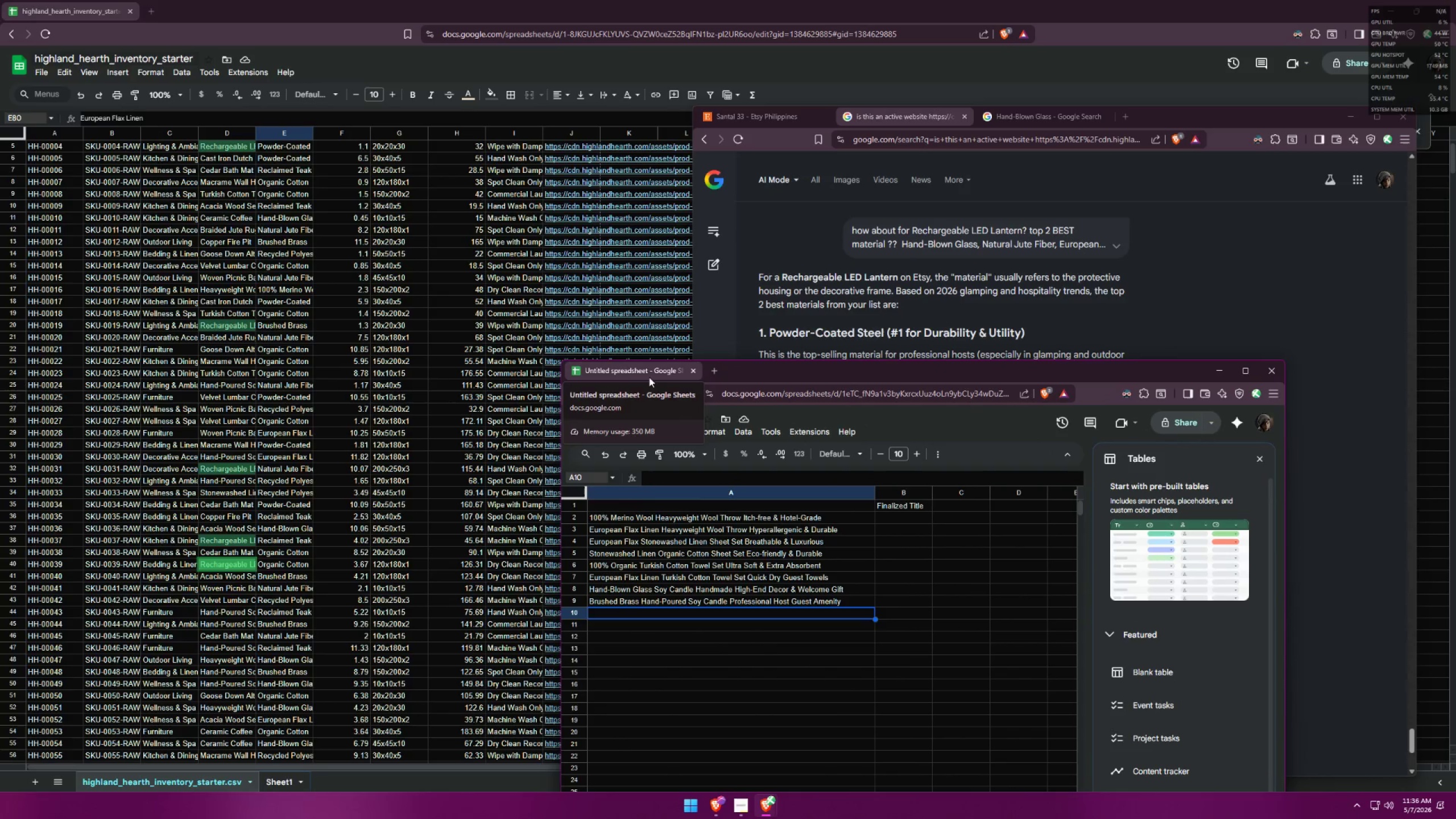 
left_click_drag(start_coordinate=[837, 372], to_coordinate=[804, 262])
 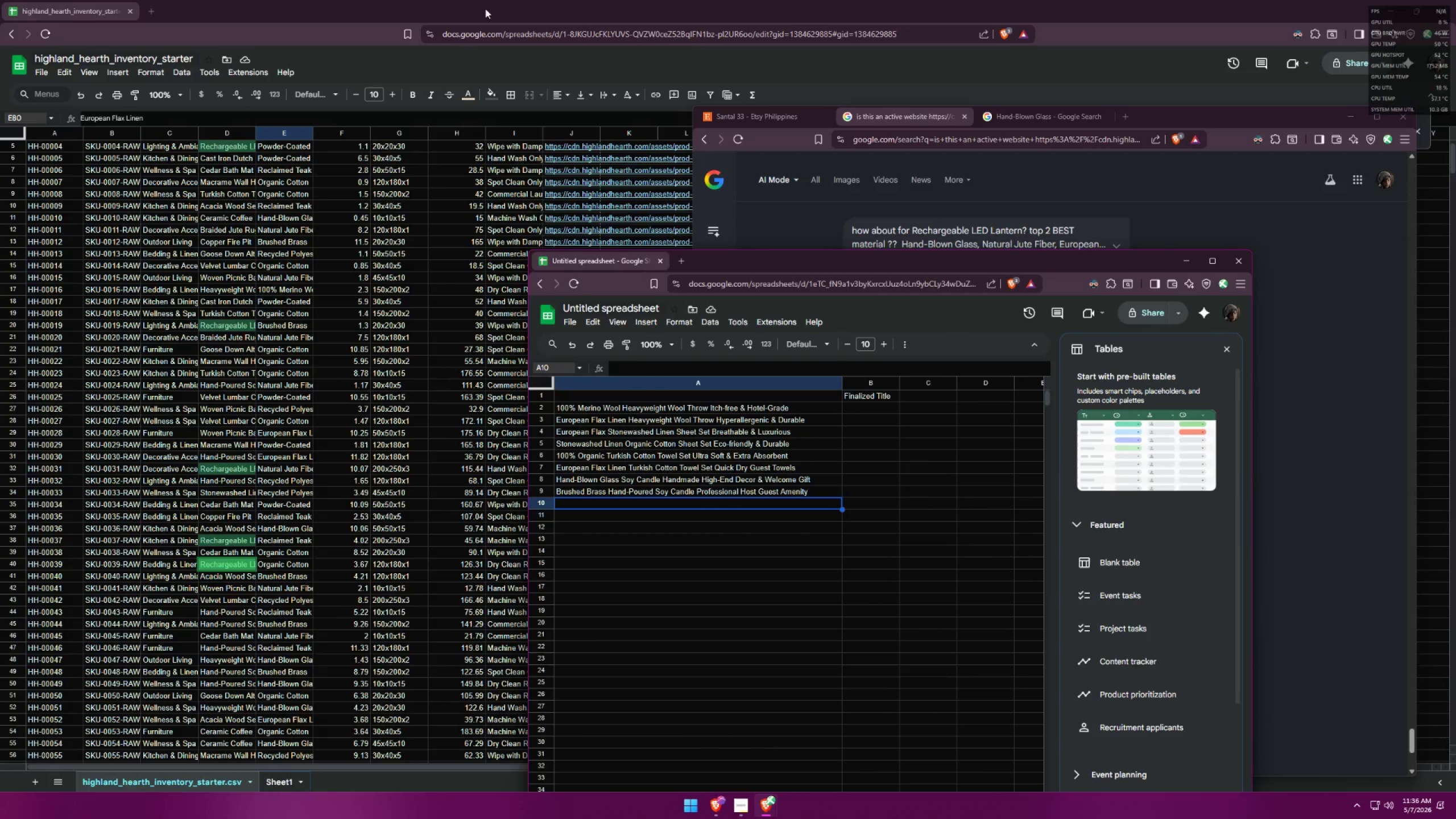 
scroll: coordinate [288, 297], scroll_direction: up, amount: 5.0
 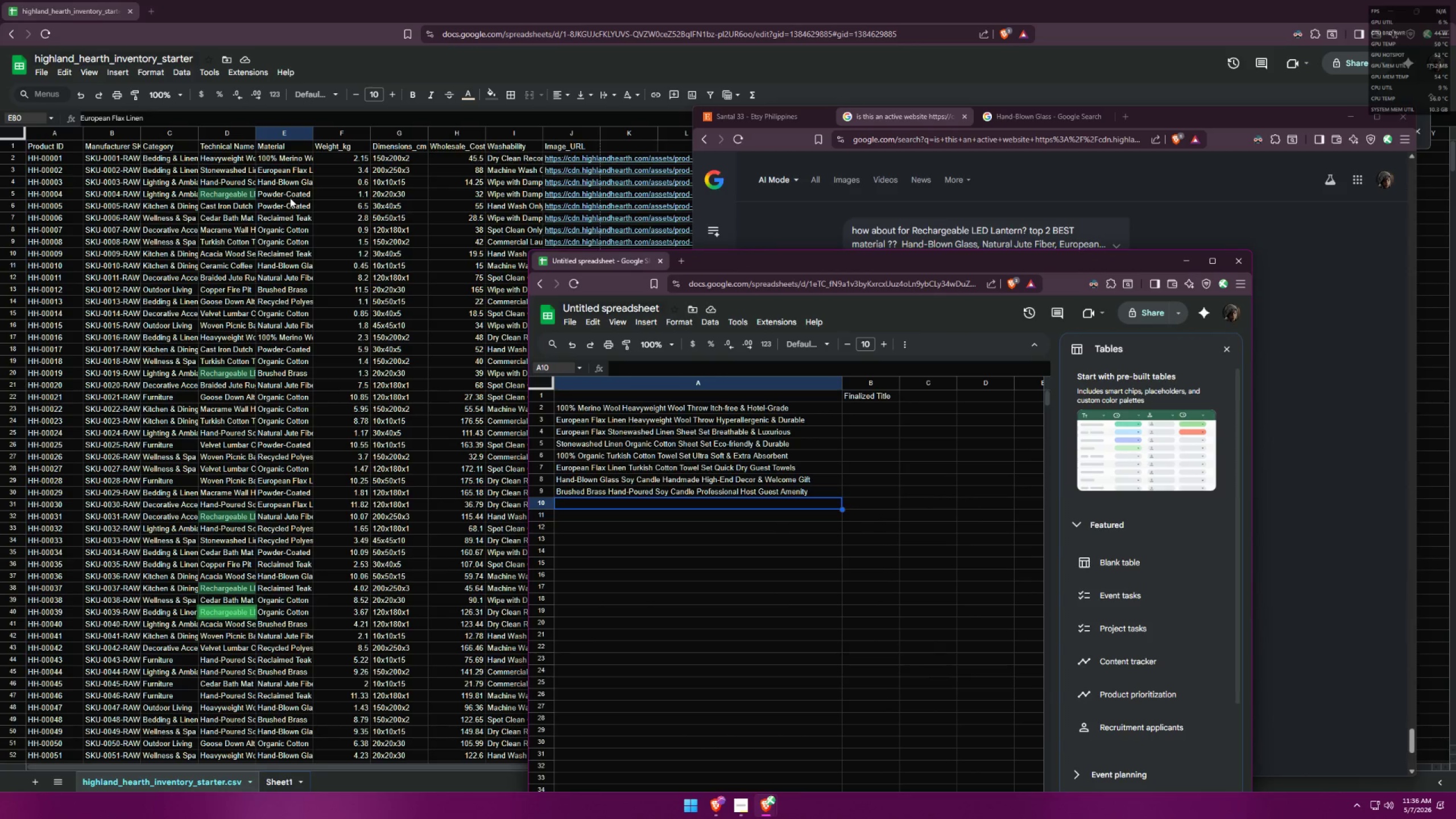 
left_click([290, 197])
 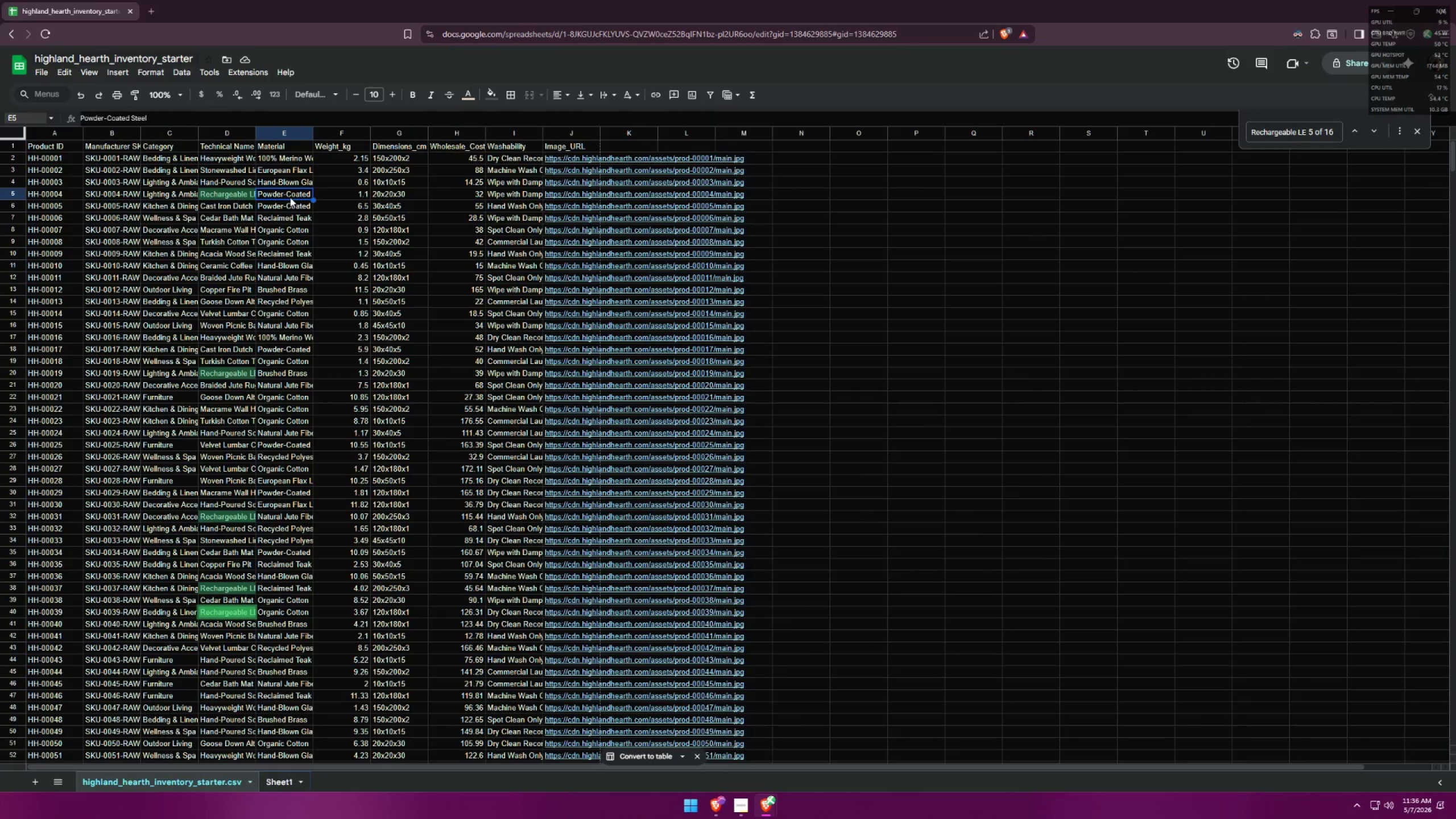 
key(Control+ControlLeft)
 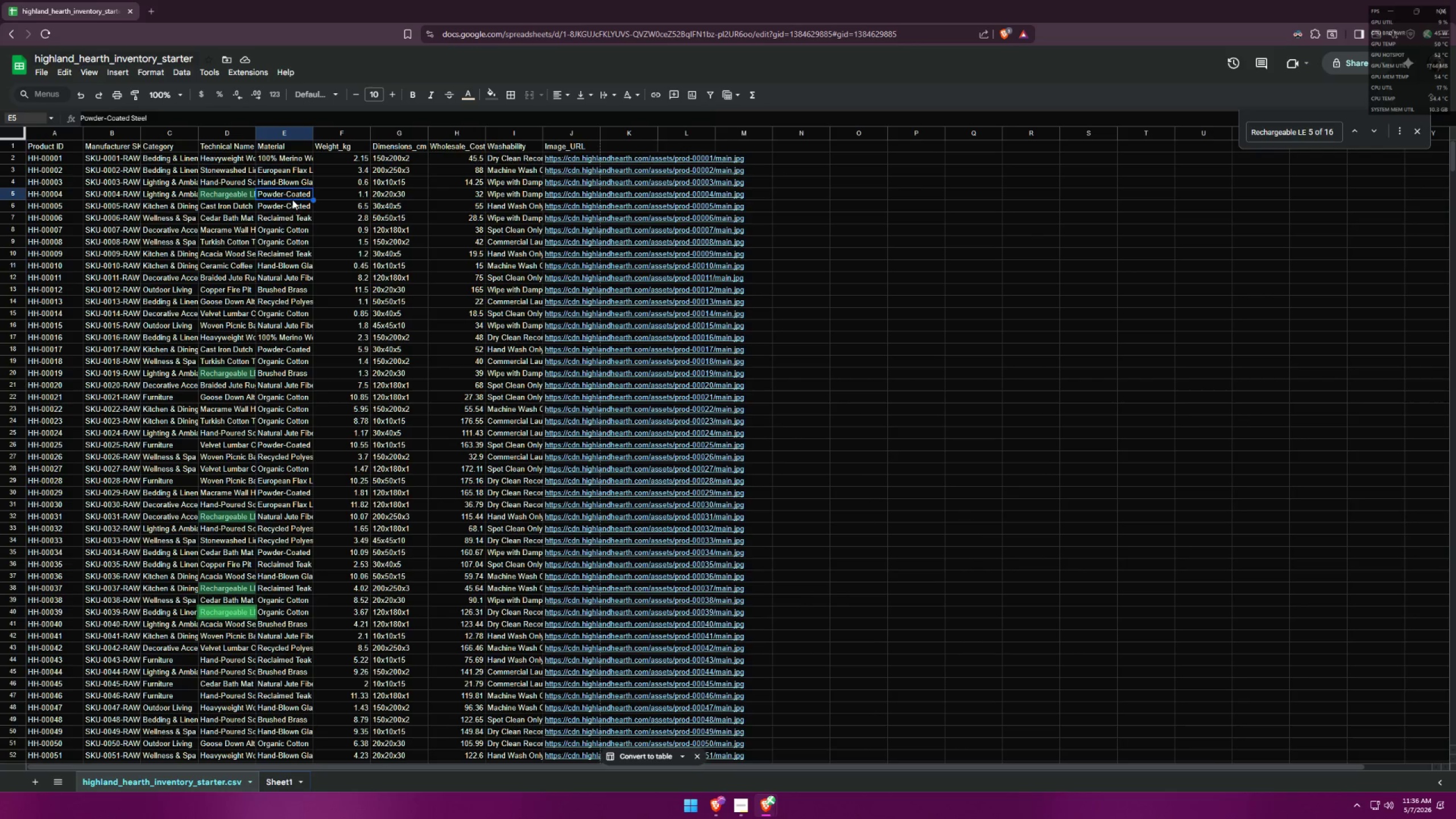 
key(Control+C)
 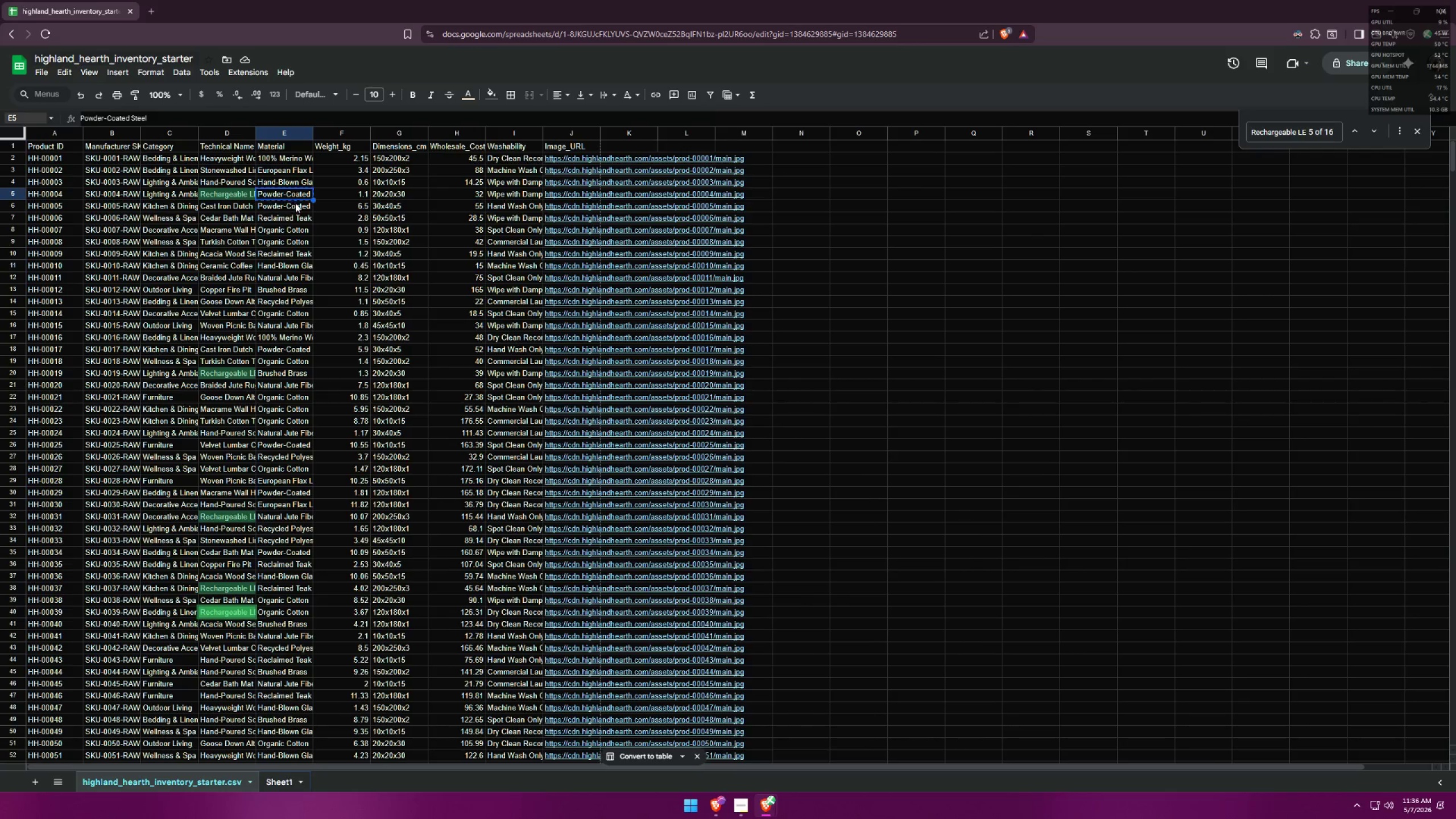 
key(Alt+AltLeft)
 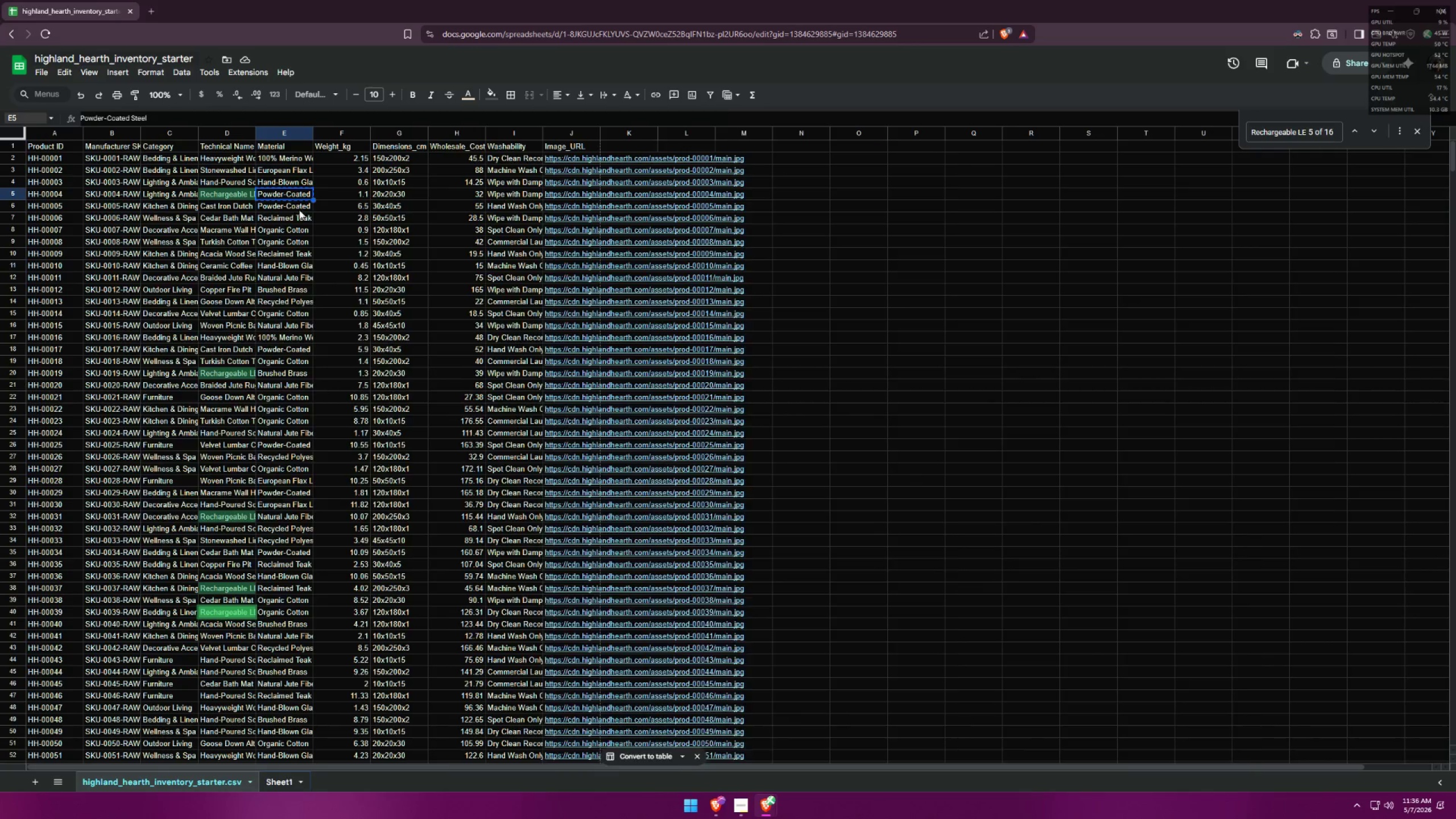 
key(Alt+Tab)
 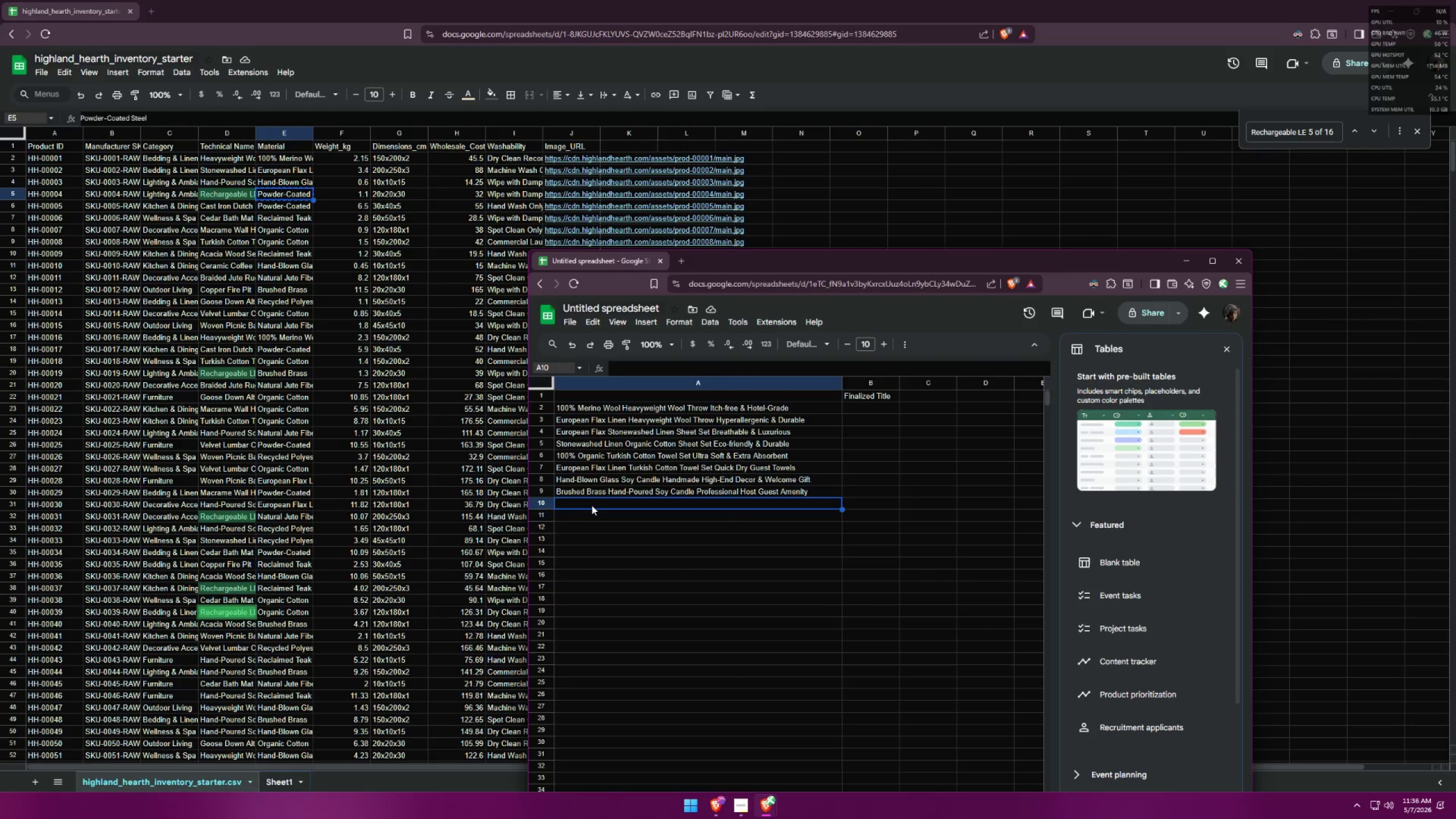 
double_click([592, 505])
 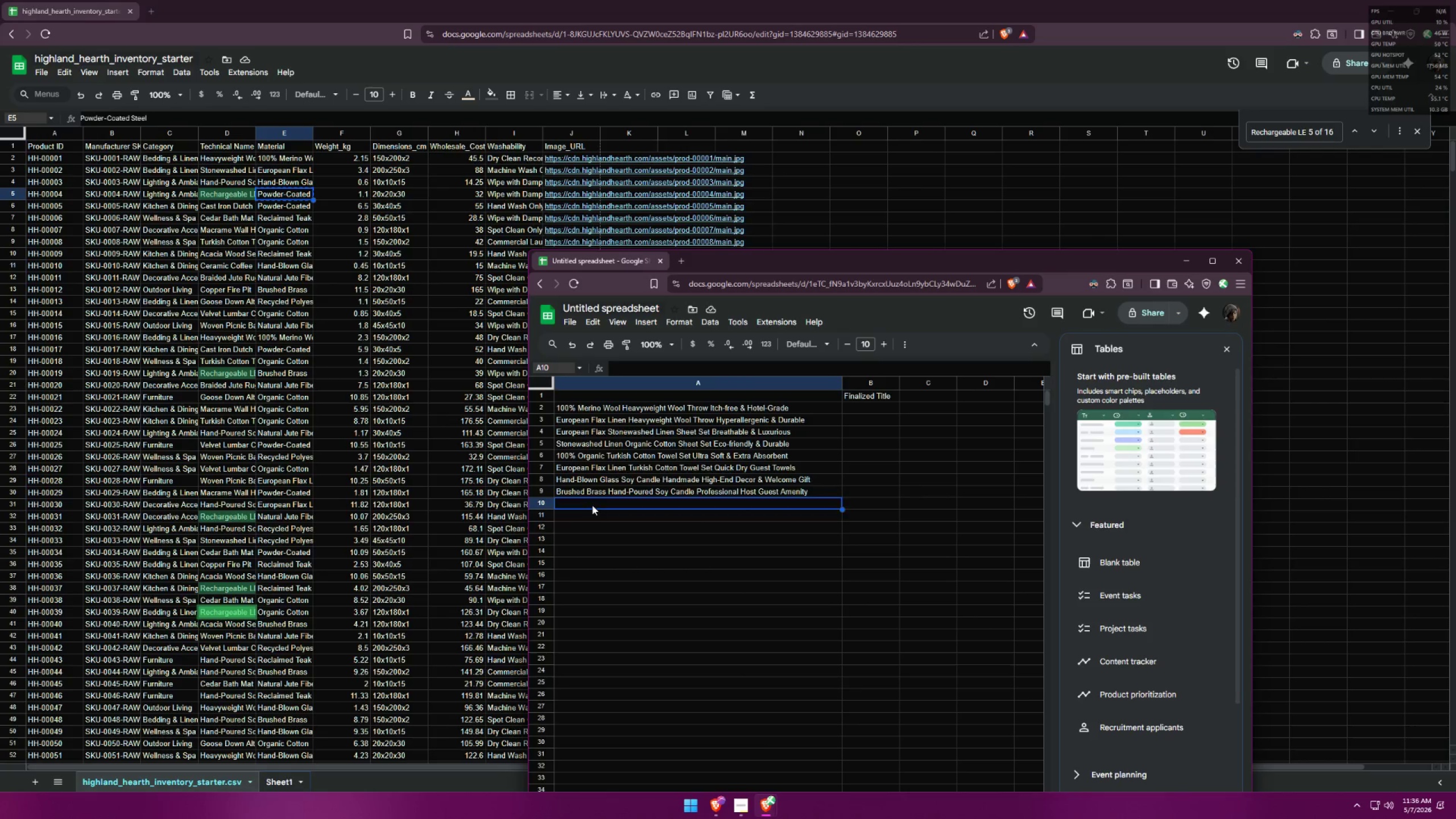 
key(Control+ControlLeft)
 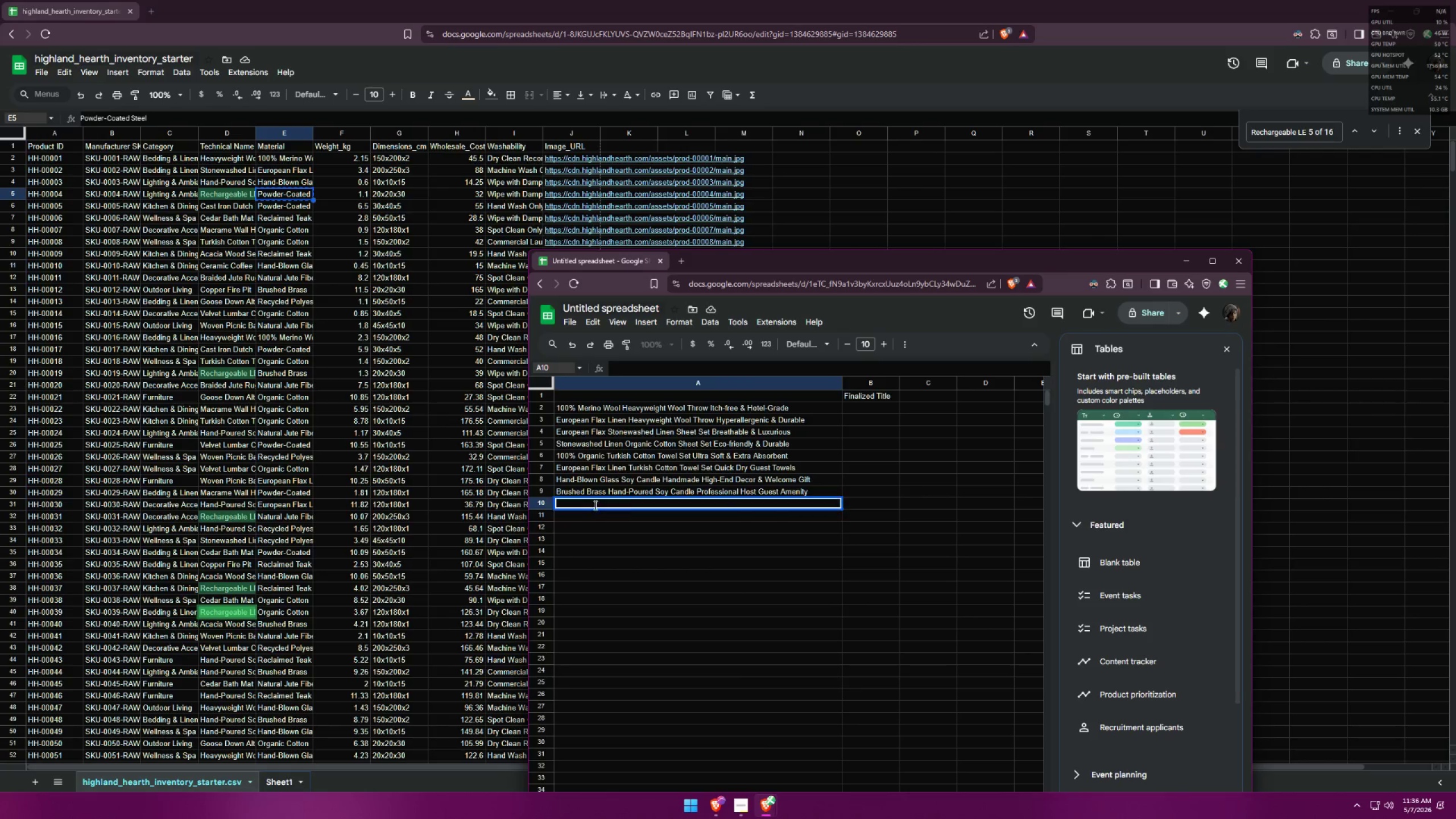 
key(Control+V)
 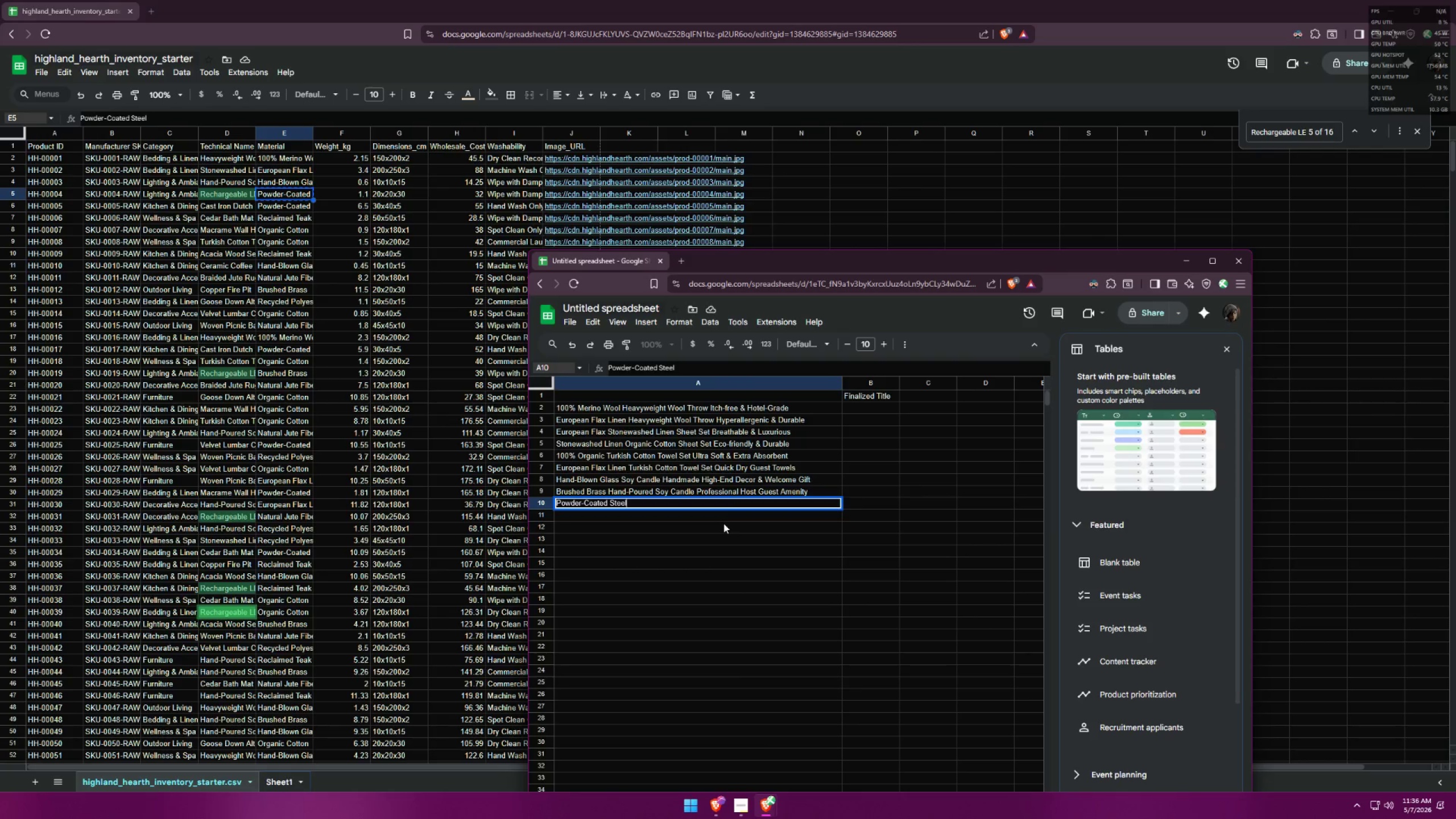 
key(Space)
 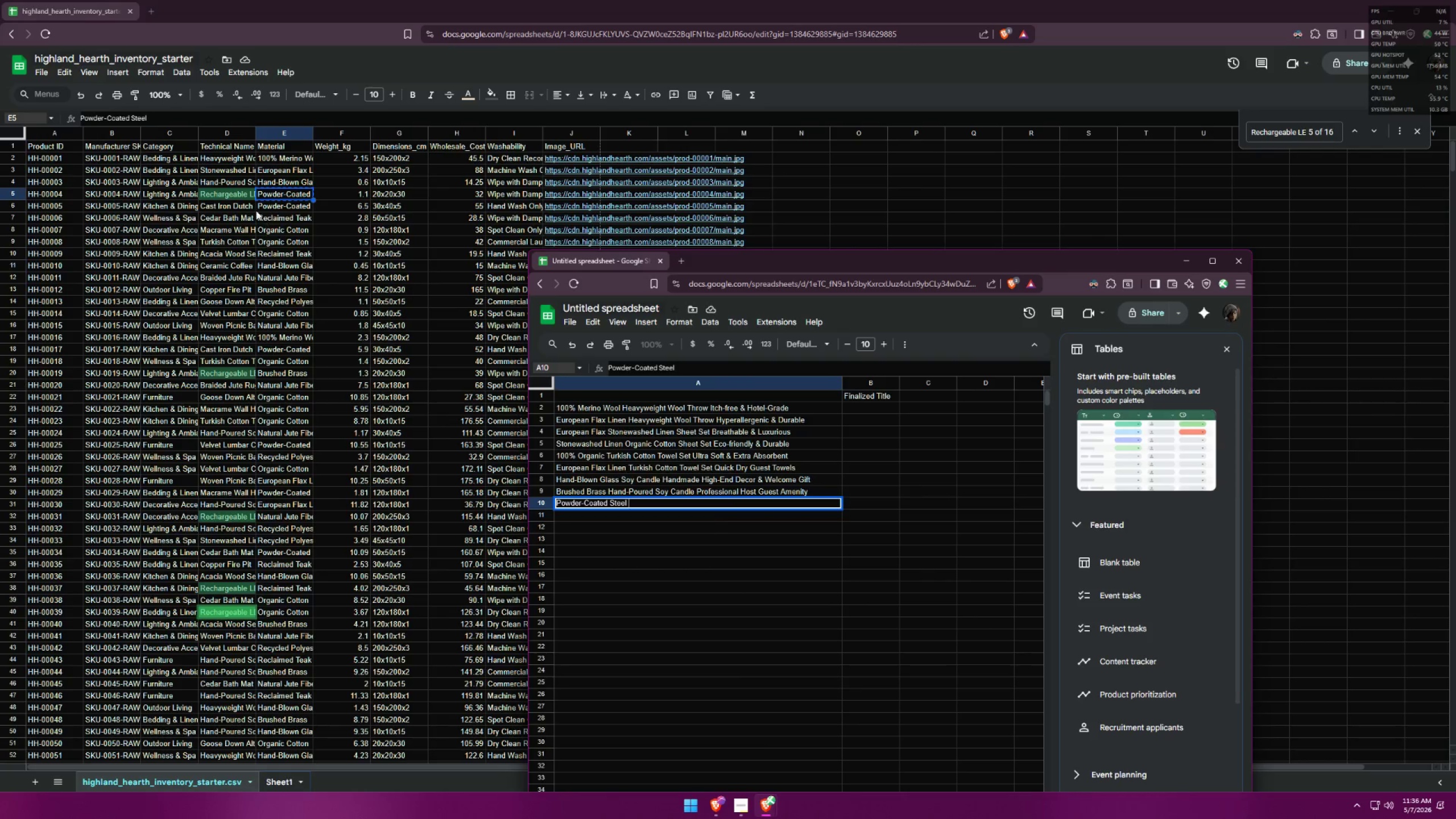 
left_click([227, 191])
 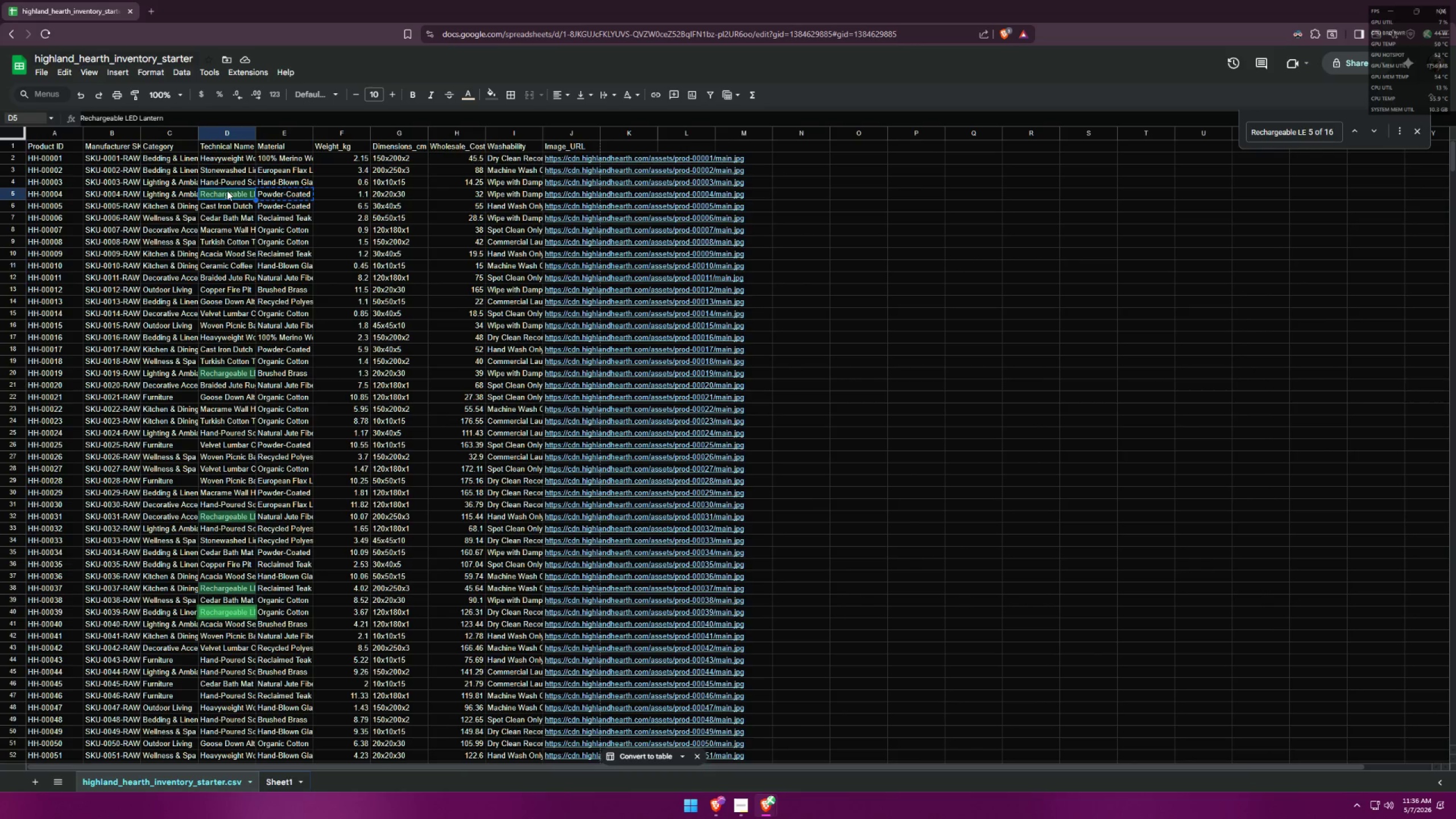 
key(Control+ControlLeft)
 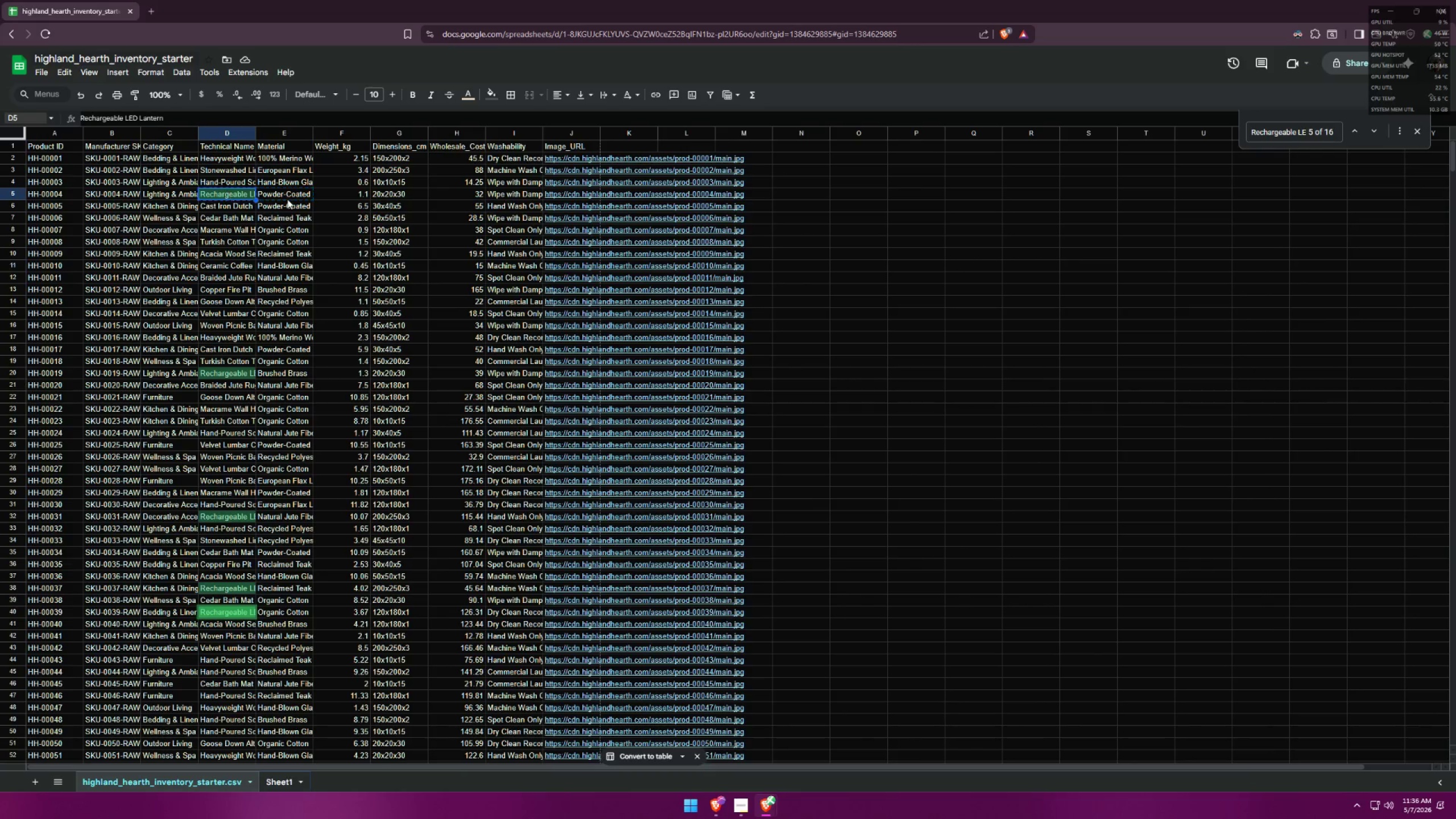 
key(Control+C)
 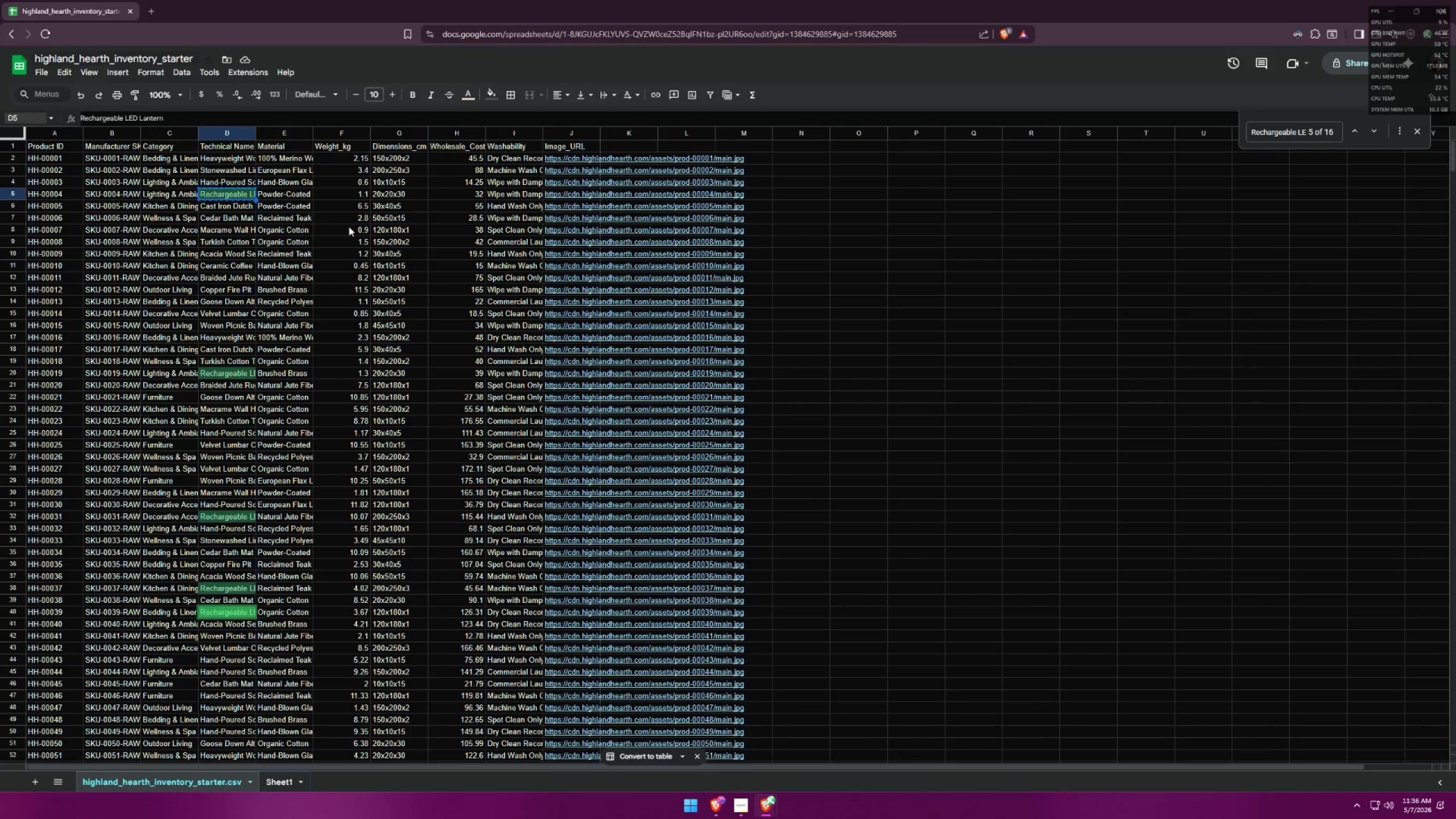 
key(Alt+AltLeft)
 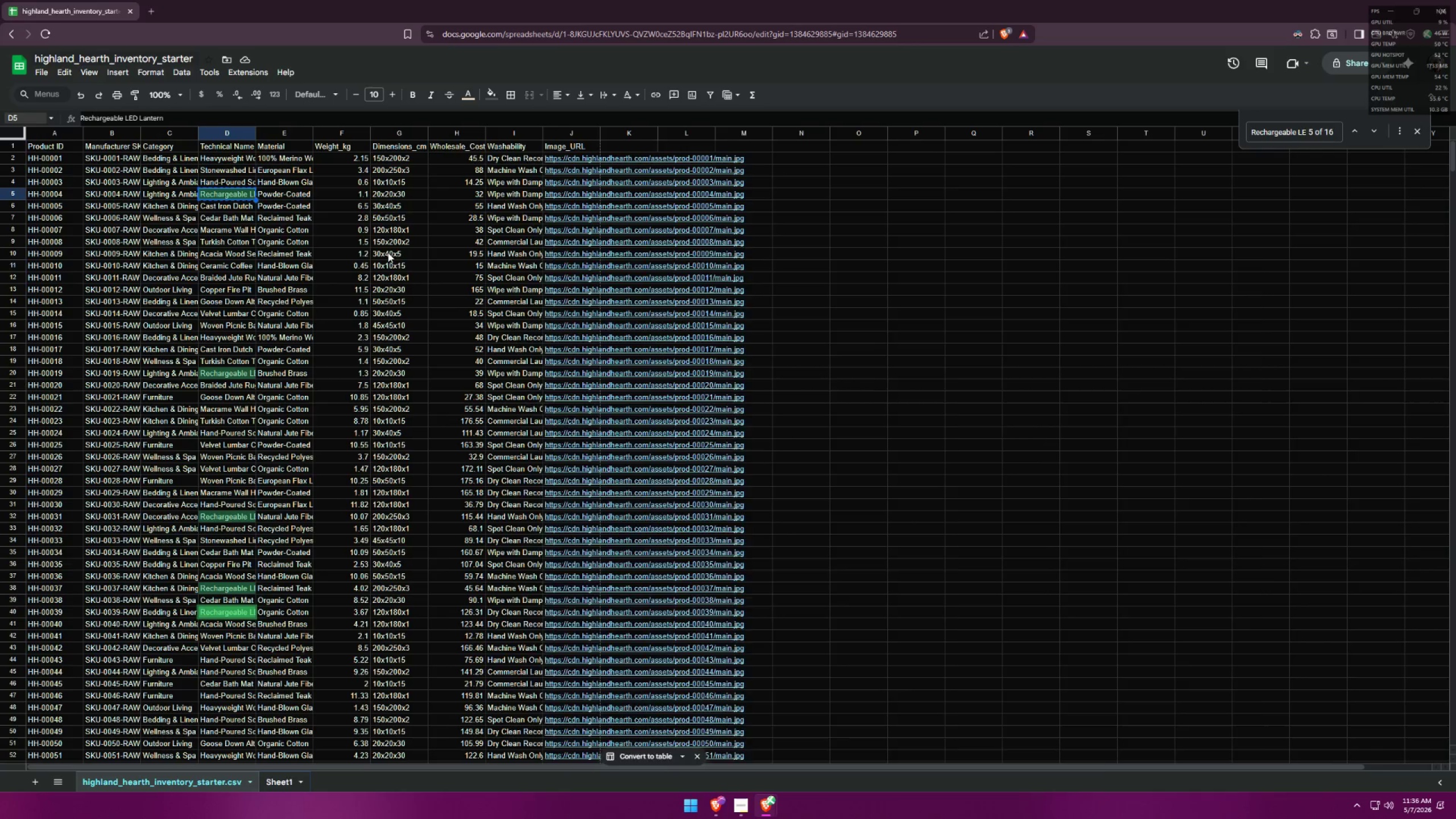 
key(Alt+Tab)
 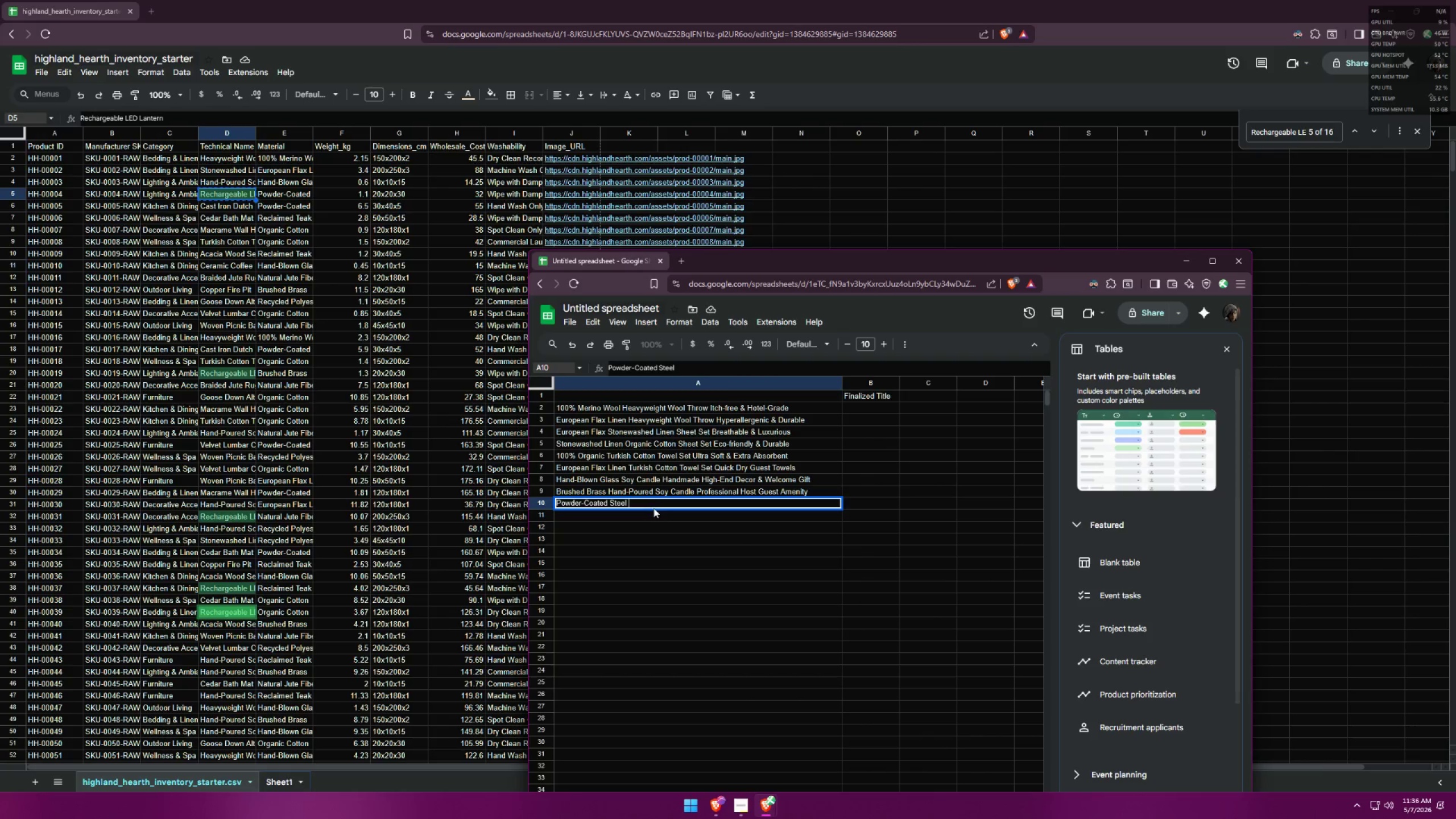 
key(Control+ControlLeft)
 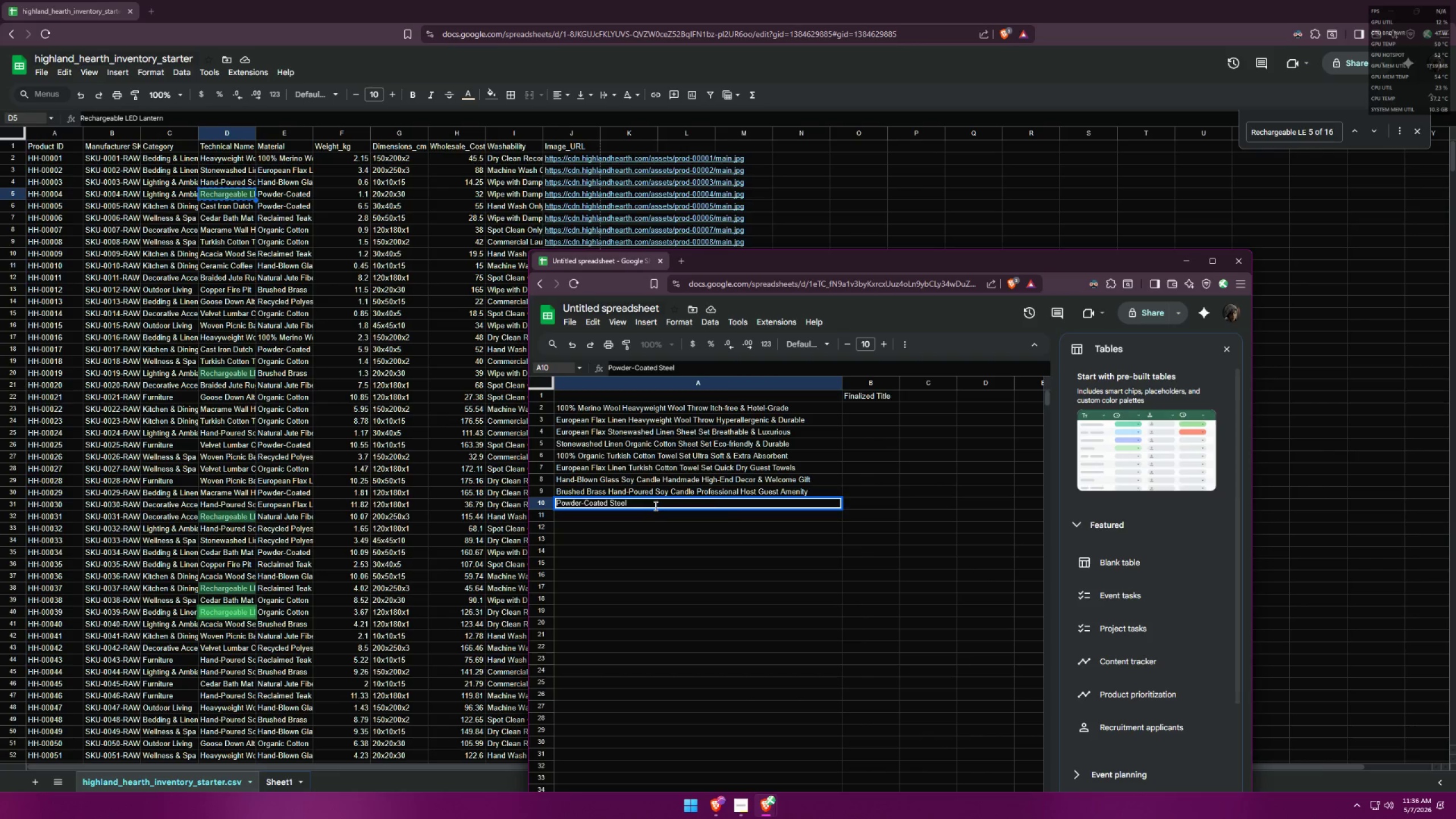 
key(Control+V)
 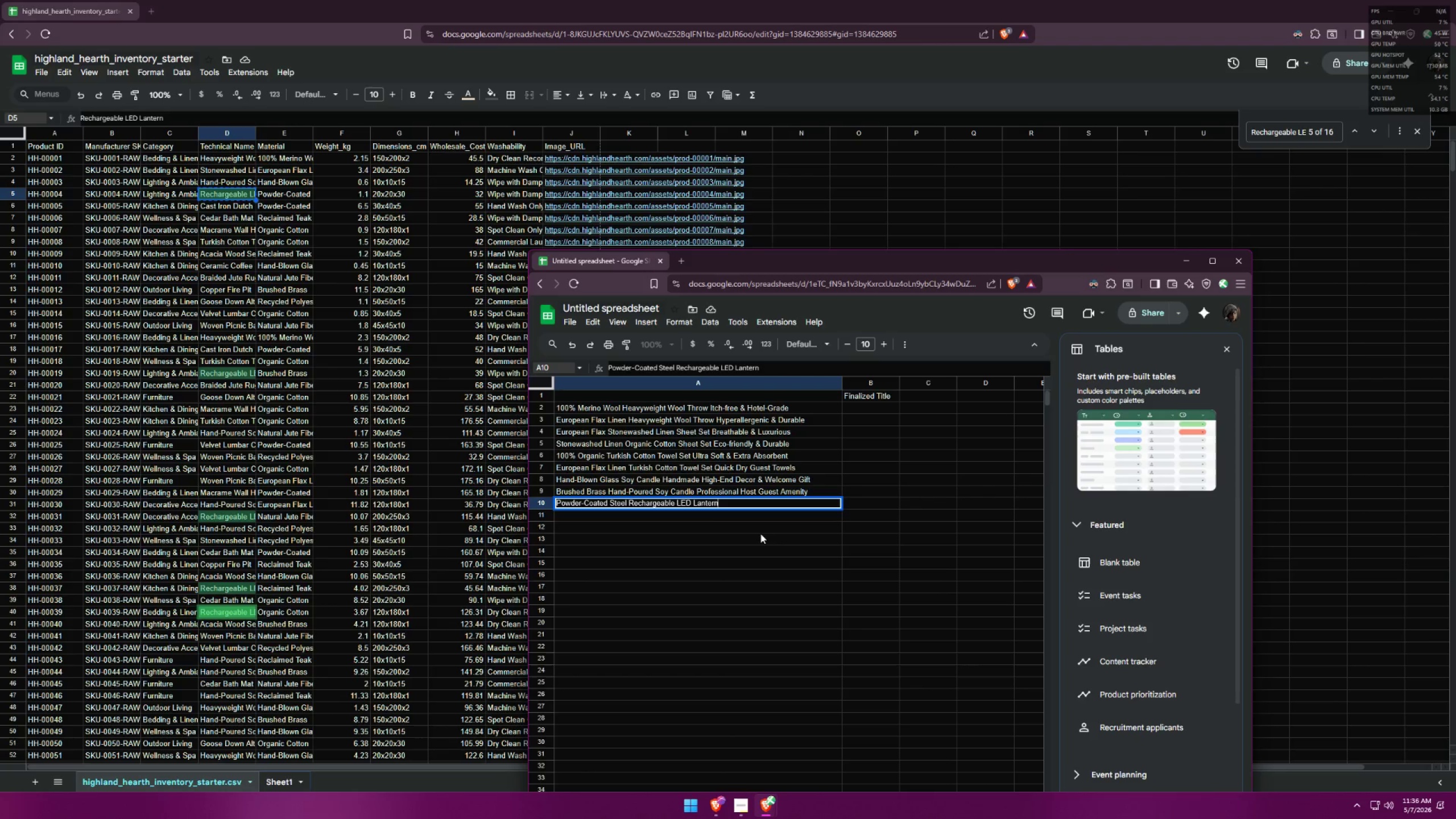 
left_click([670, 519])
 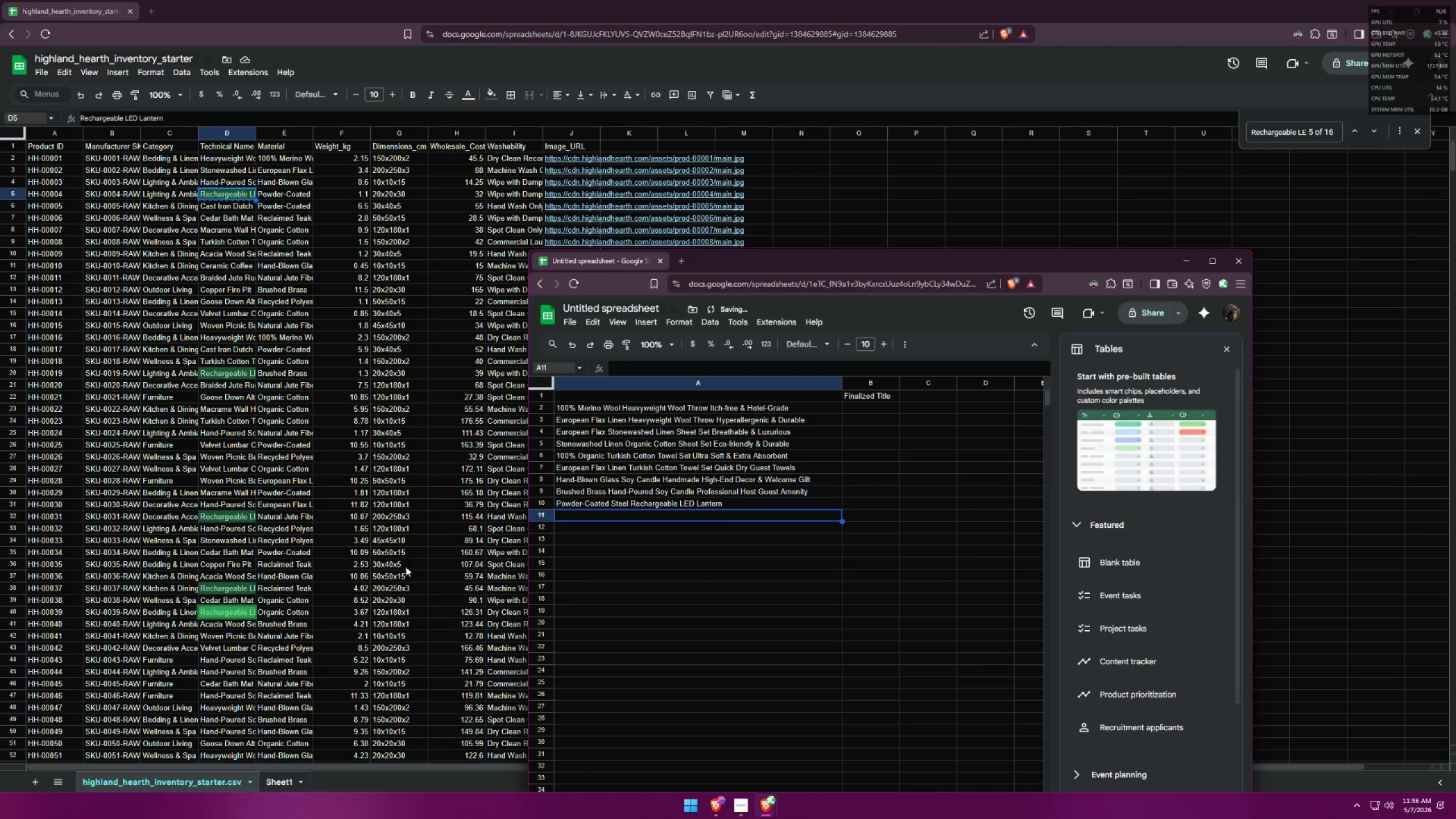 
key(Alt+AltLeft)
 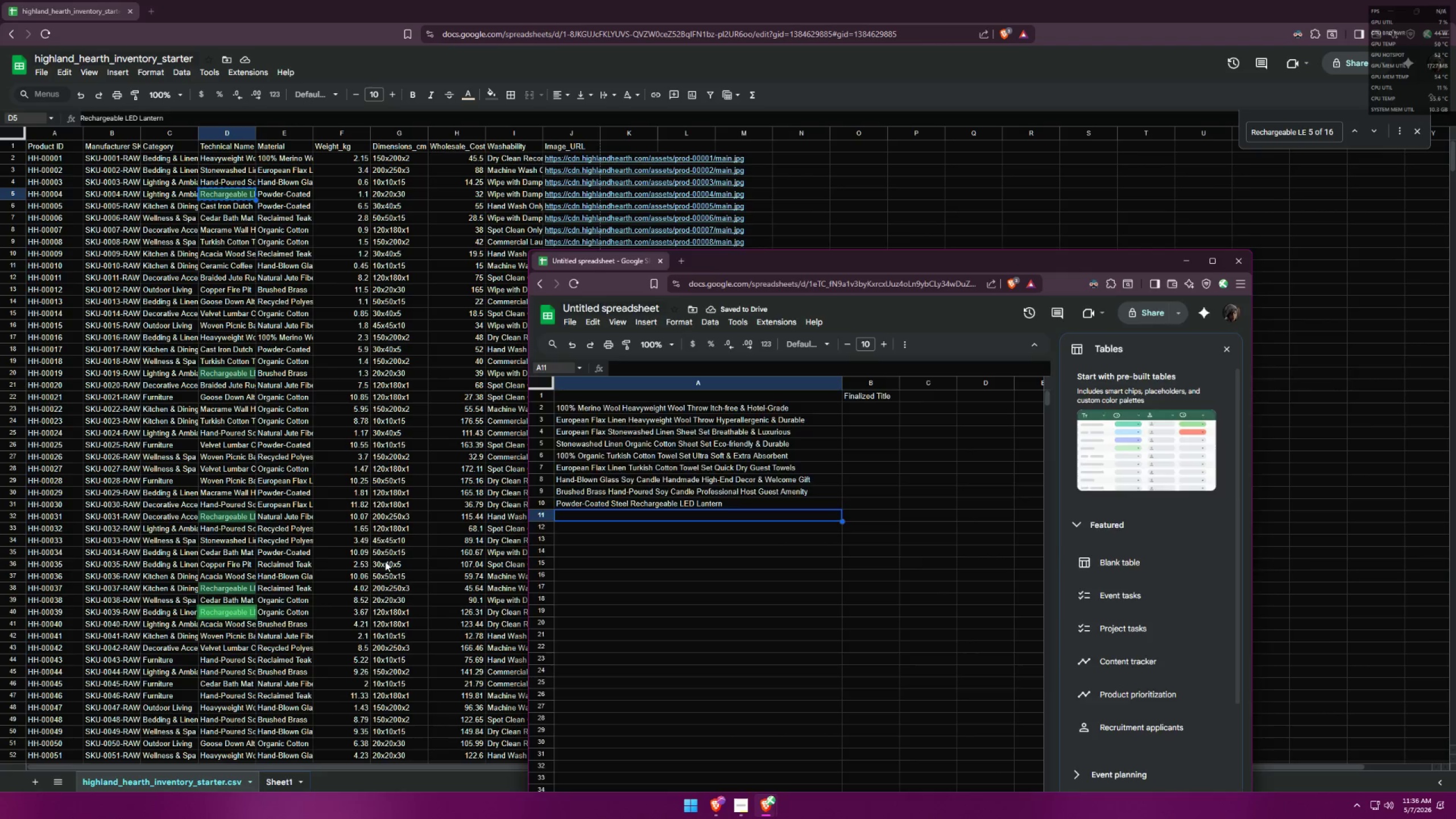 
key(Alt+Tab)
 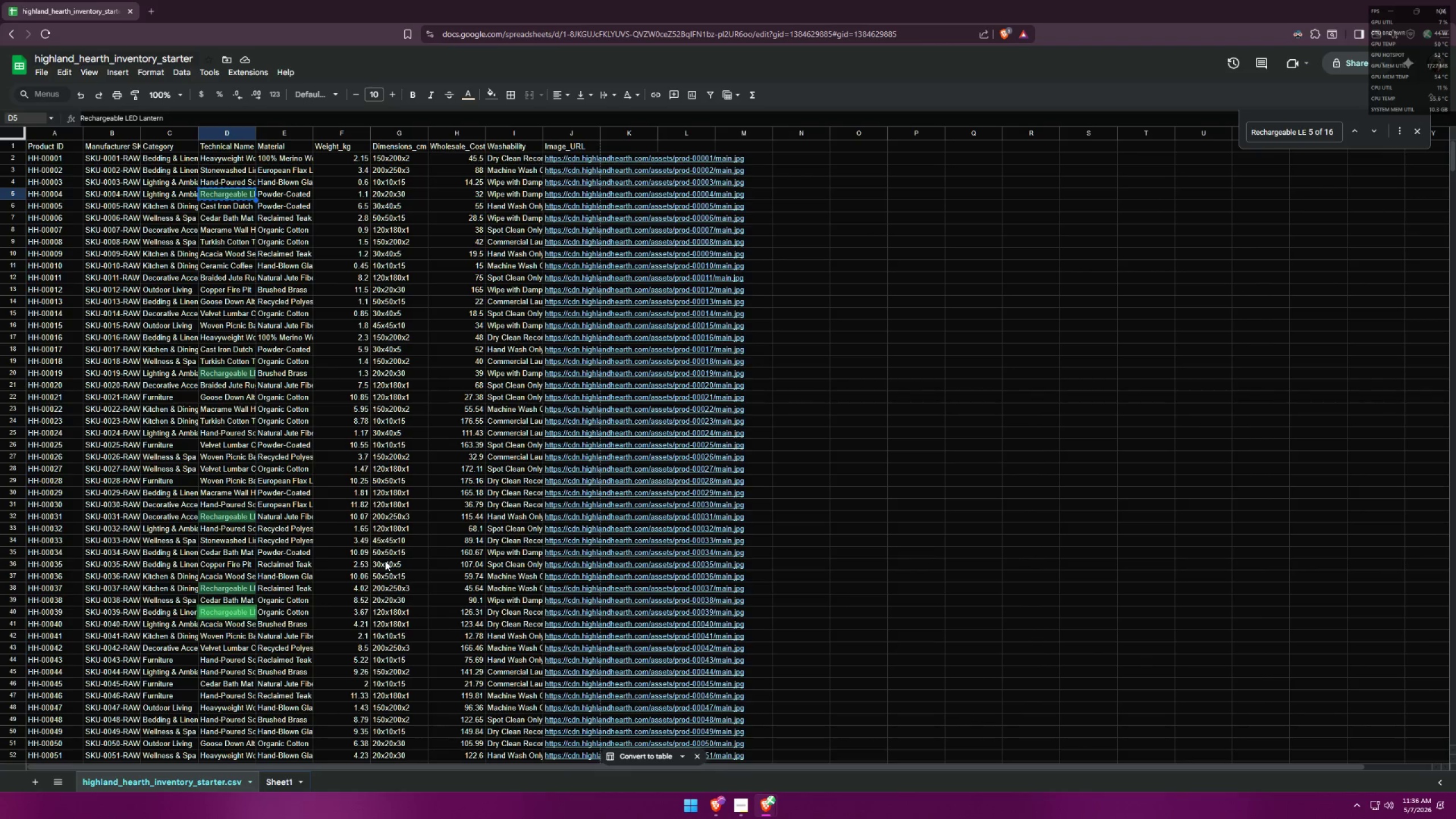 
key(Alt+AltLeft)
 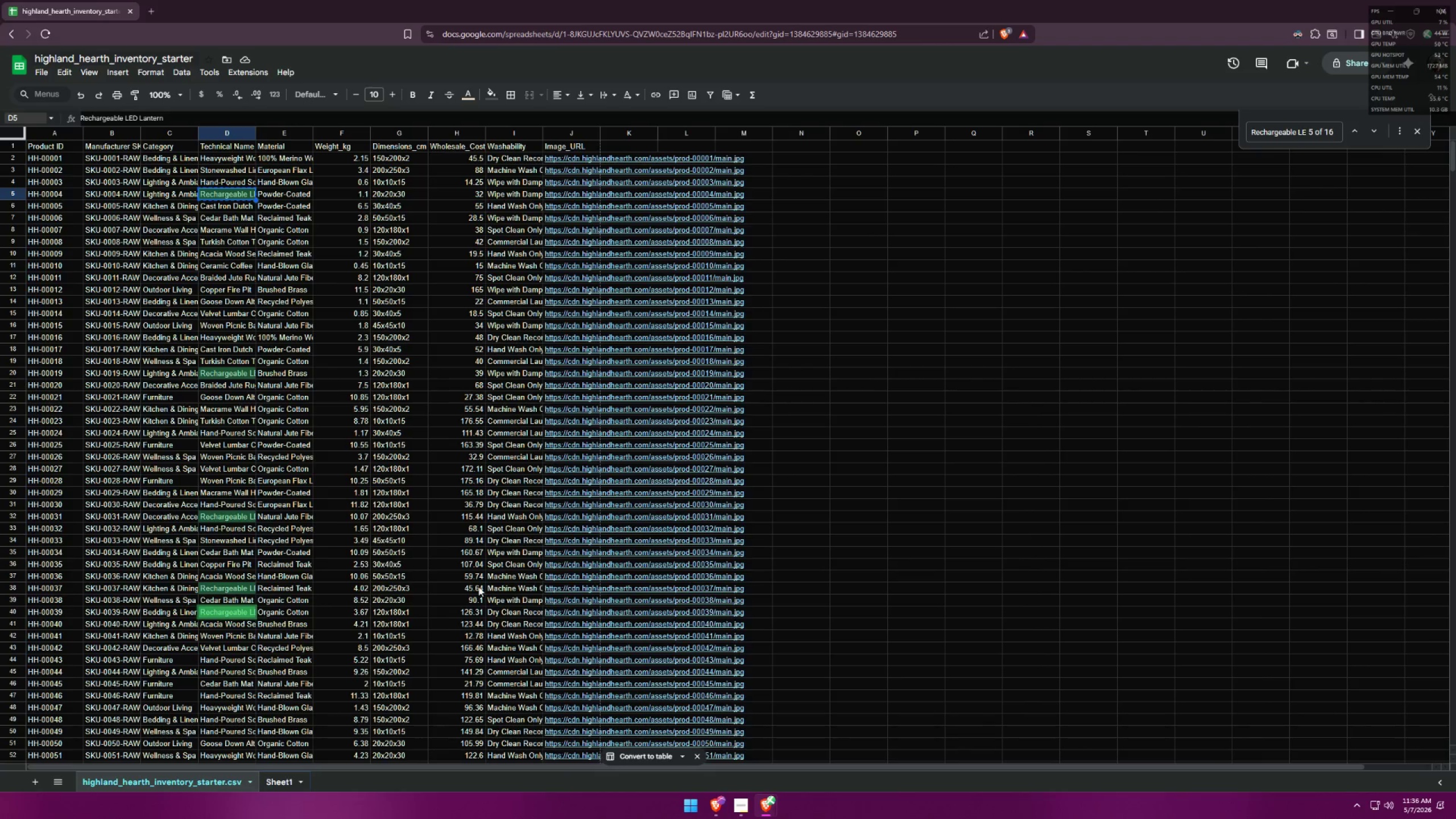 
key(Alt+Tab)
 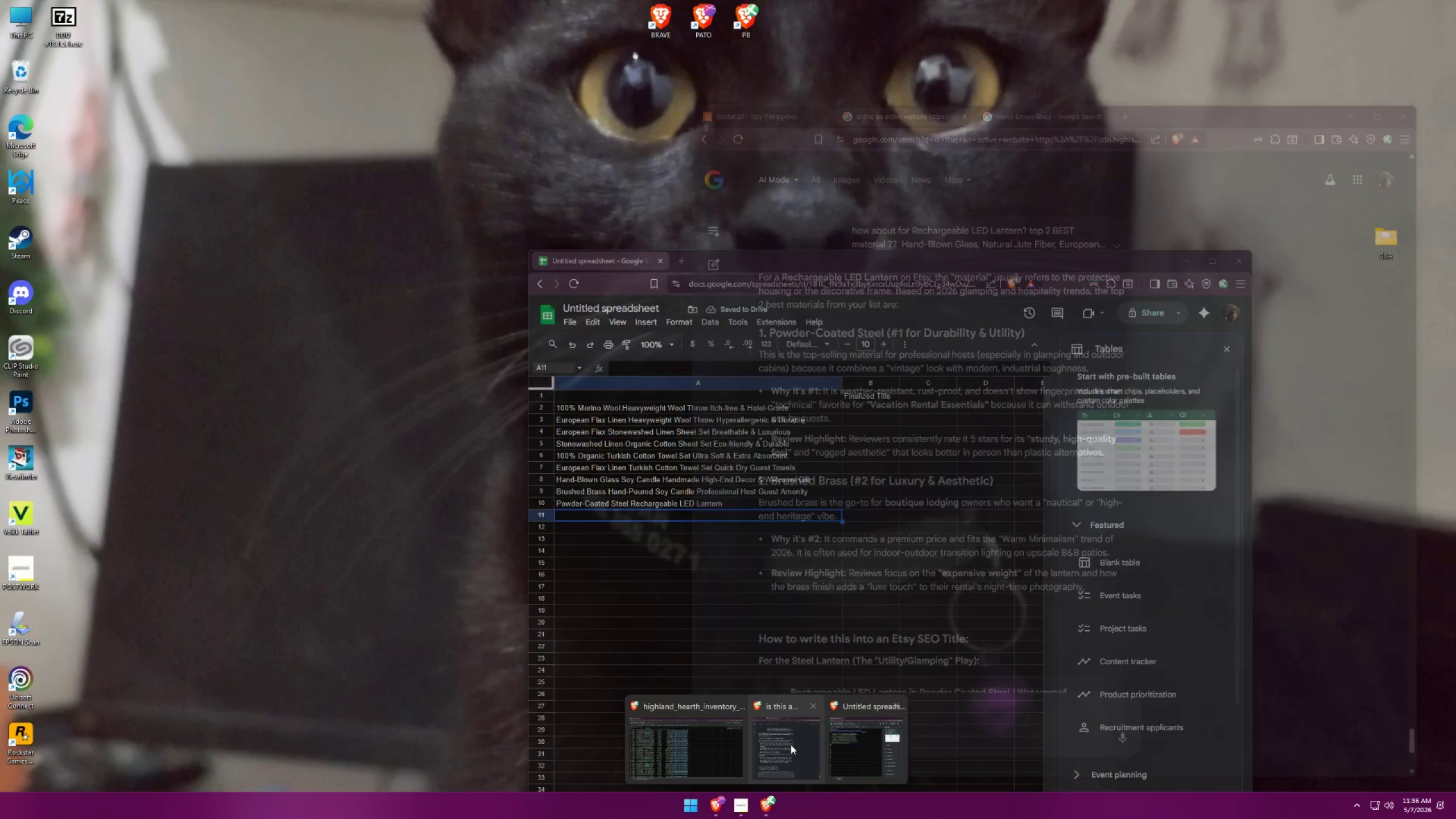 
left_click([781, 743])
 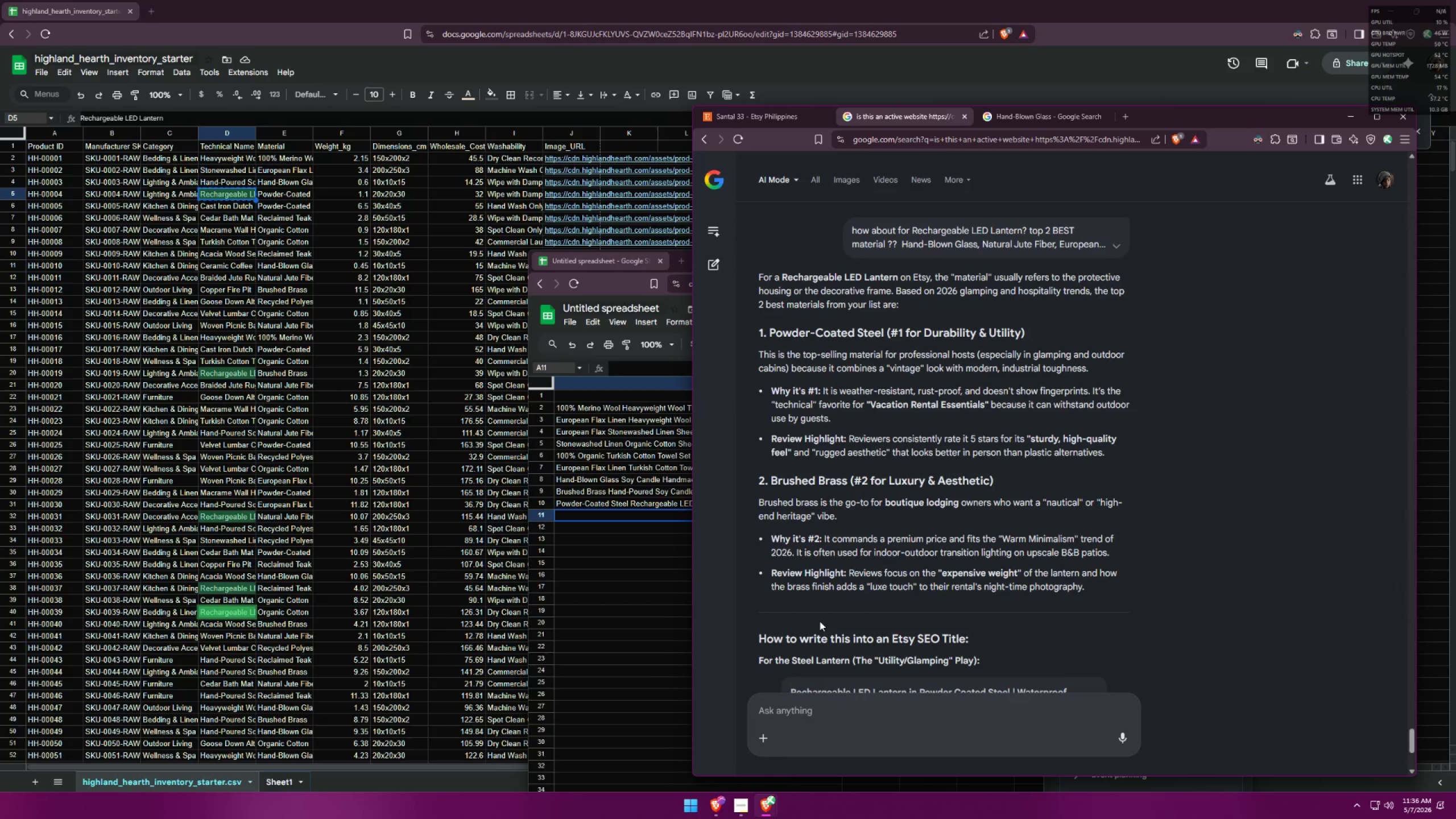 
scroll: coordinate [820, 599], scroll_direction: down, amount: 3.0
 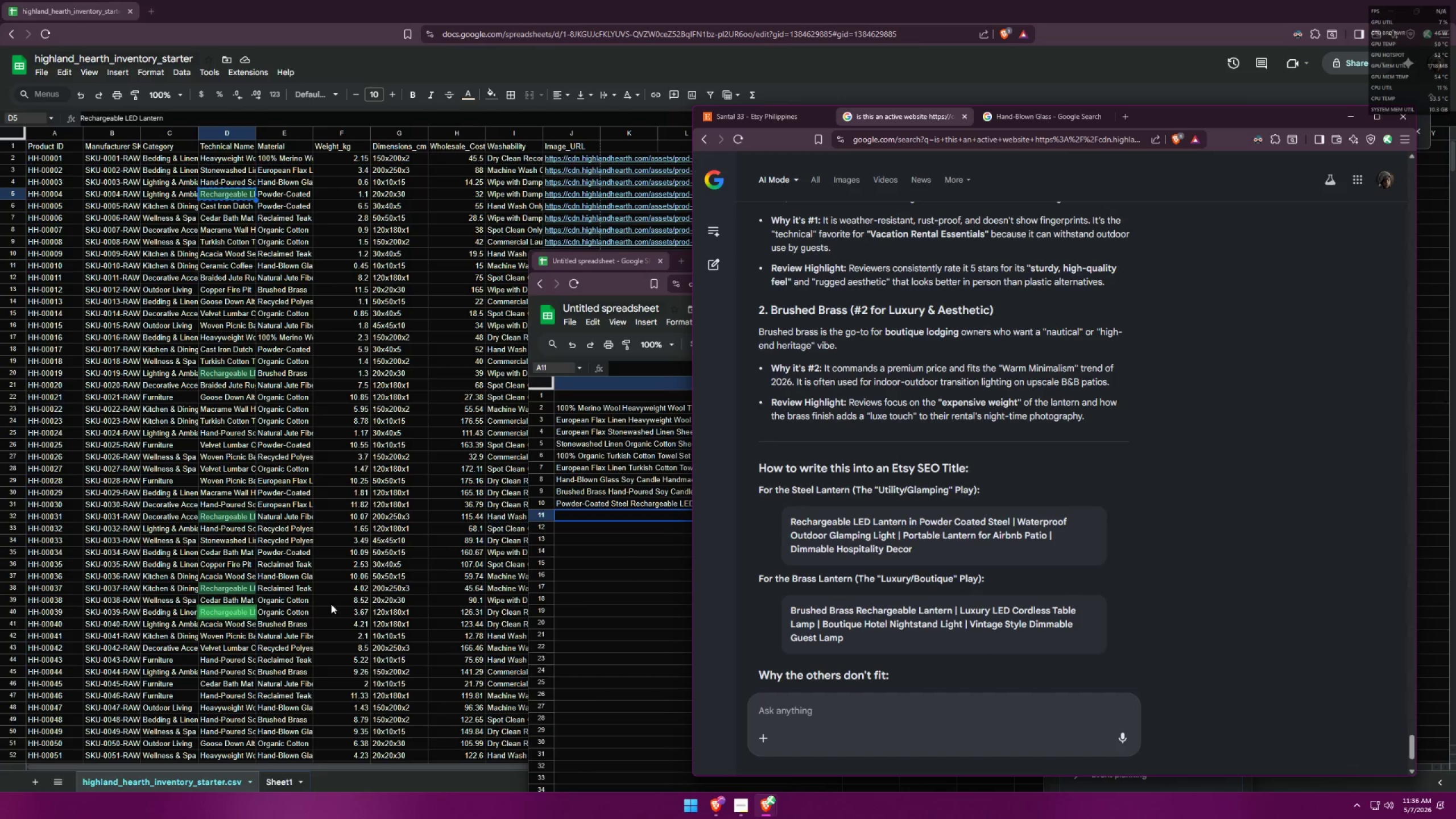 
left_click([286, 607])
 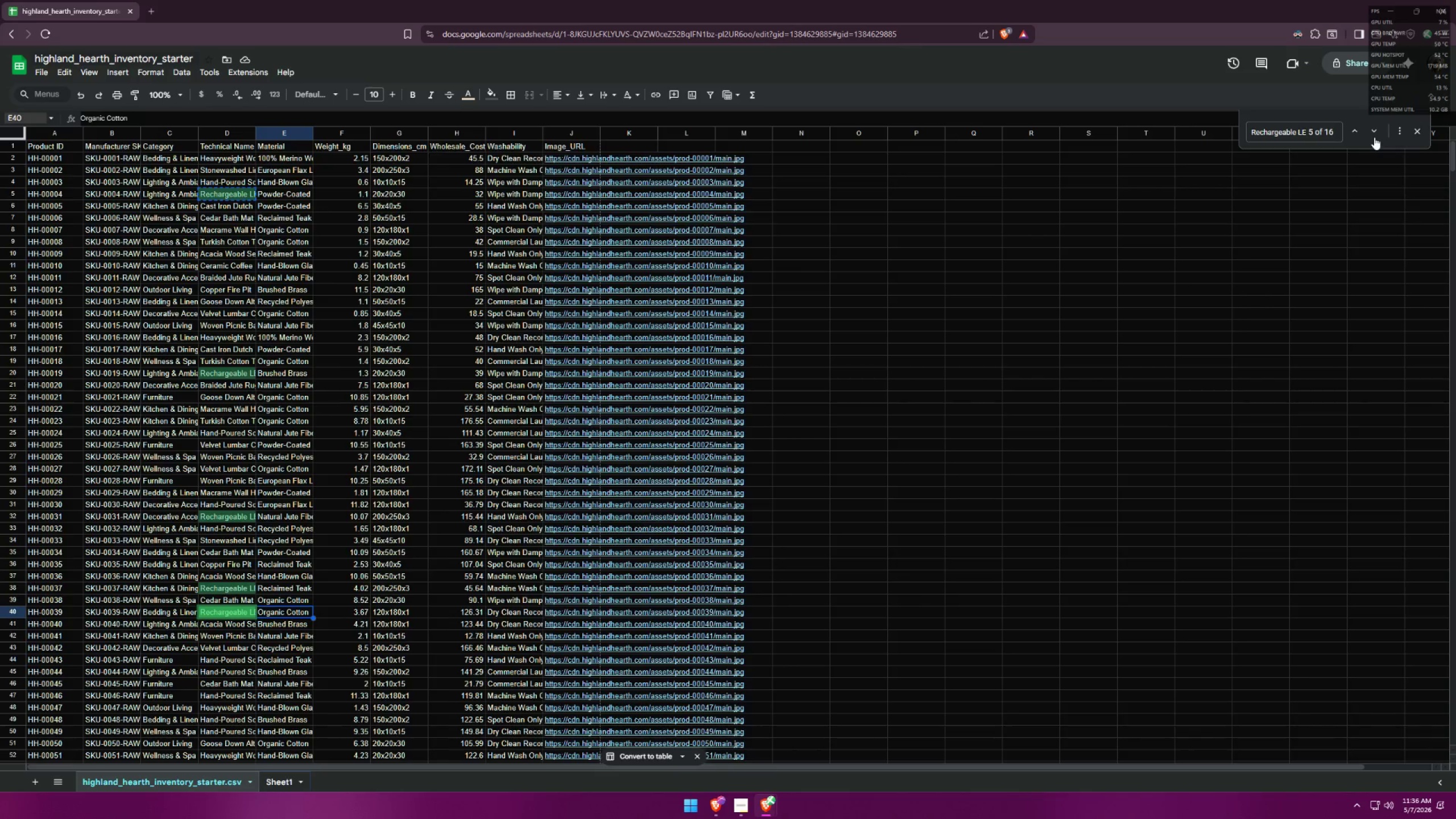 
double_click([1374, 137])
 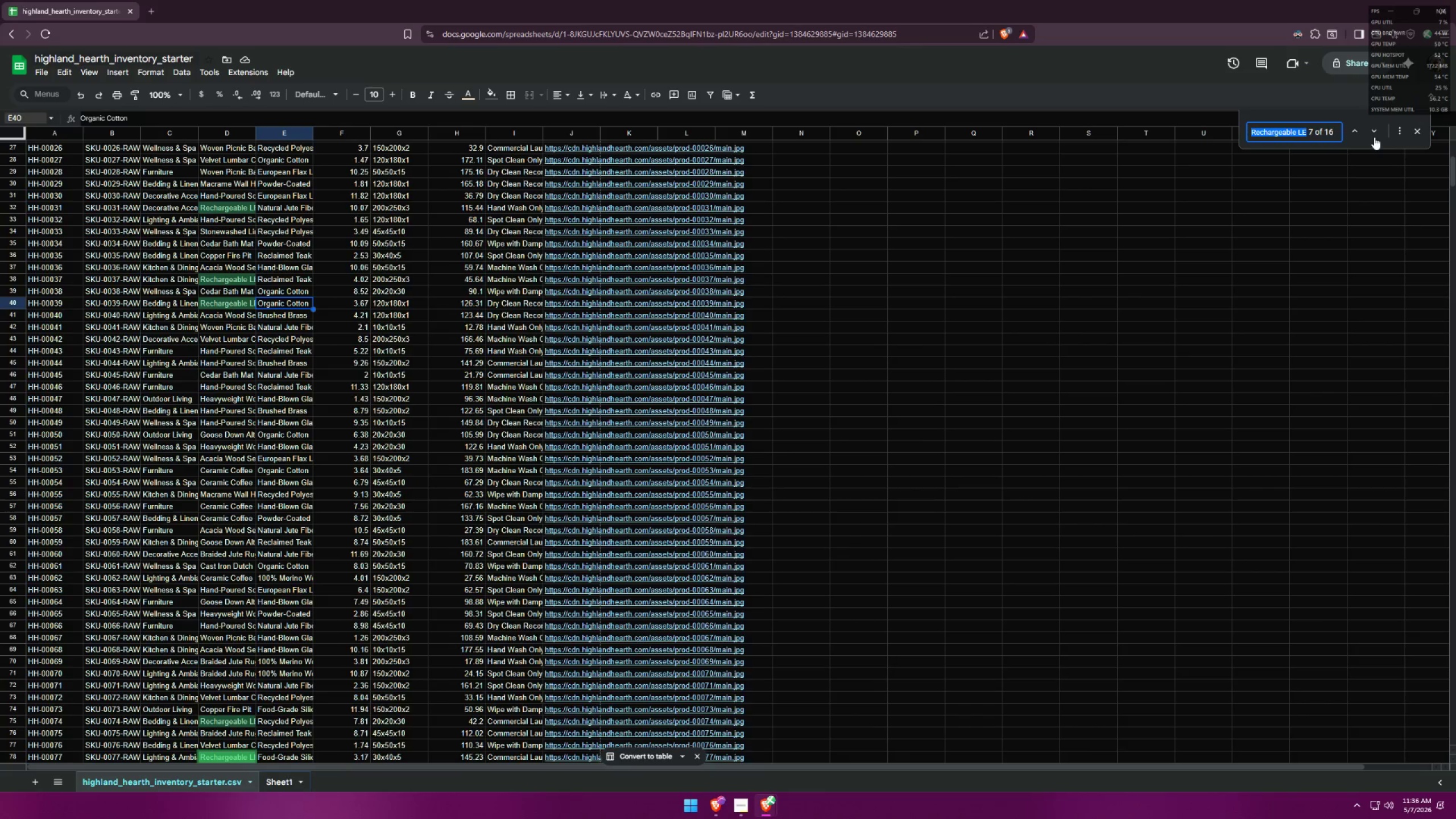 
triple_click([1374, 137])
 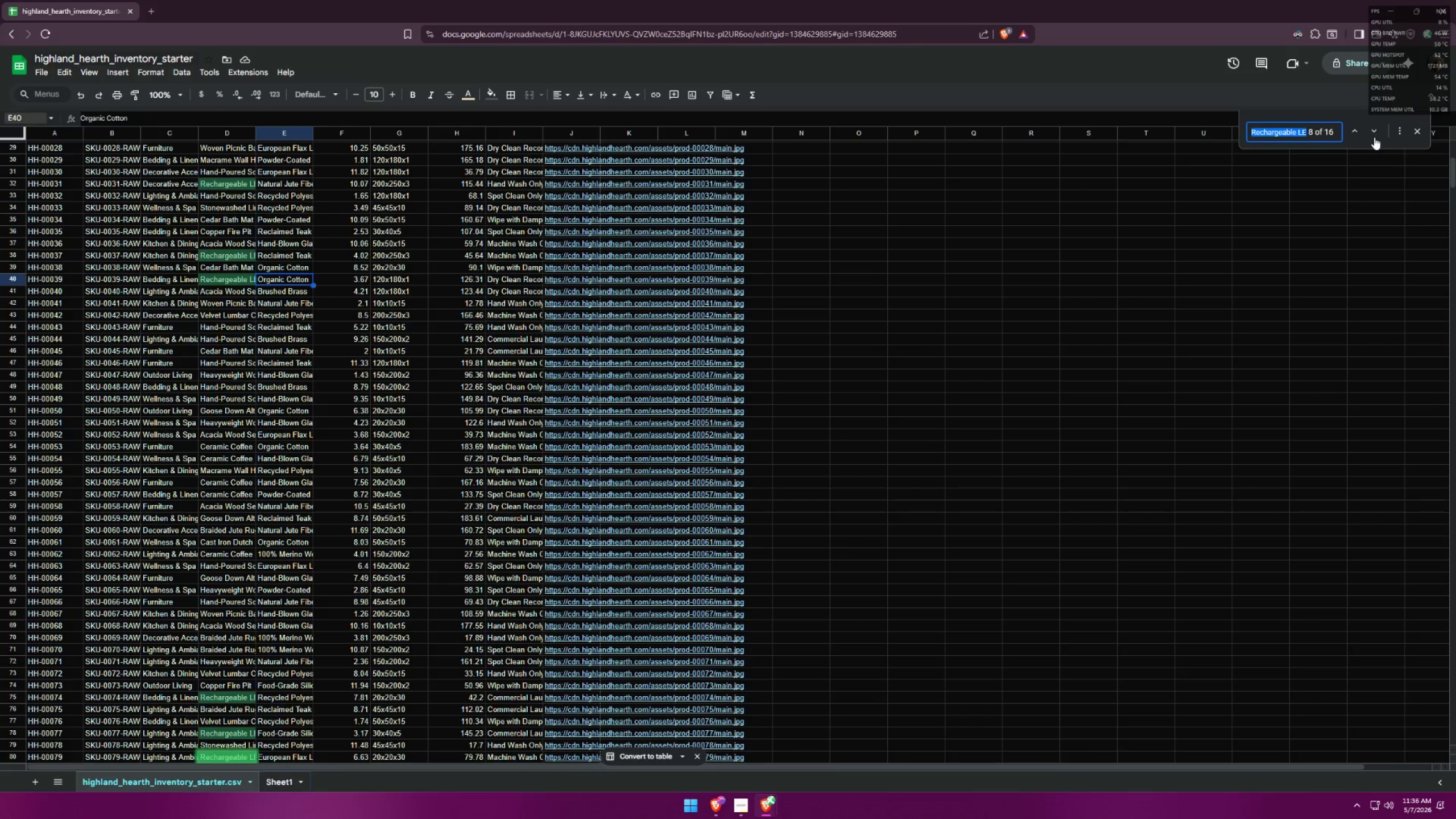 
triple_click([1374, 137])
 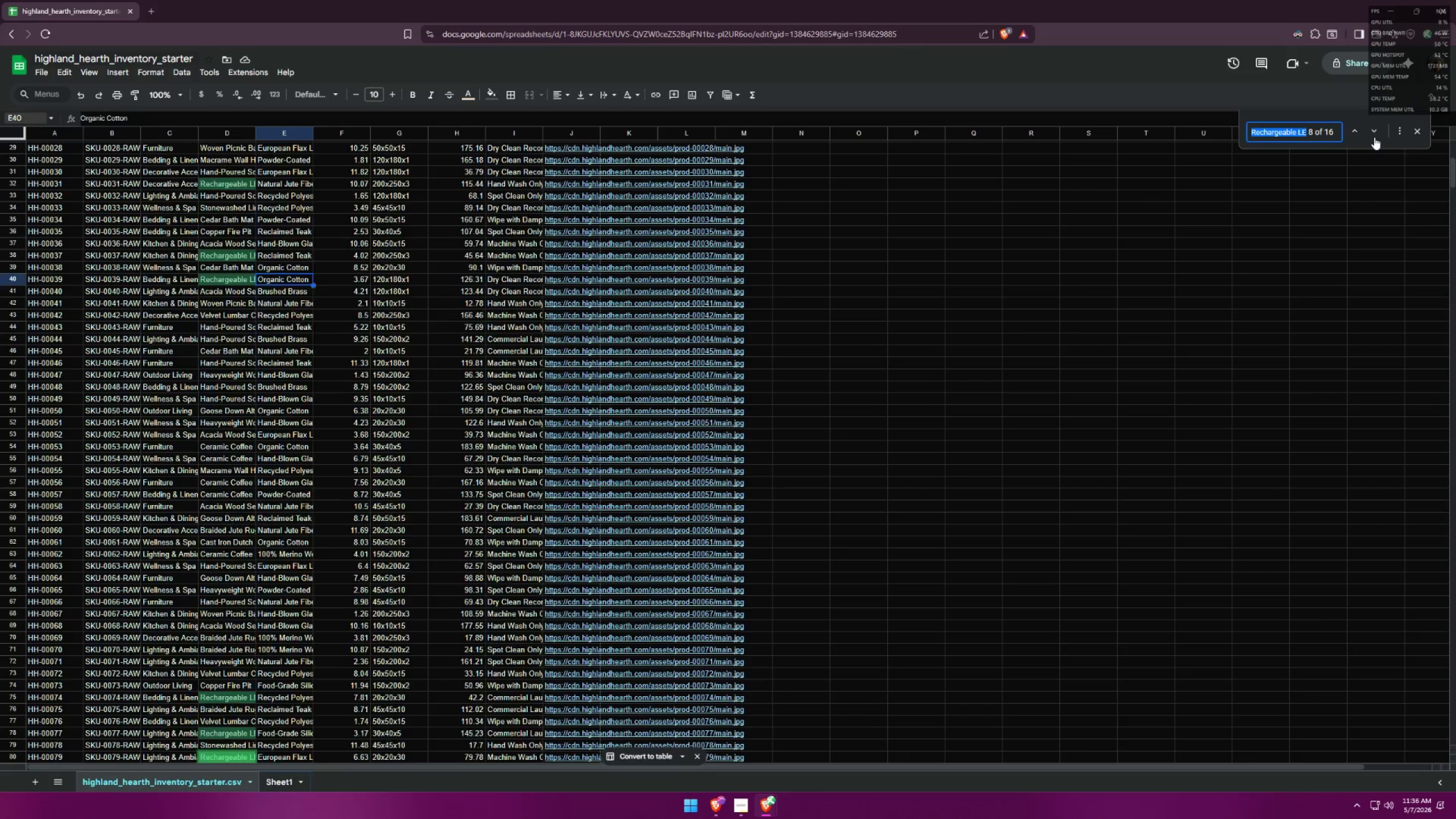 
triple_click([1374, 137])
 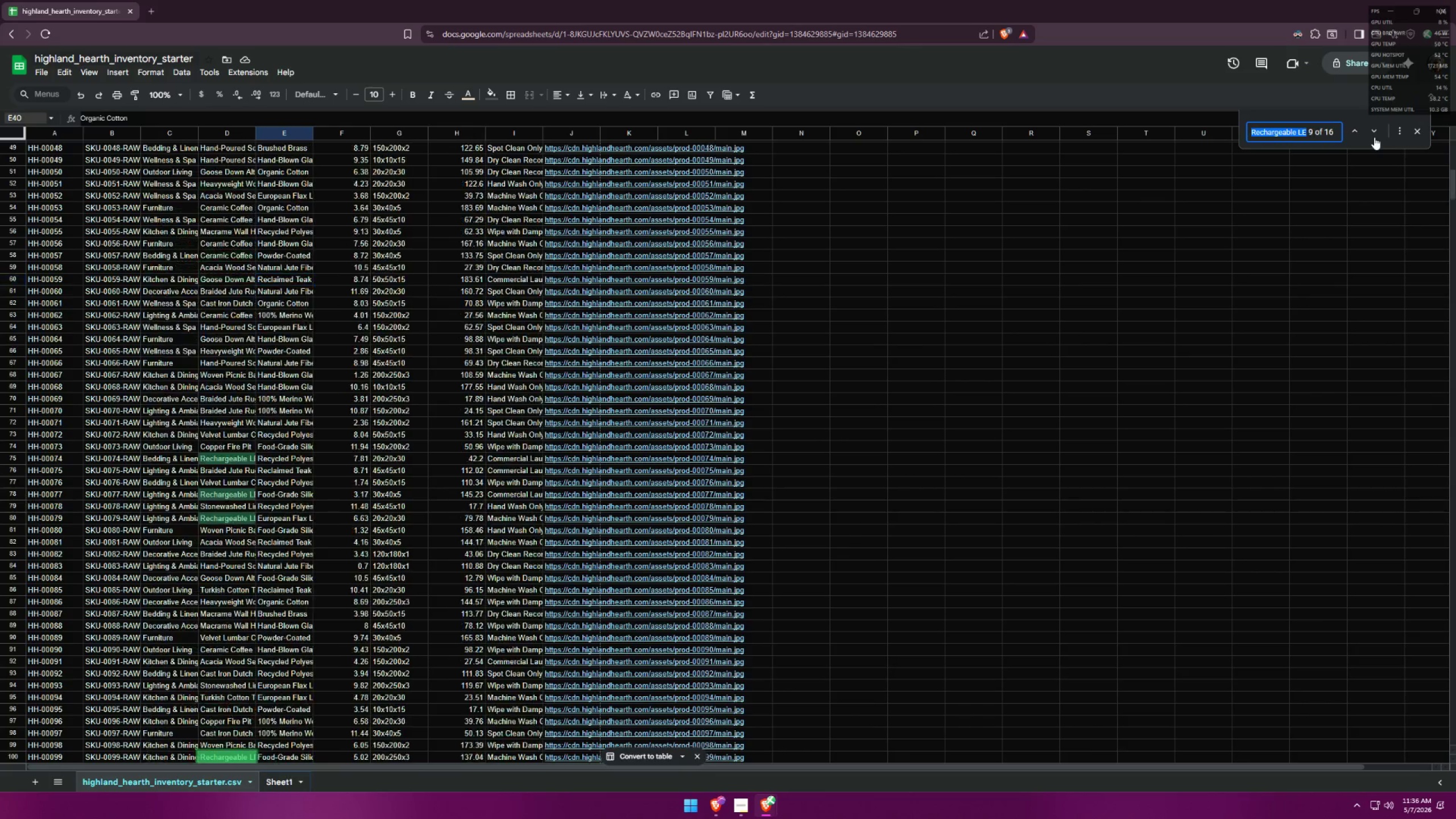 
triple_click([1374, 137])
 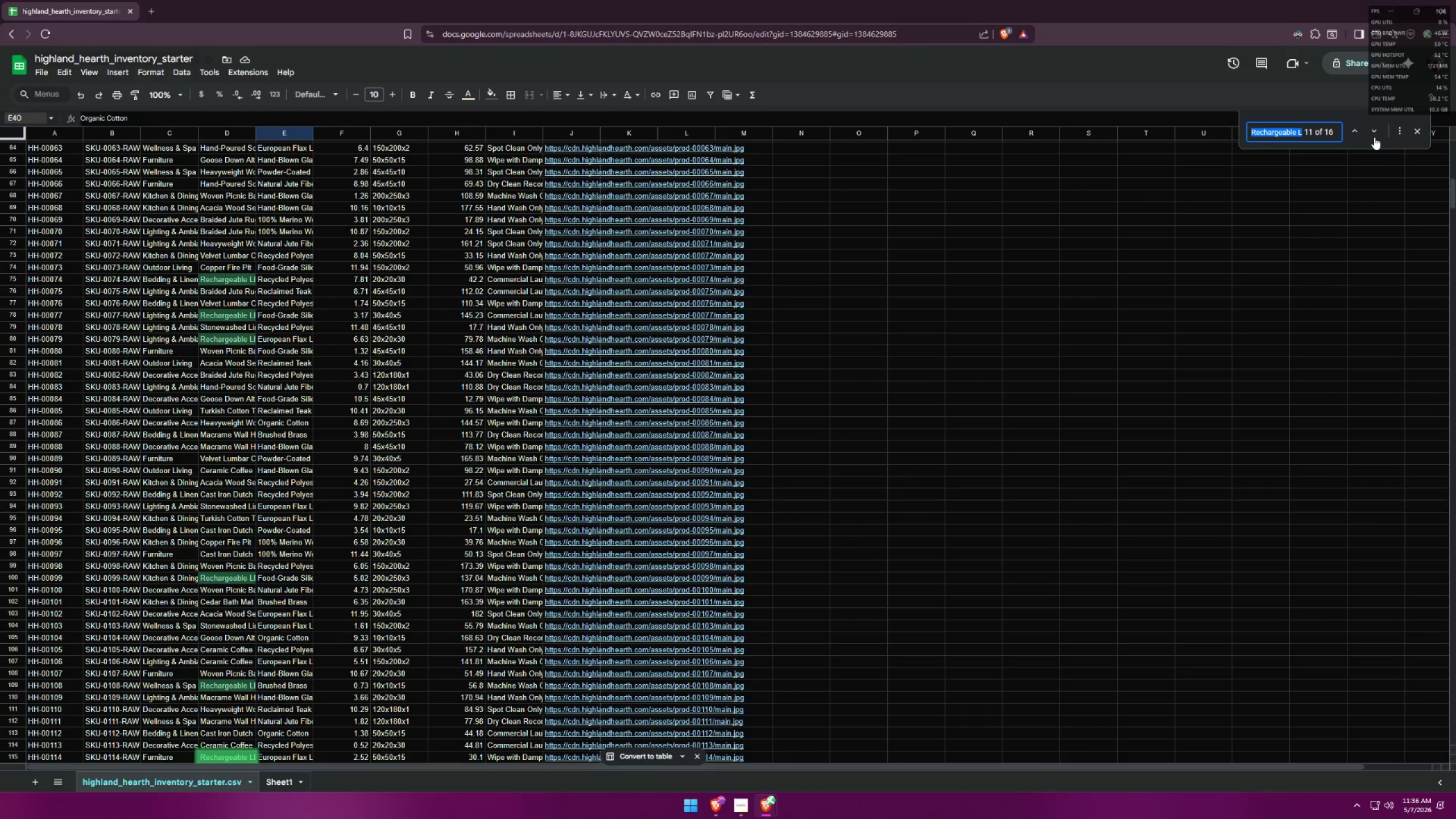 
triple_click([1374, 137])
 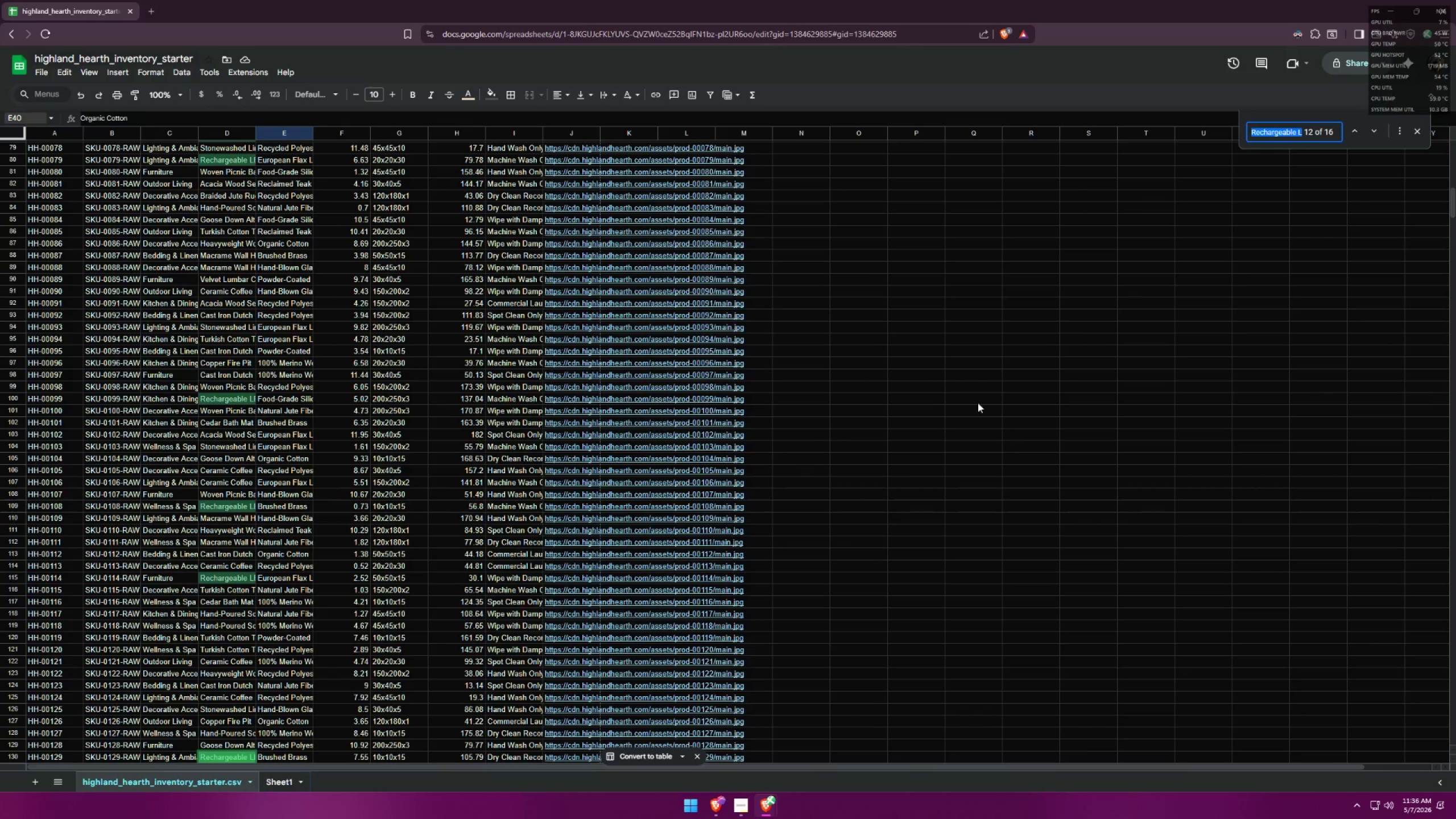 
left_click([303, 761])
 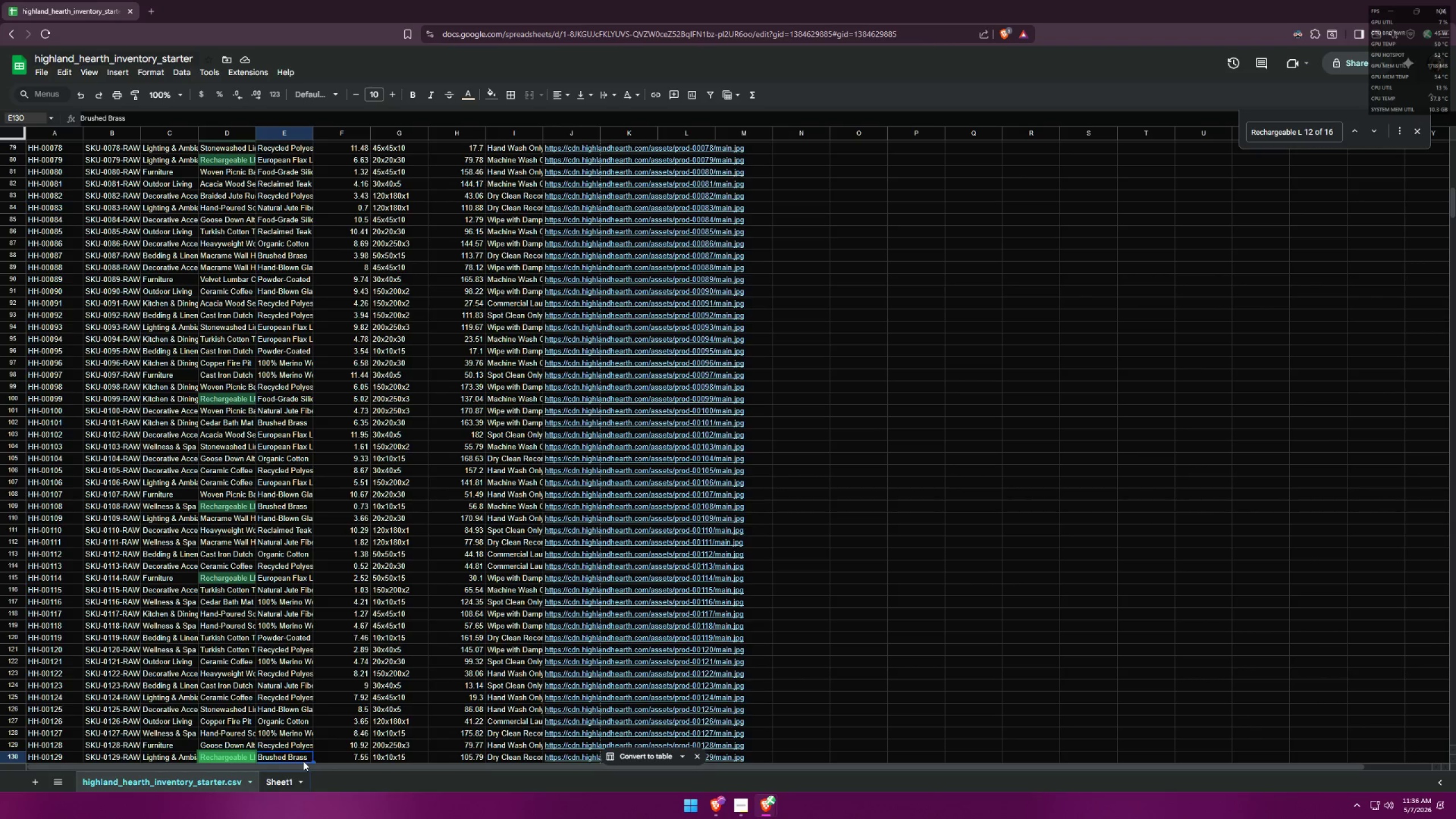 
key(Control+ControlLeft)
 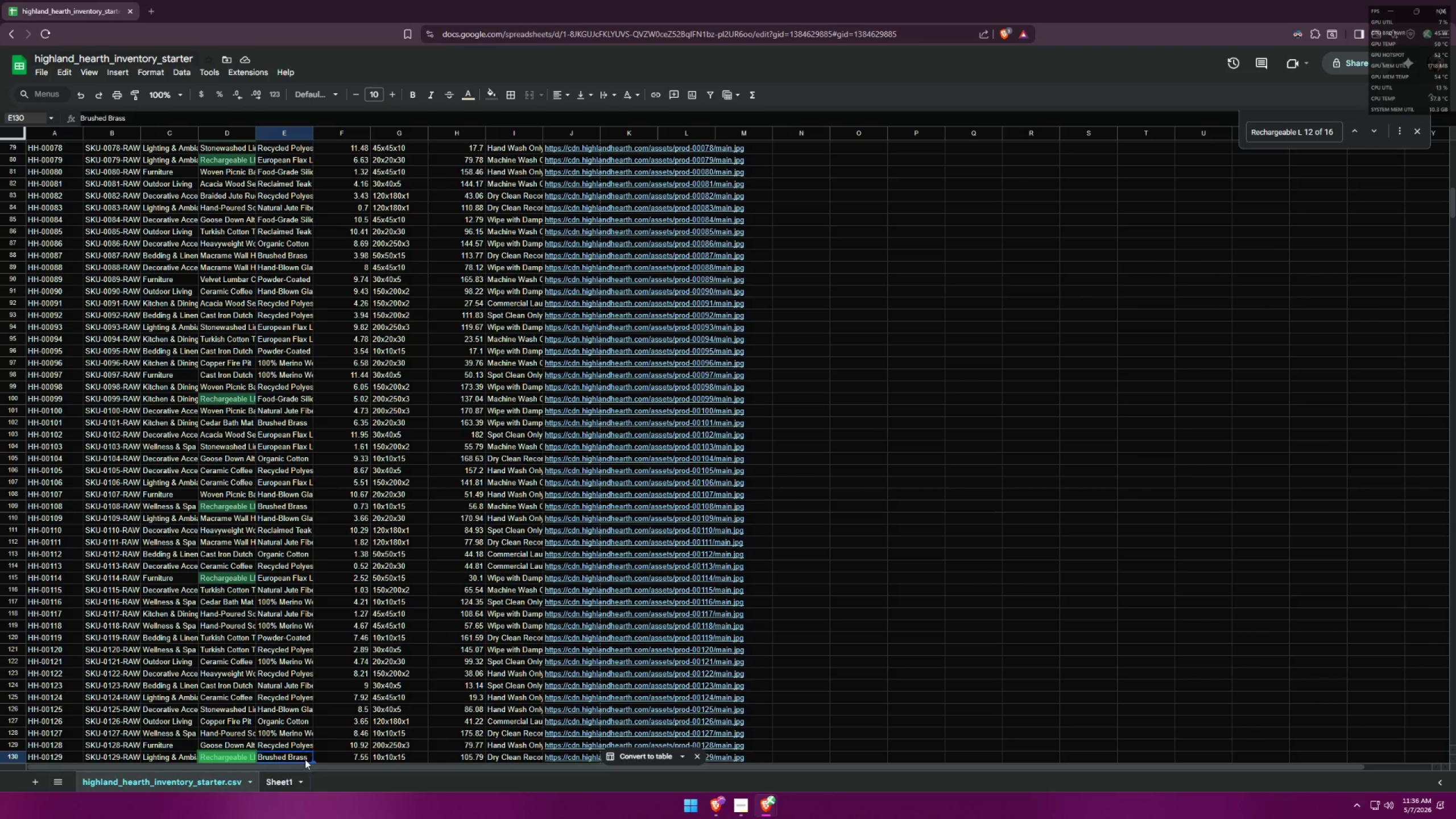 
key(Control+C)
 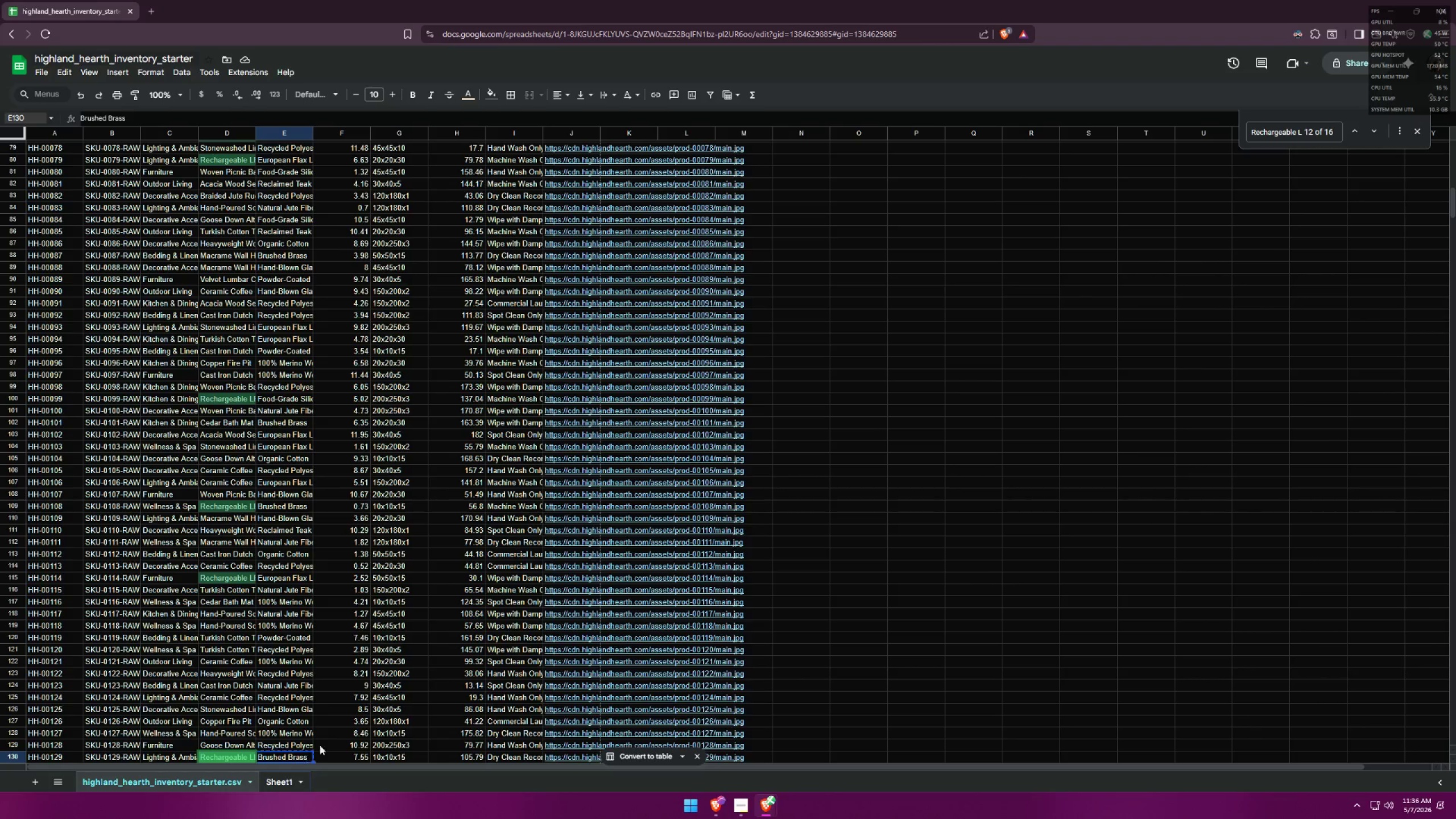 
key(Alt+AltLeft)
 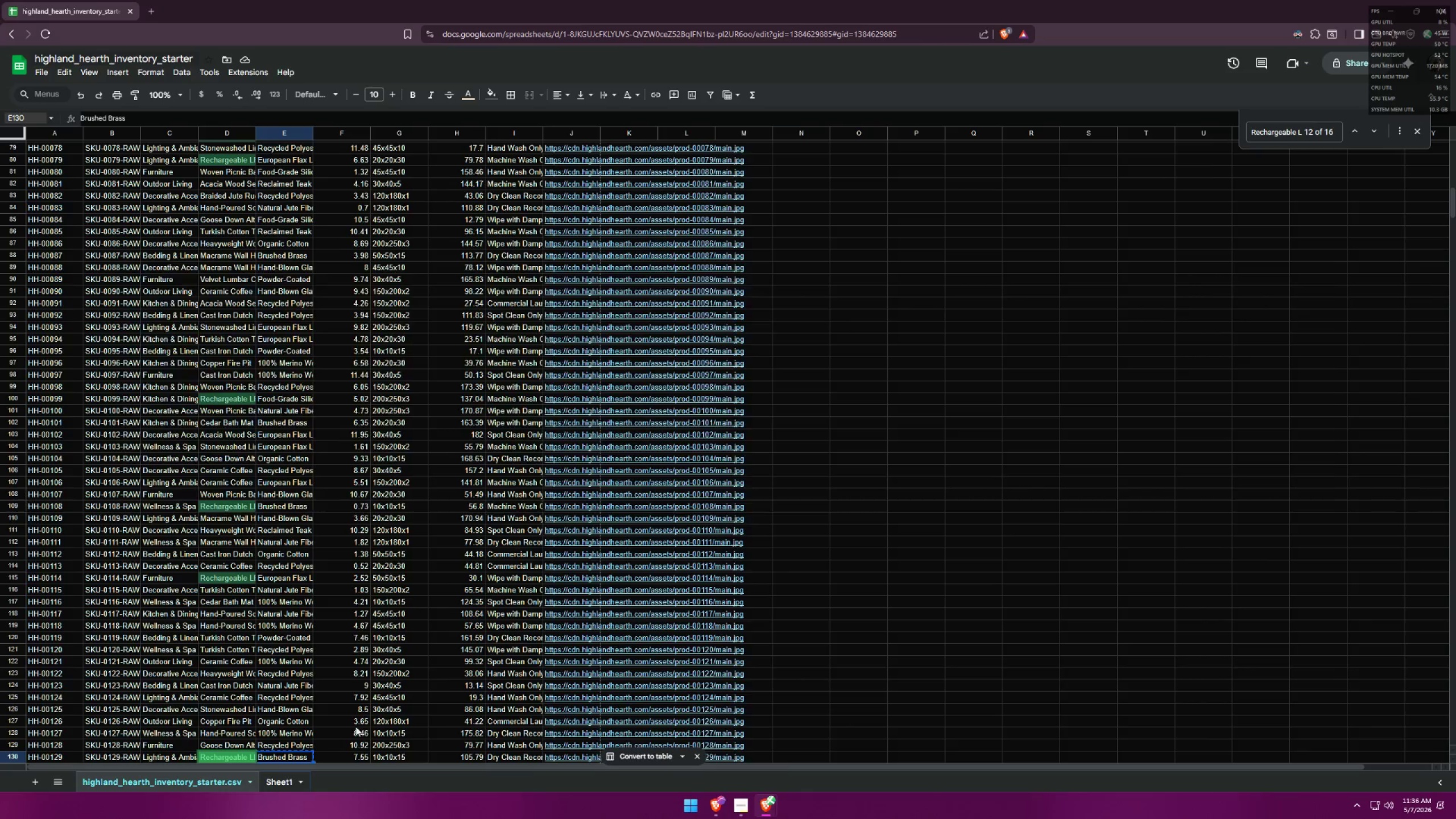 
key(Alt+Tab)
 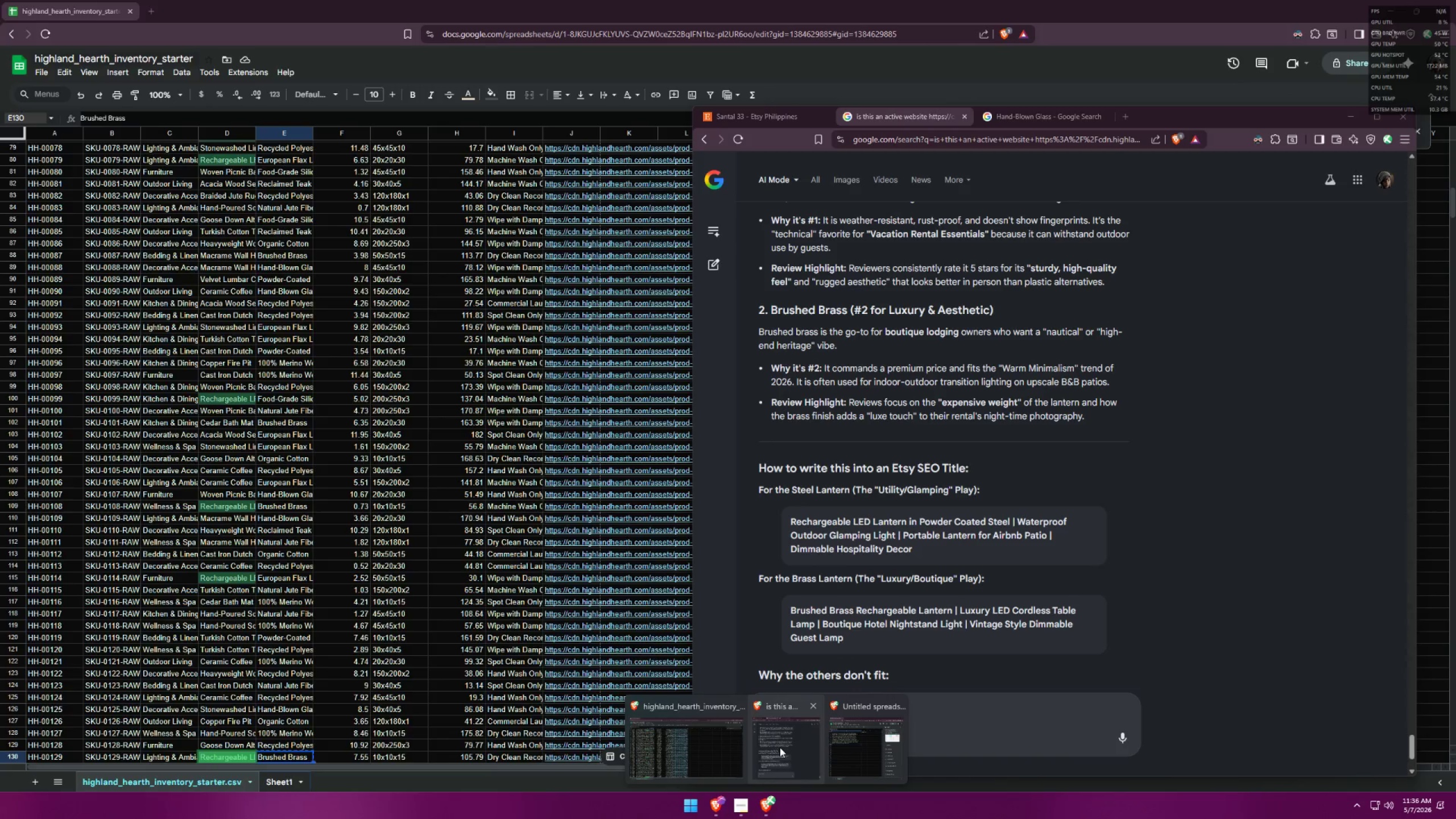 
left_click([877, 738])
 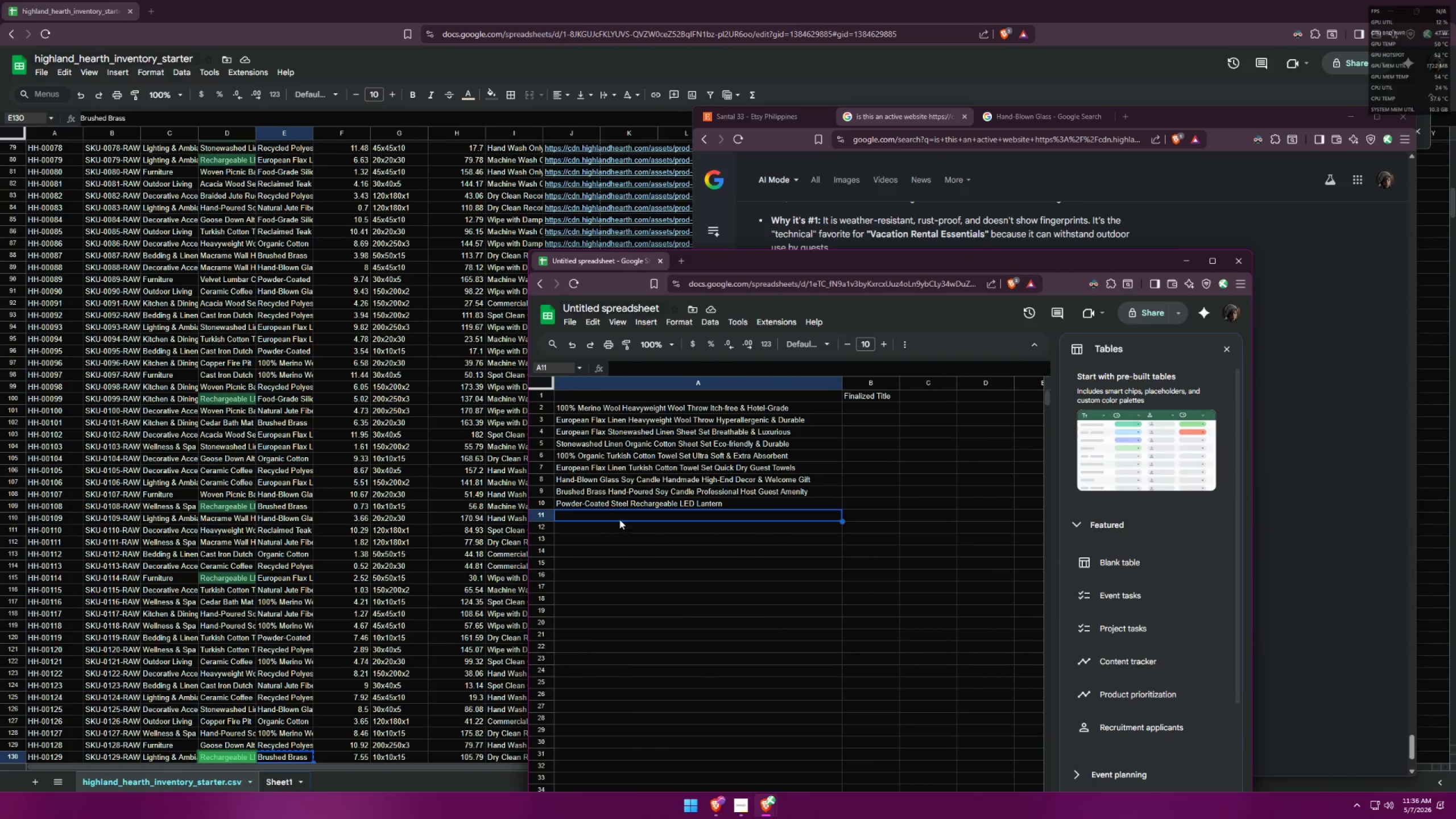 
double_click([619, 519])
 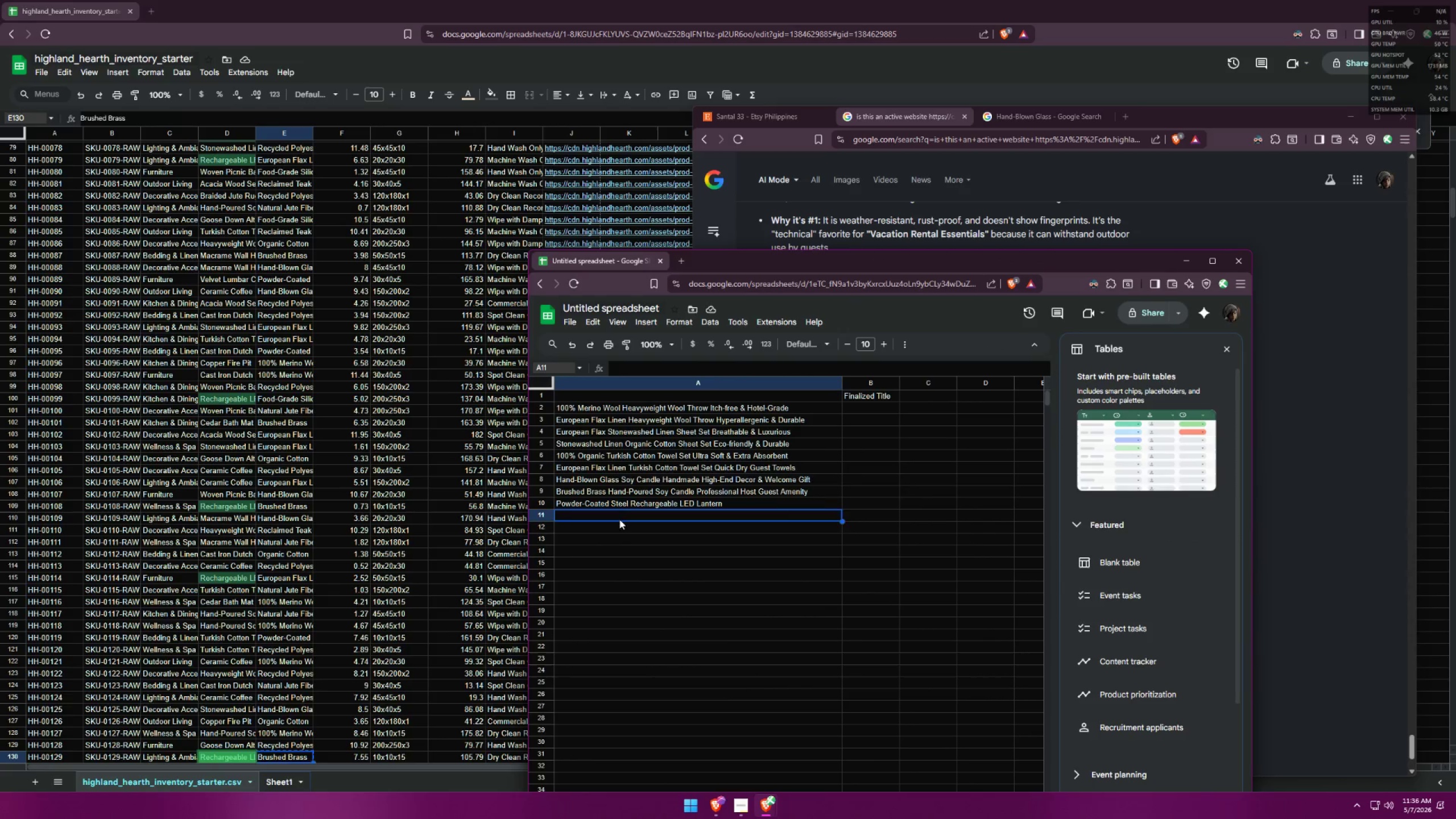 
key(Control+ControlLeft)
 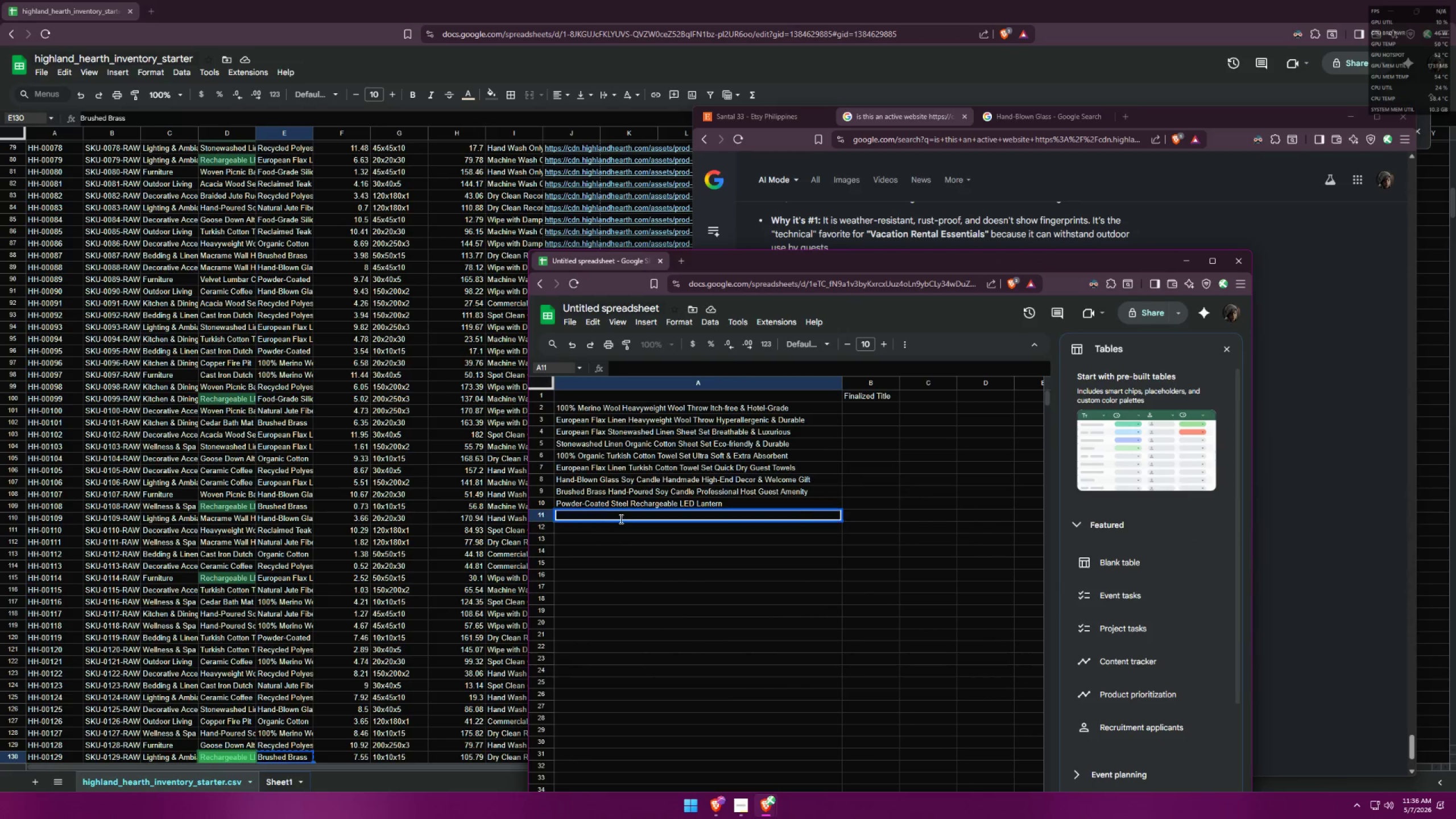 
key(Control+V)
 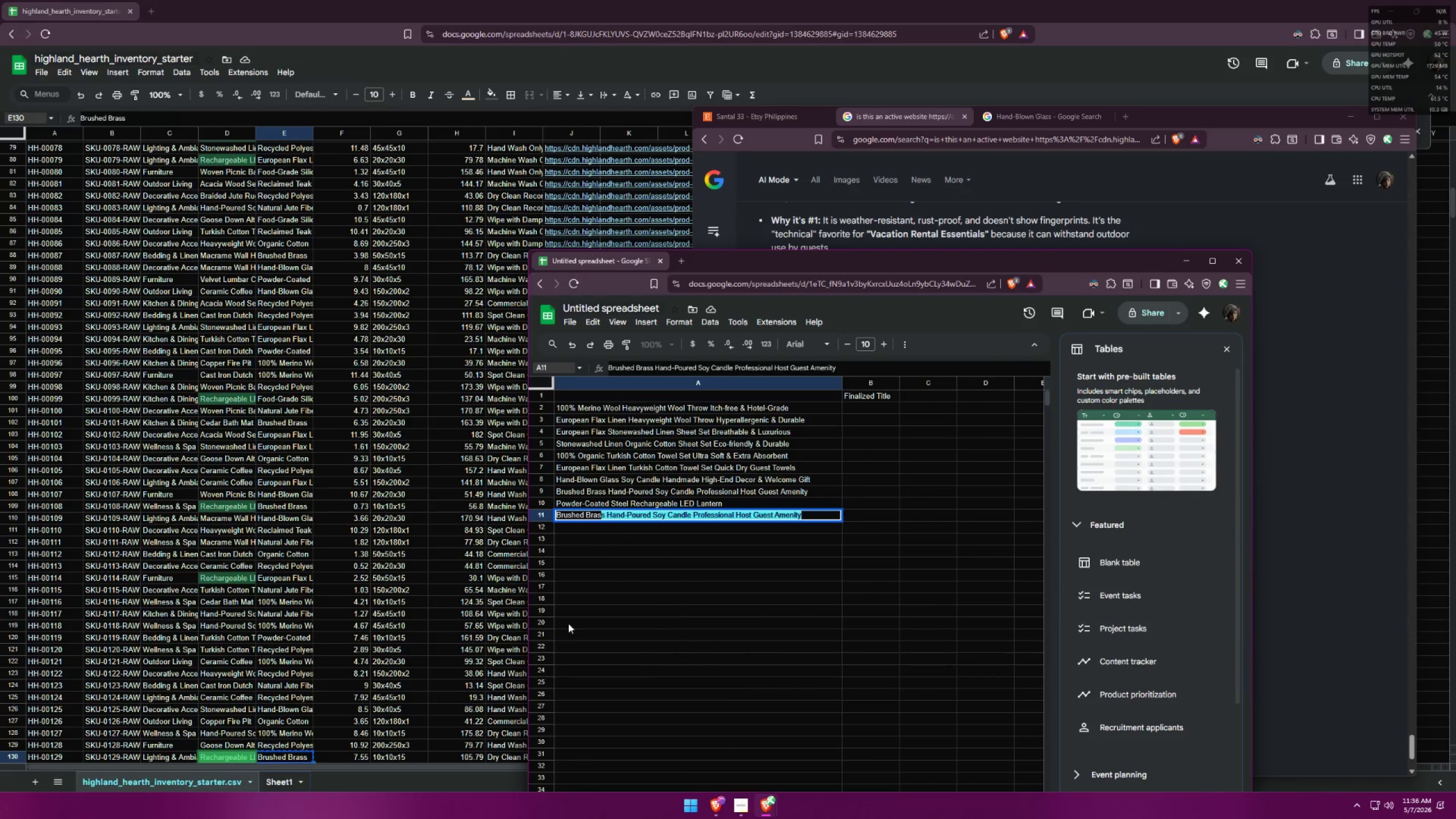 
left_click([238, 758])
 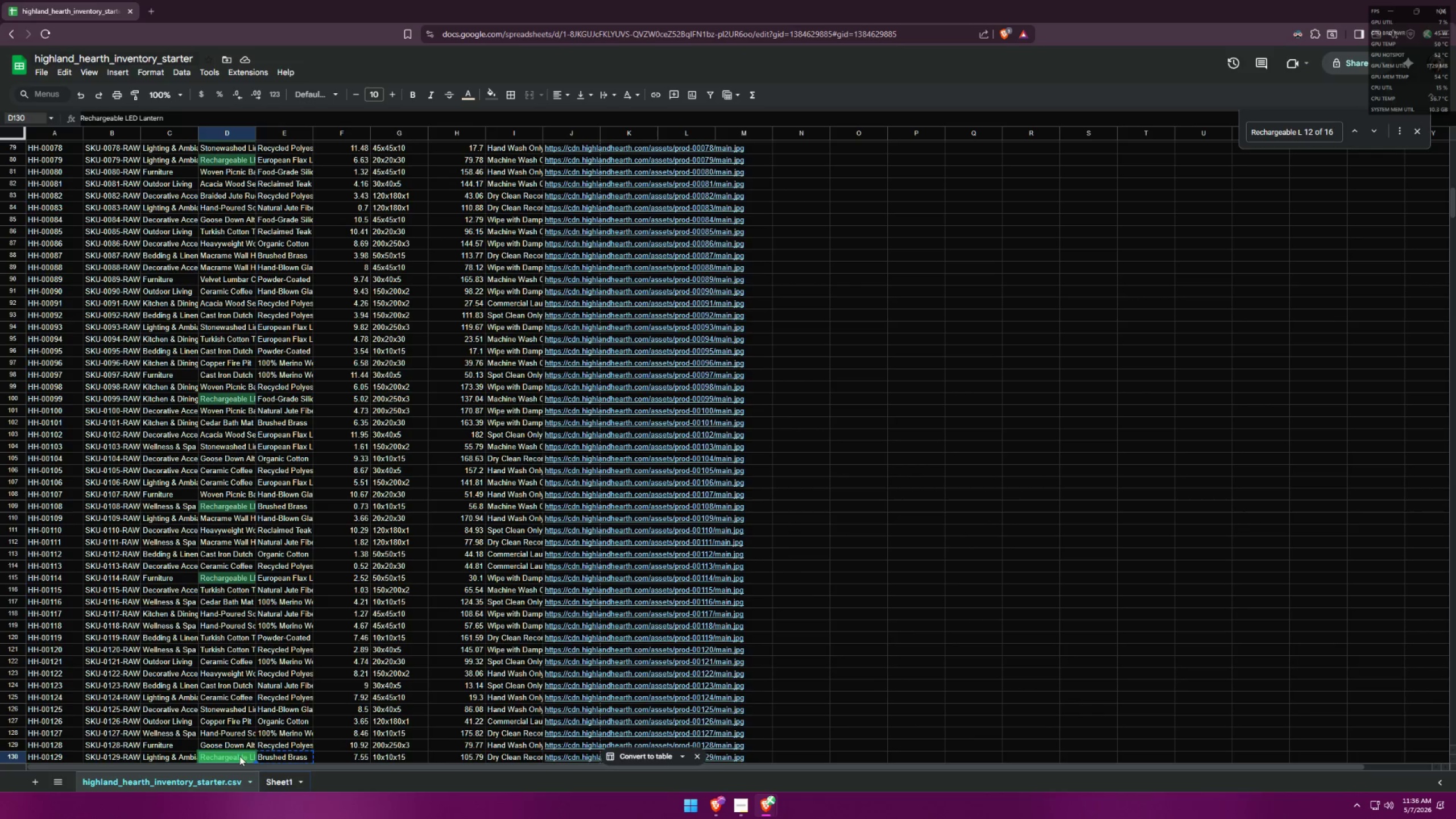 
key(Control+ControlLeft)
 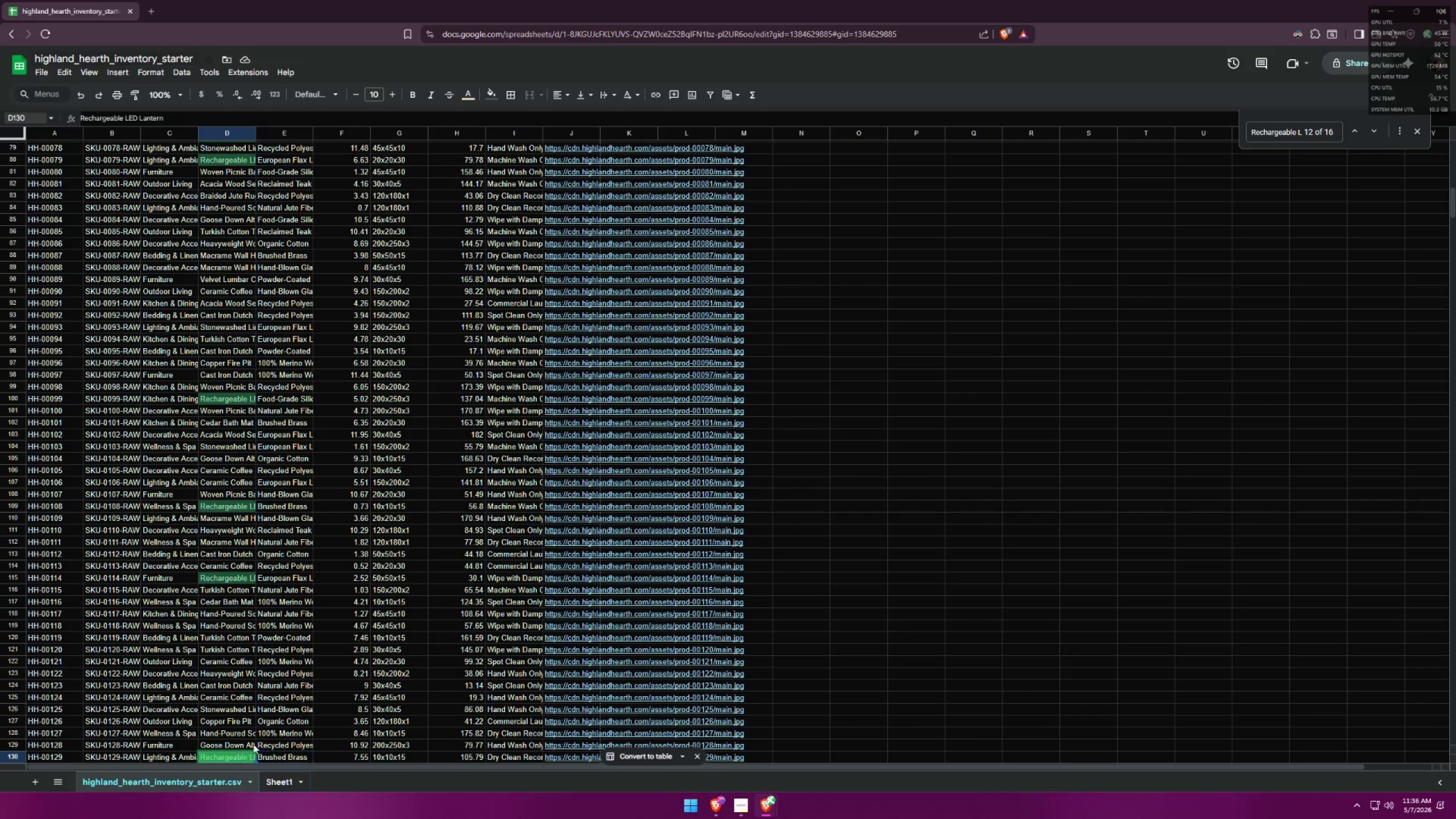 
key(Control+C)
 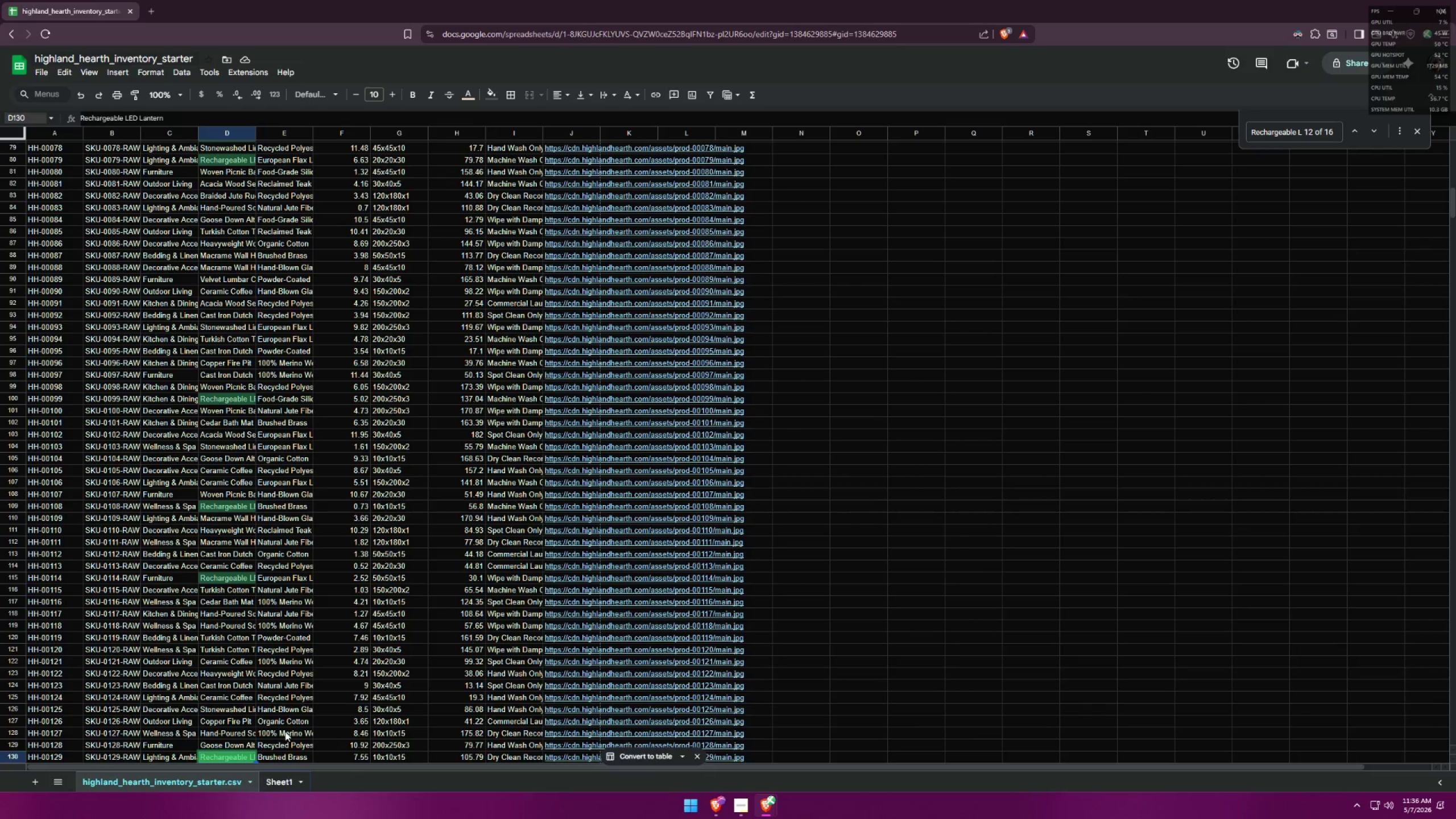 
key(Alt+AltLeft)
 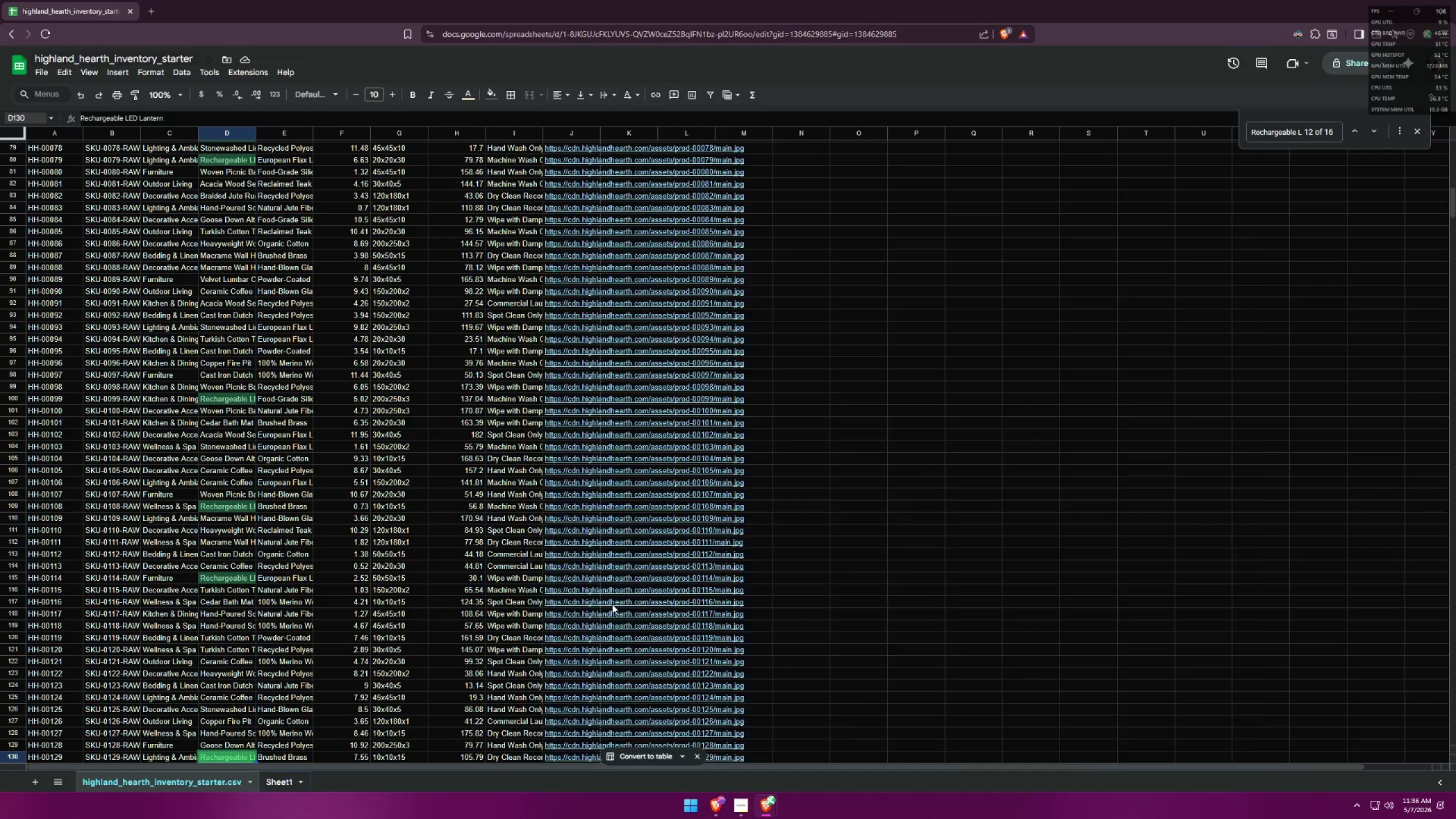 
key(Alt+Tab)
 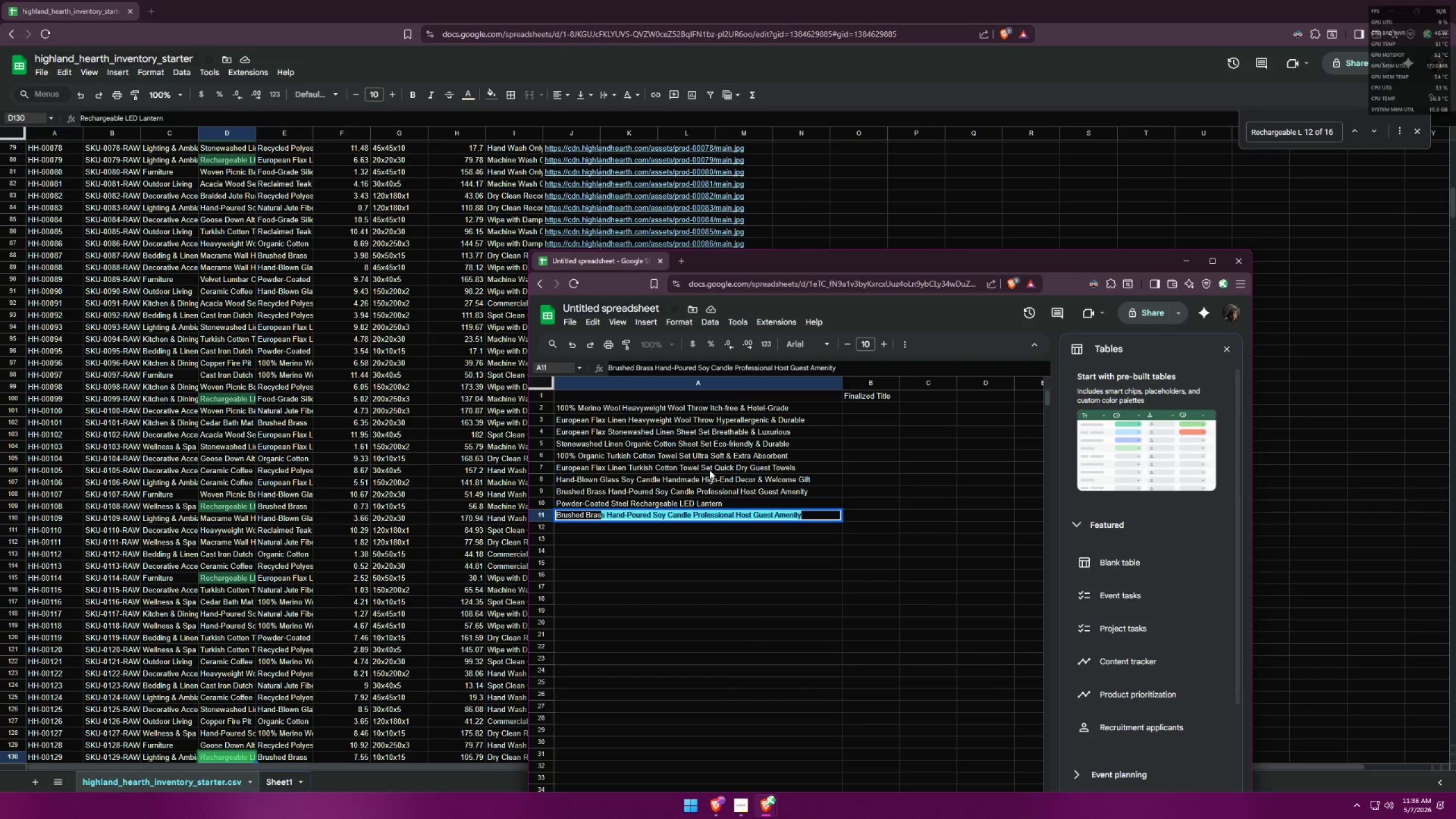 
key(Space)
 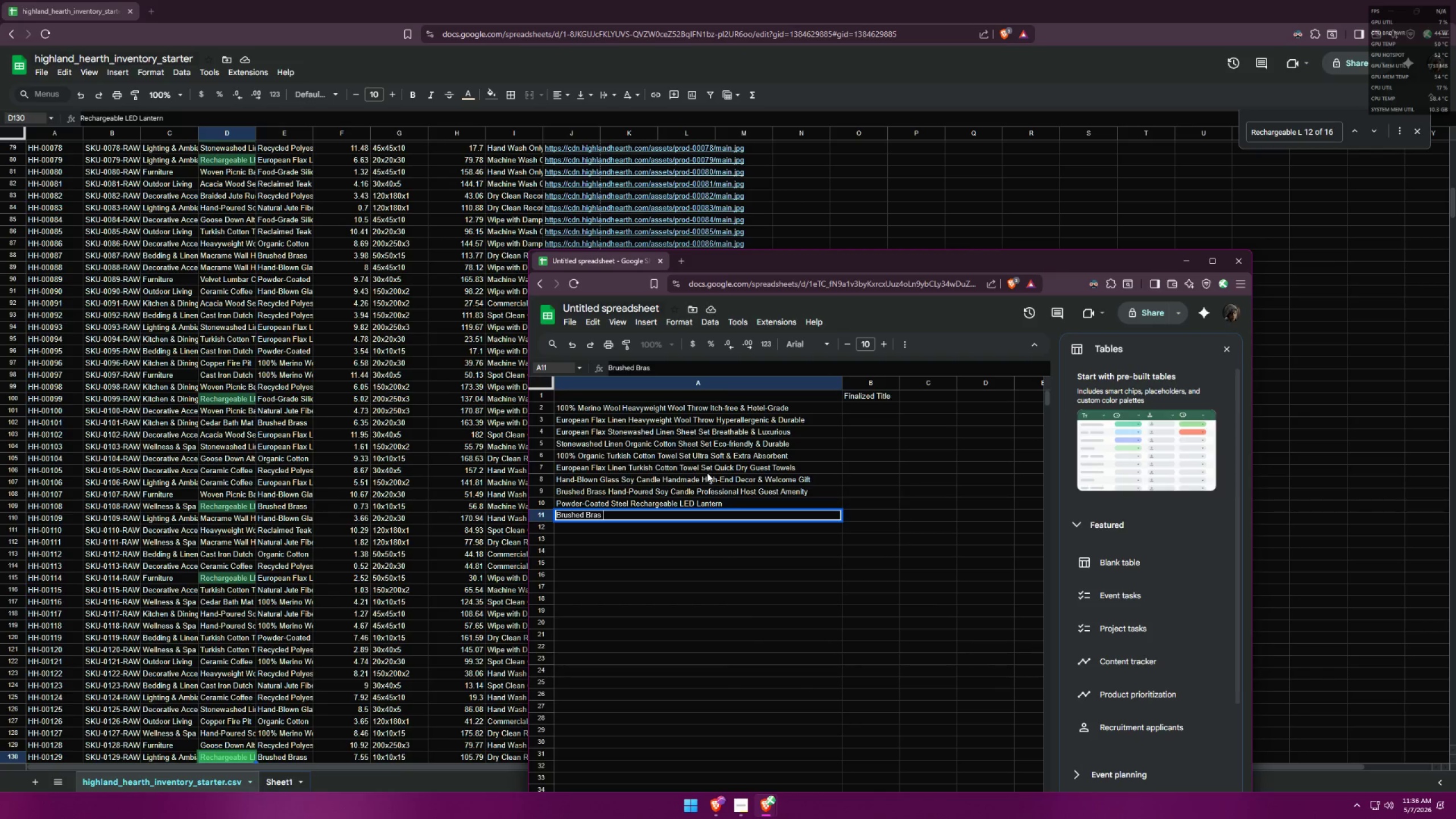 
key(Backspace)
 